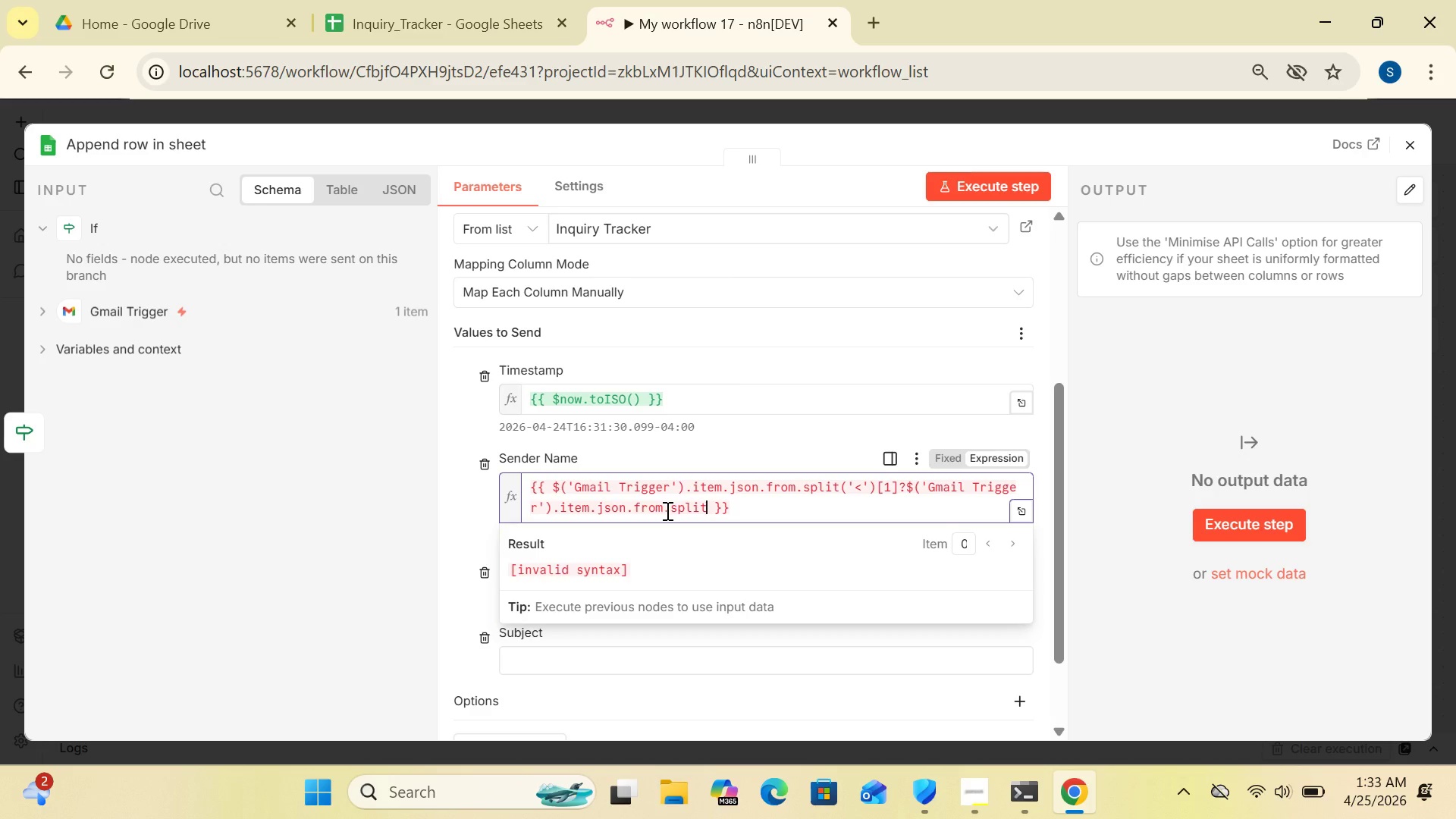 
key(Shift+9)
 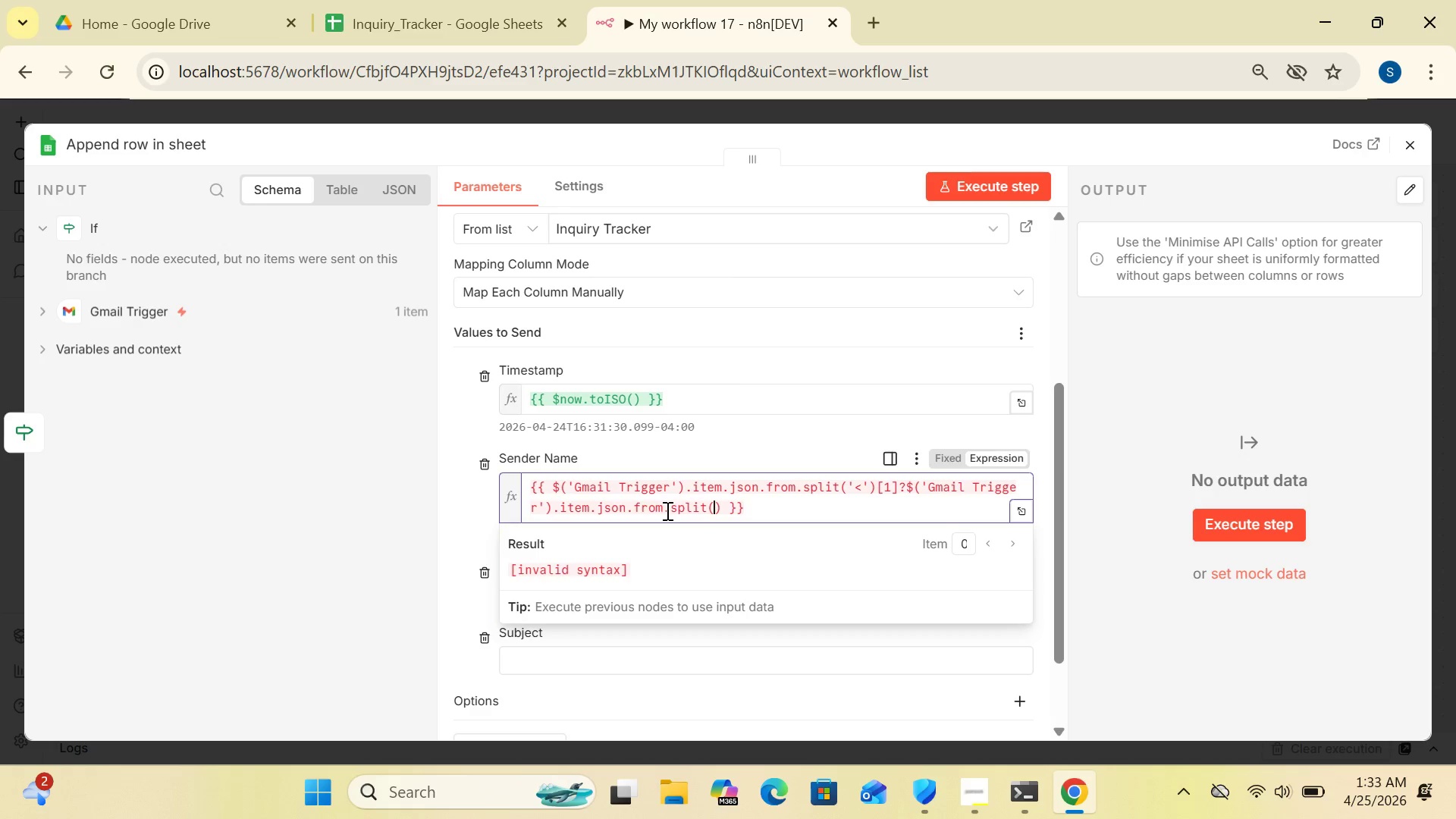 
key(Quote)
 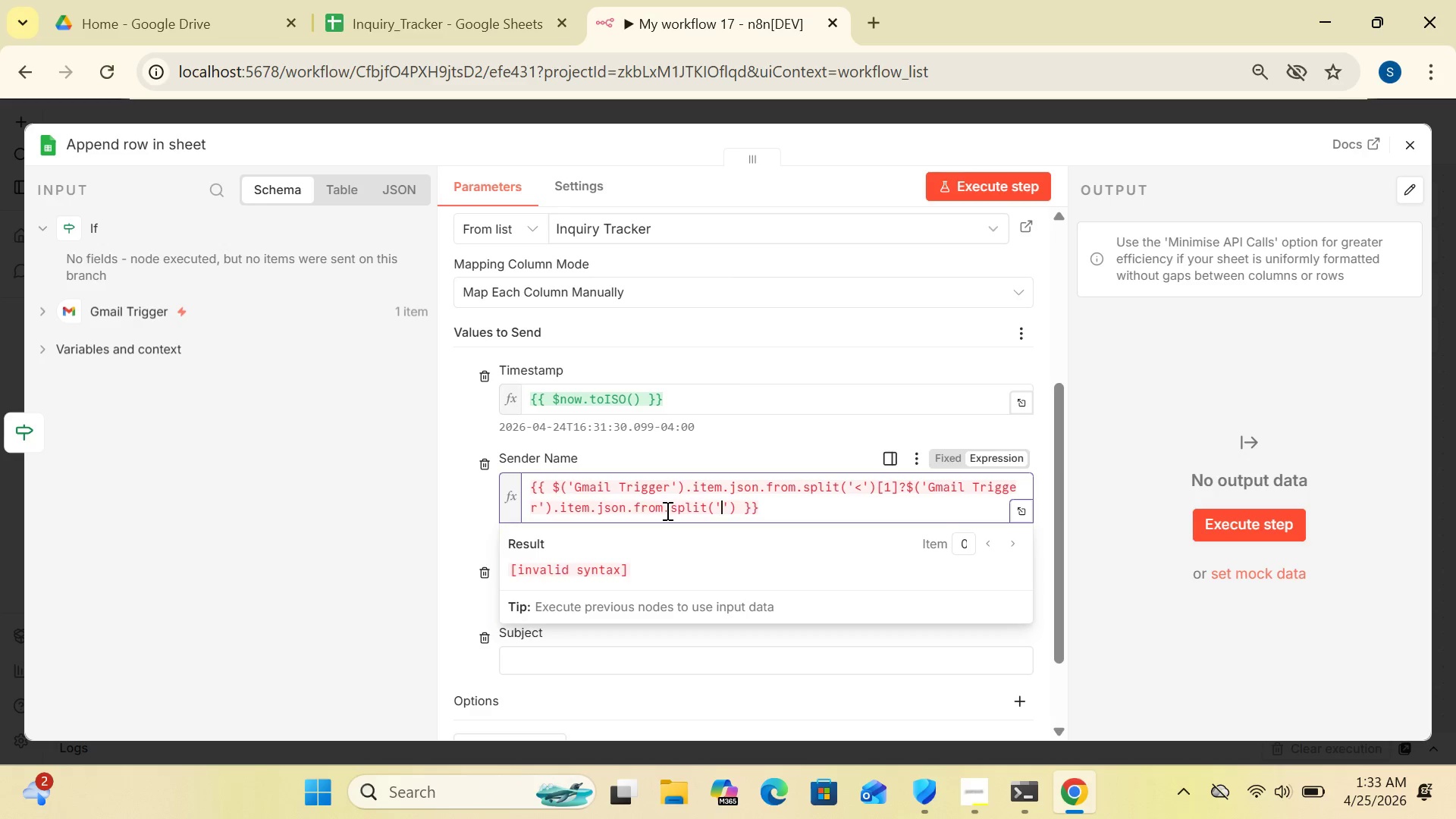 
key(Shift+Comma)
 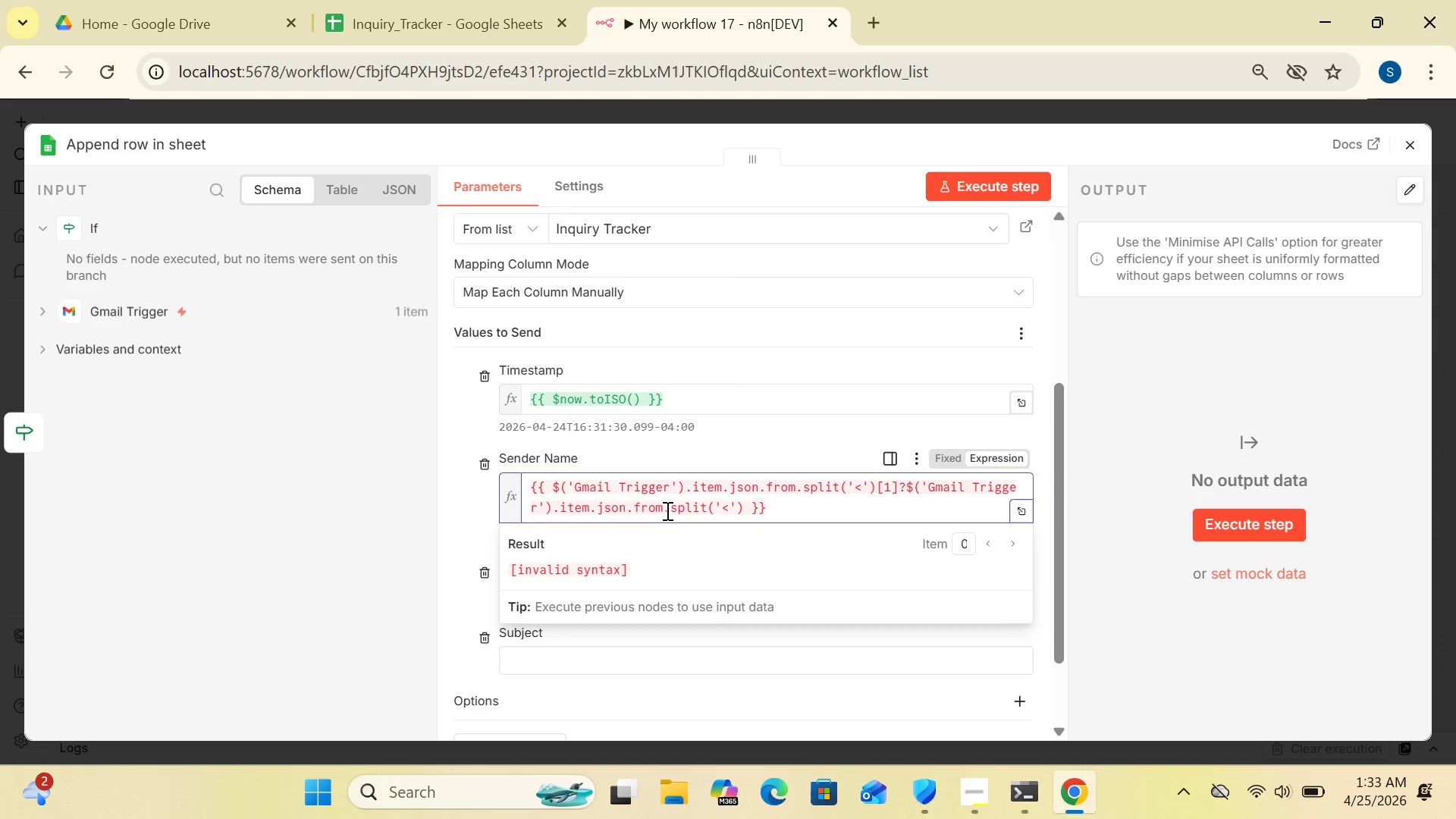 
wait(5.8)
 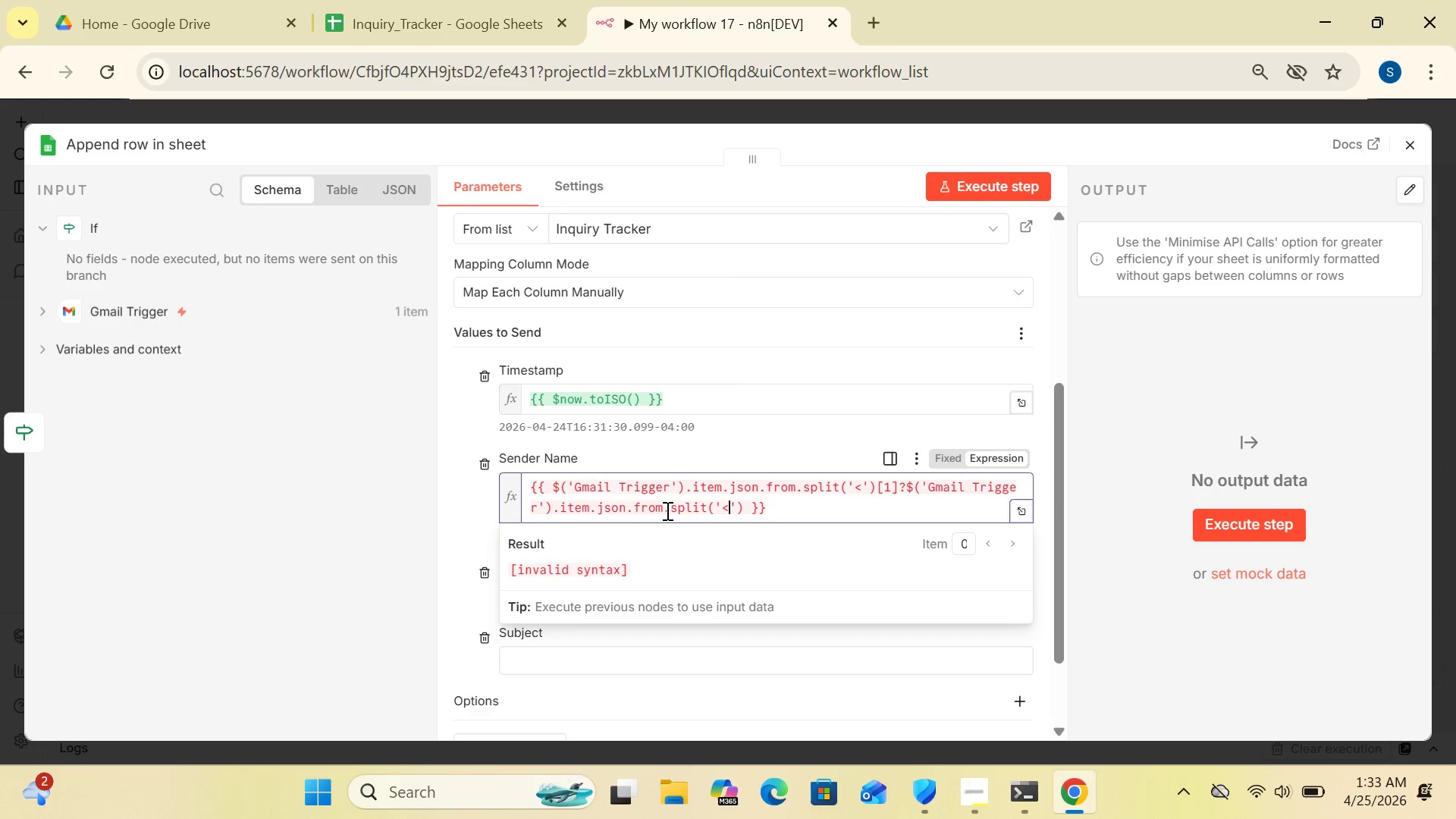 
left_click([745, 507])
 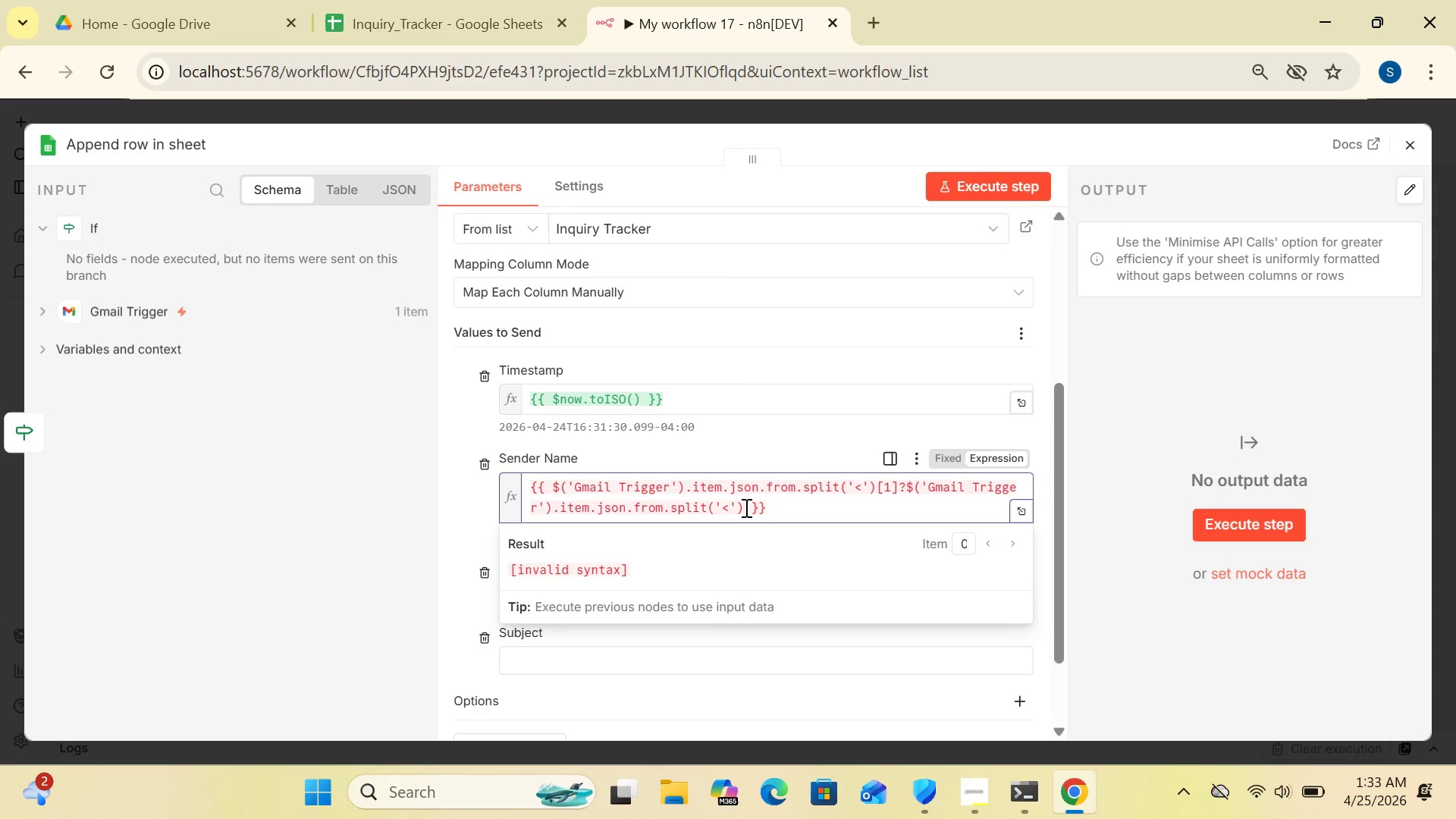 
key(BracketLeft)
 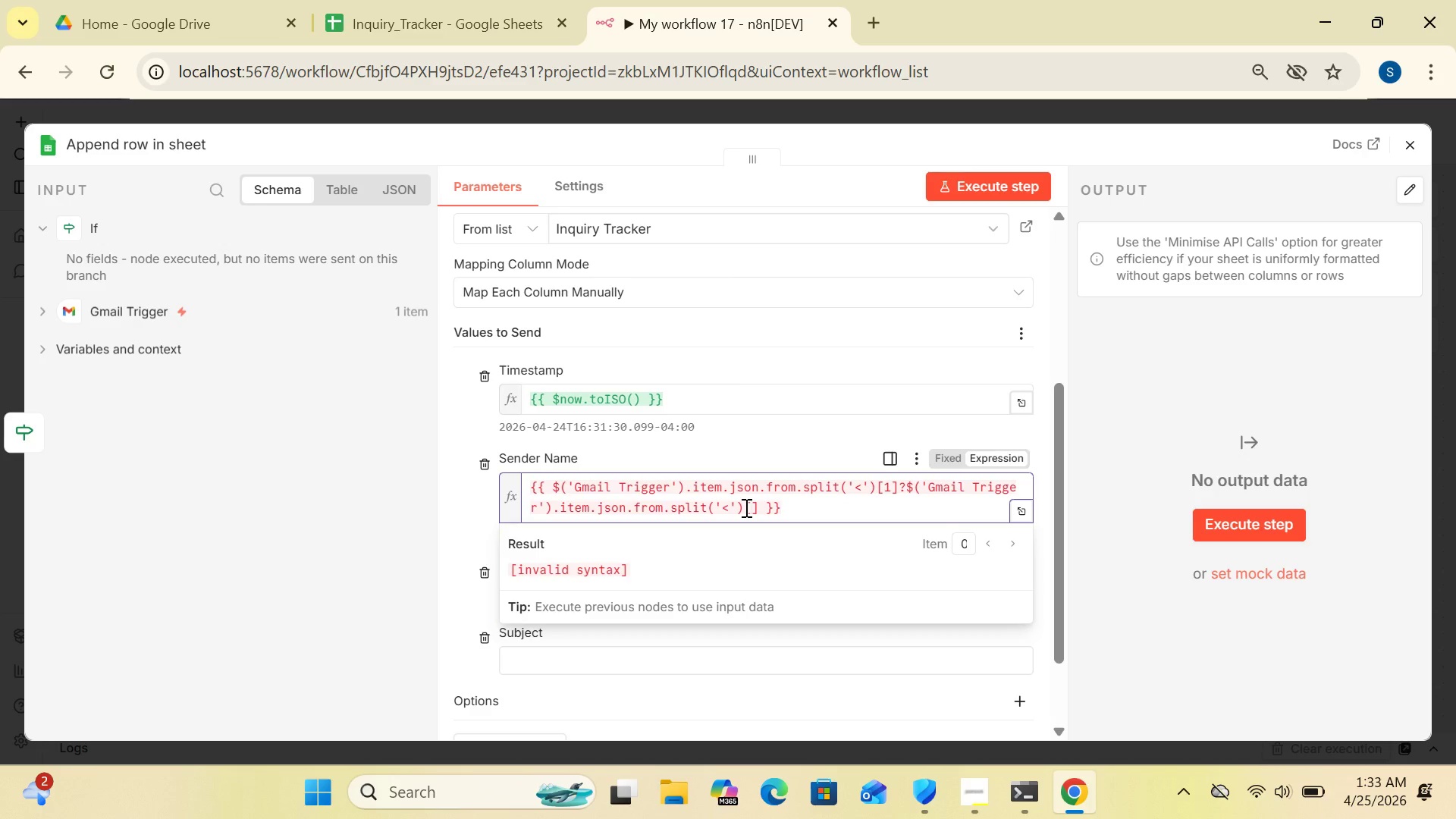 
key(1)
 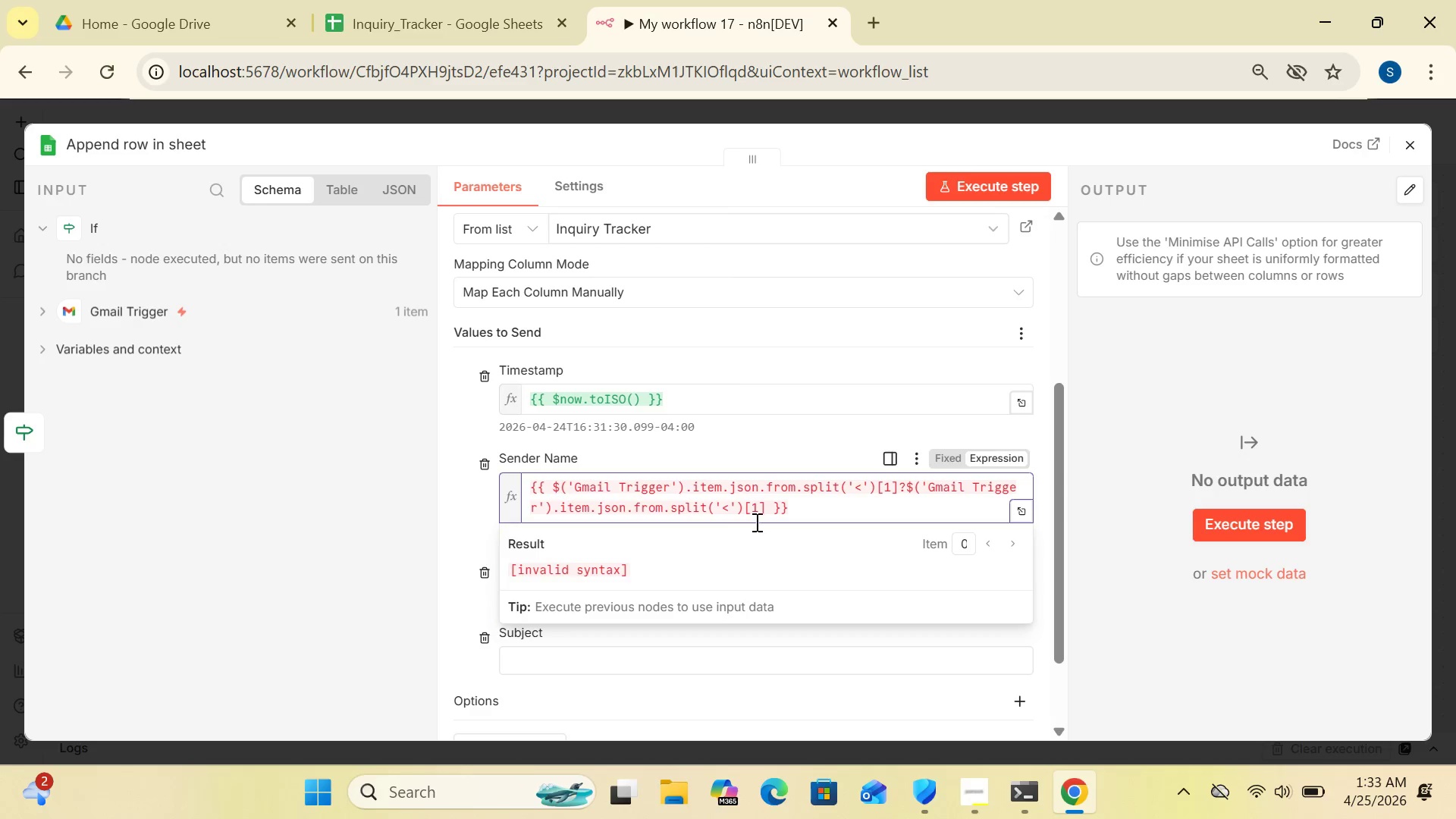 
left_click([774, 505])
 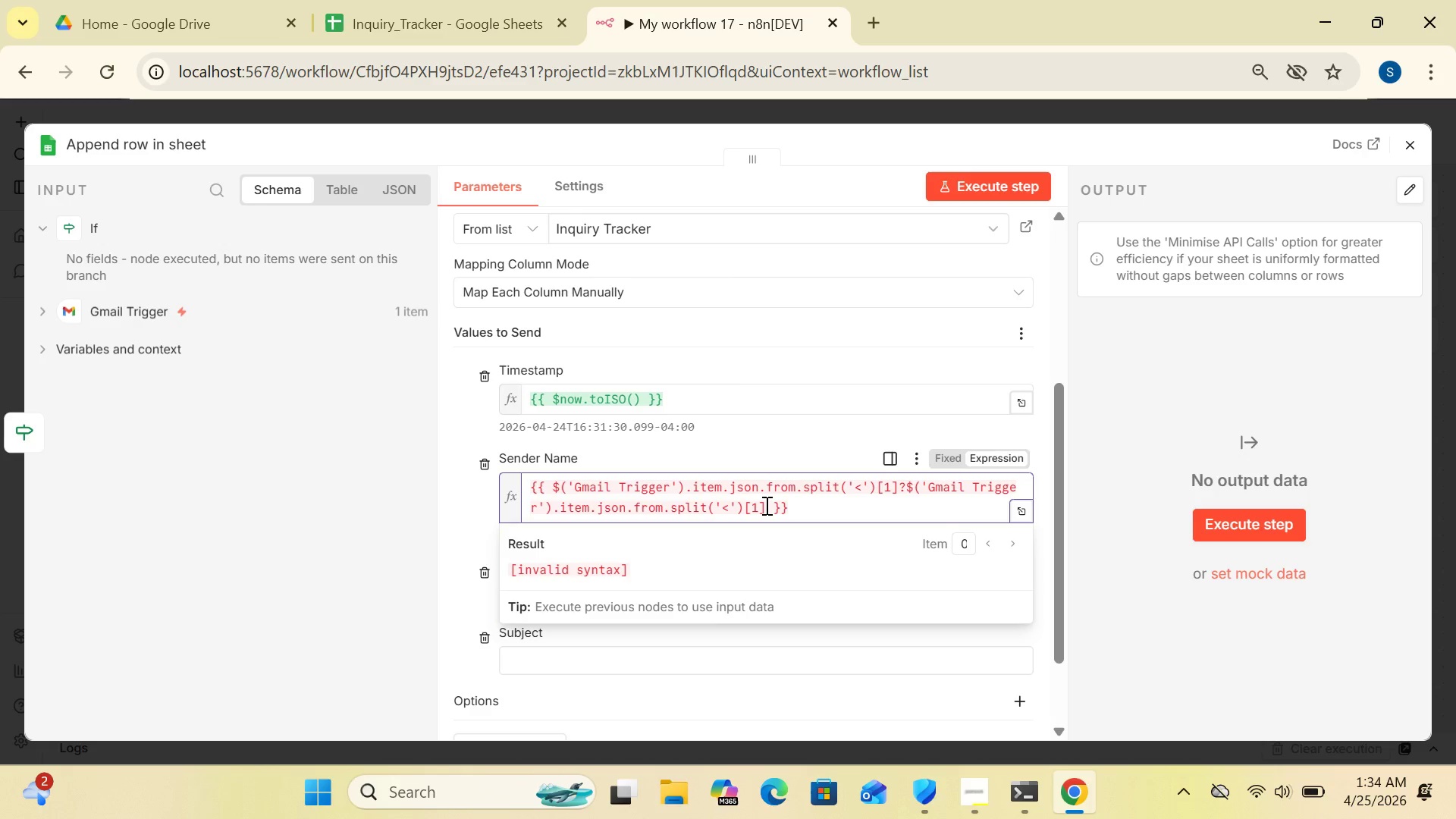 
left_click([765, 505])
 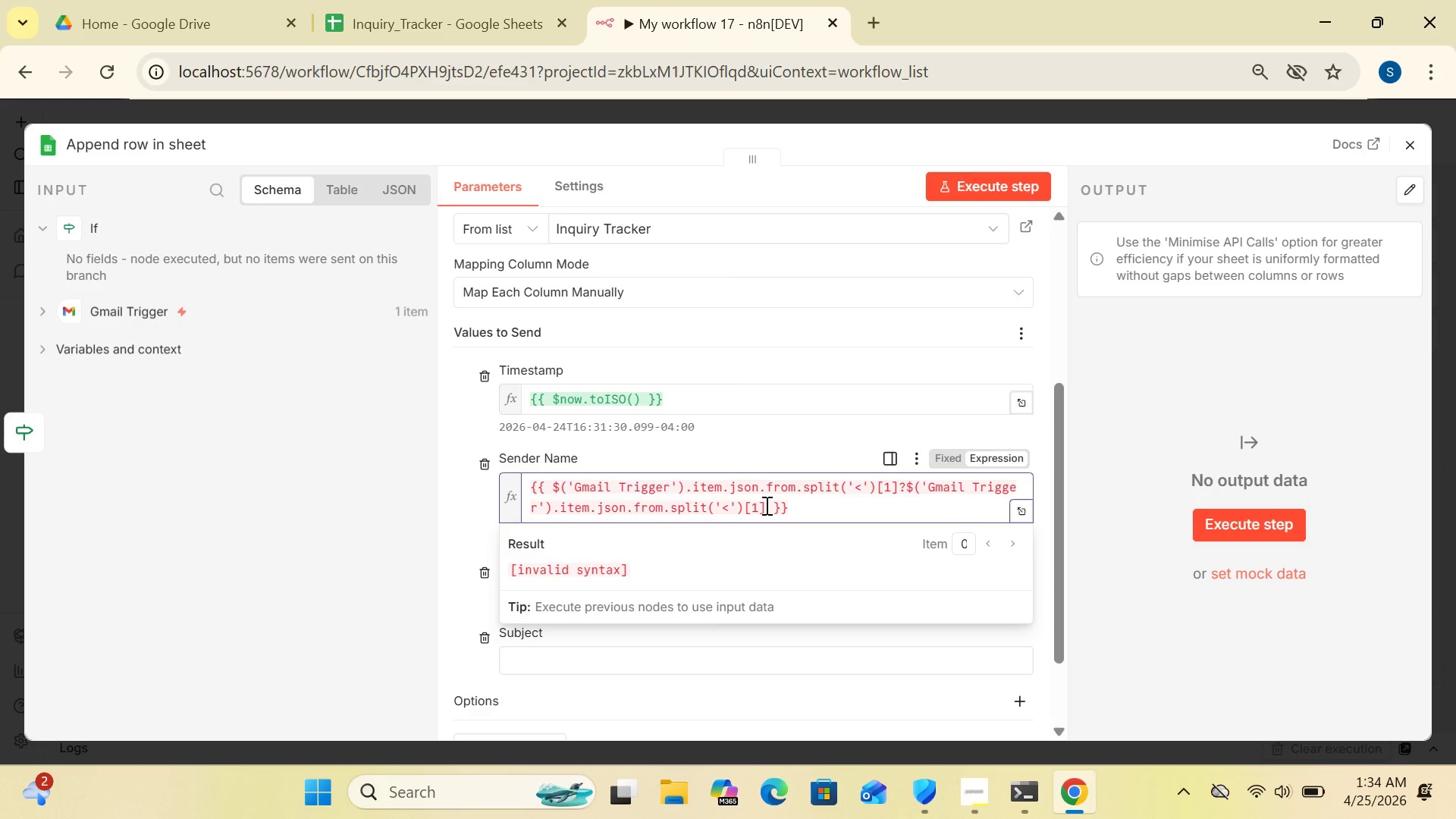 
type(.replace)
 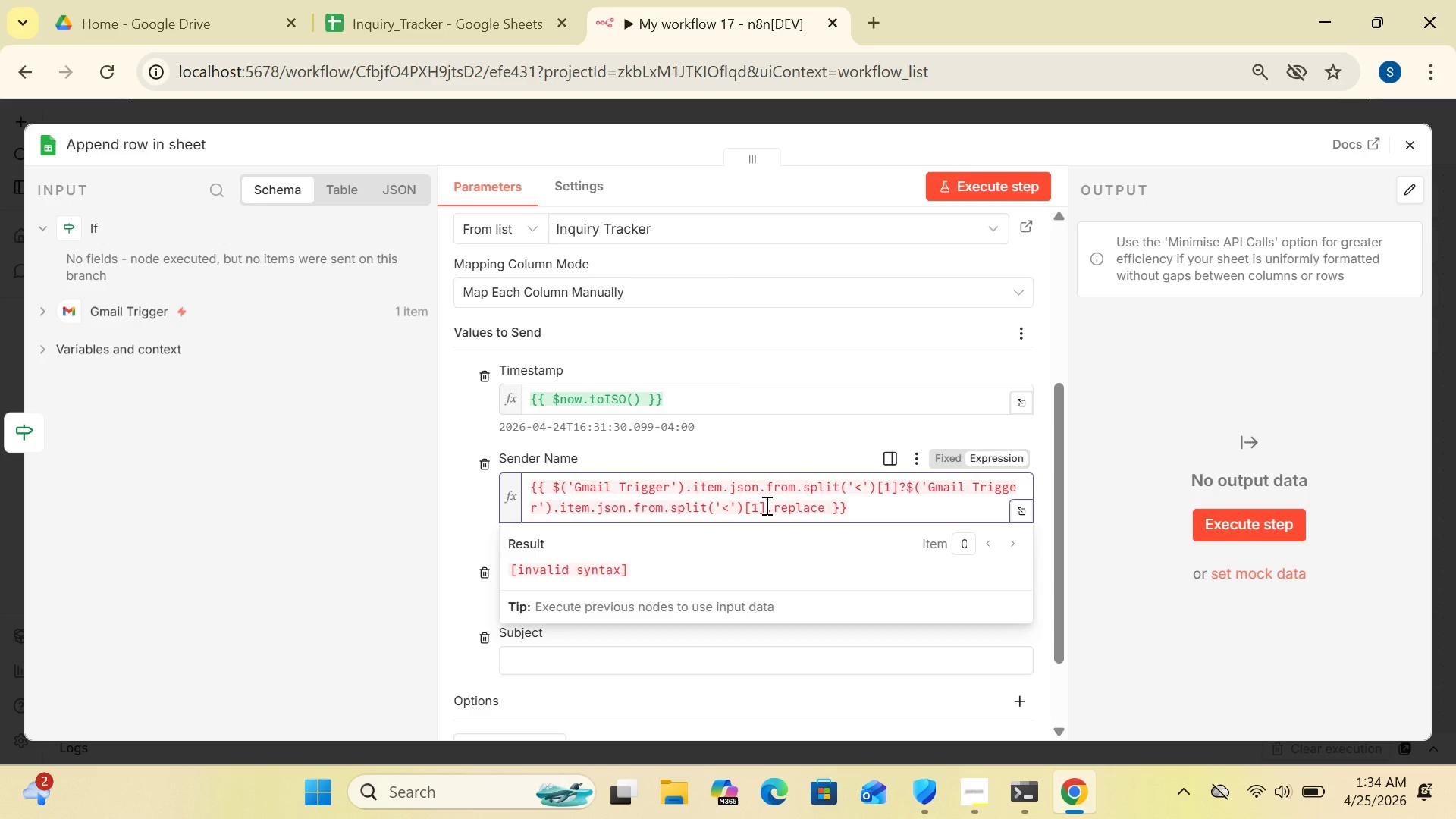 
key(Shift+9)
 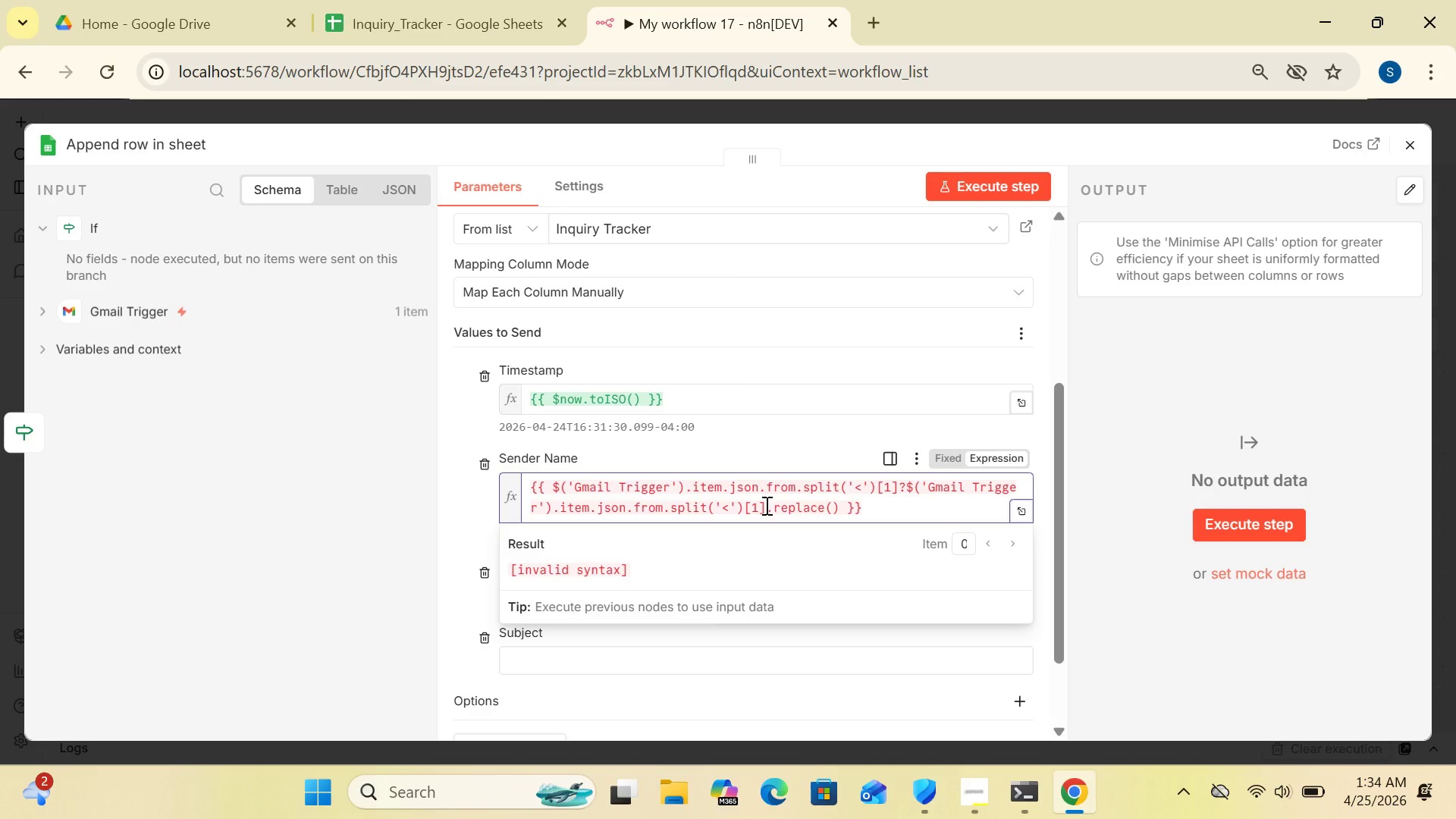 
key(Quote)
 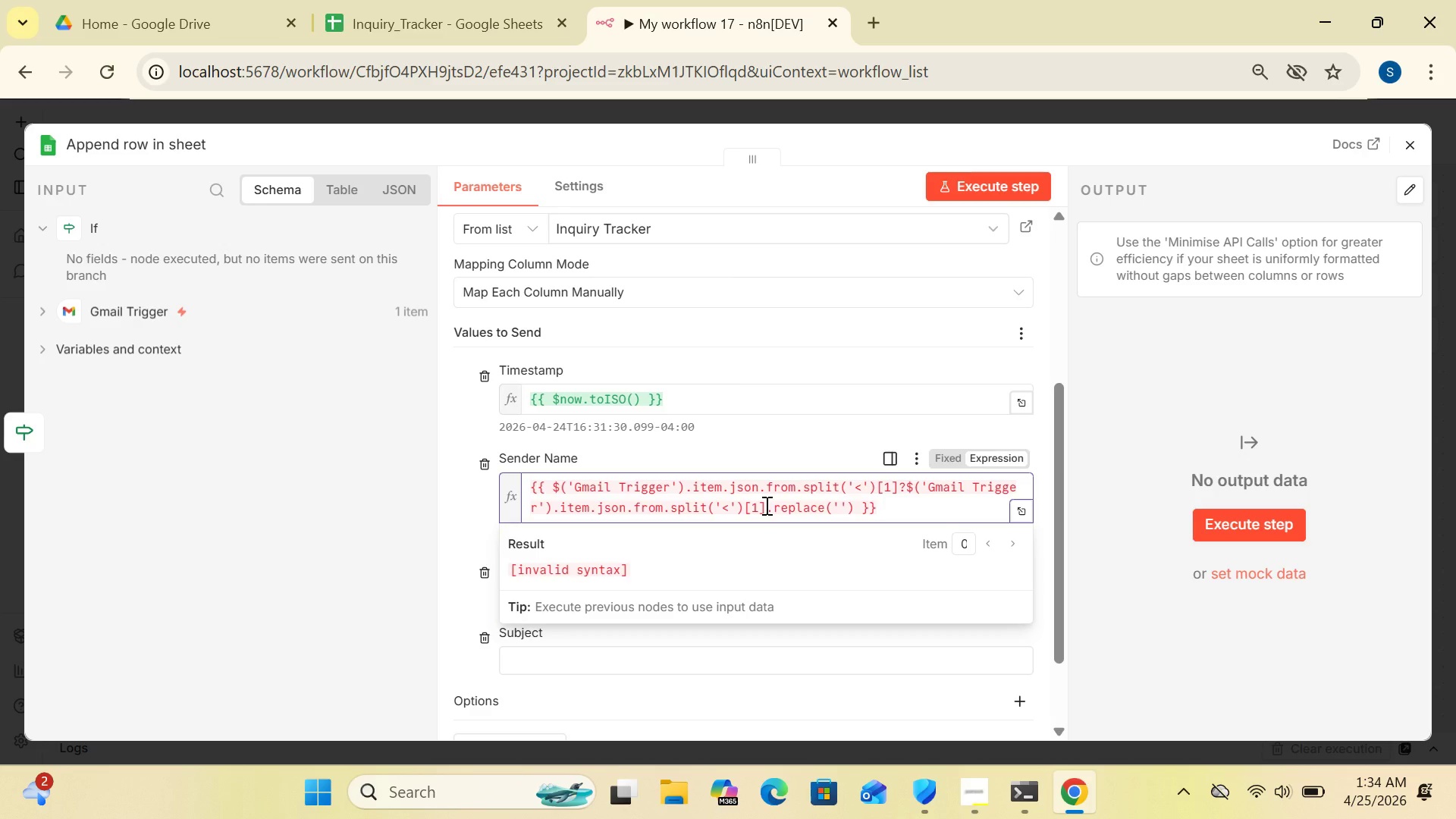 
key(Shift+Period)
 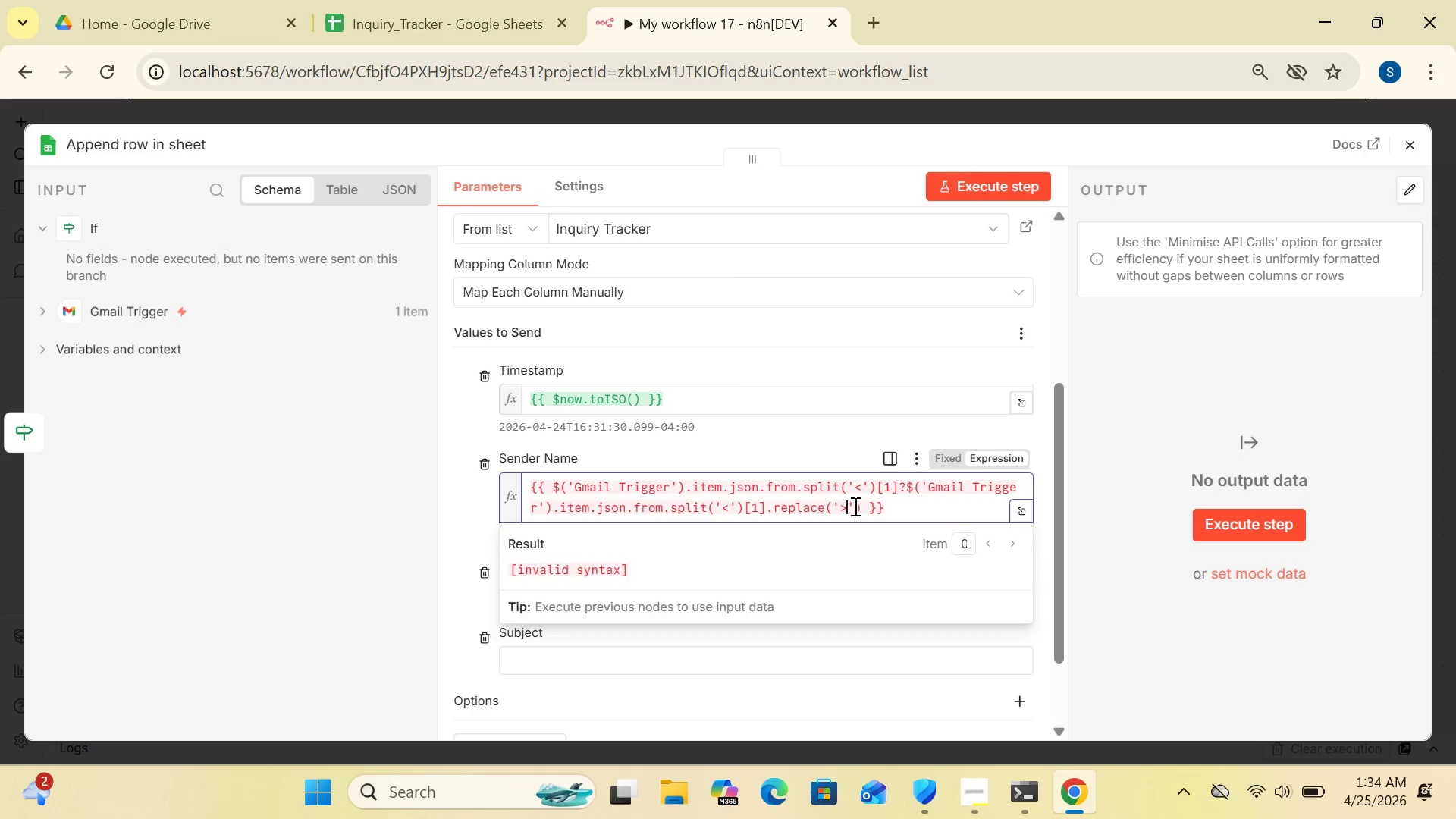 
wait(5.11)
 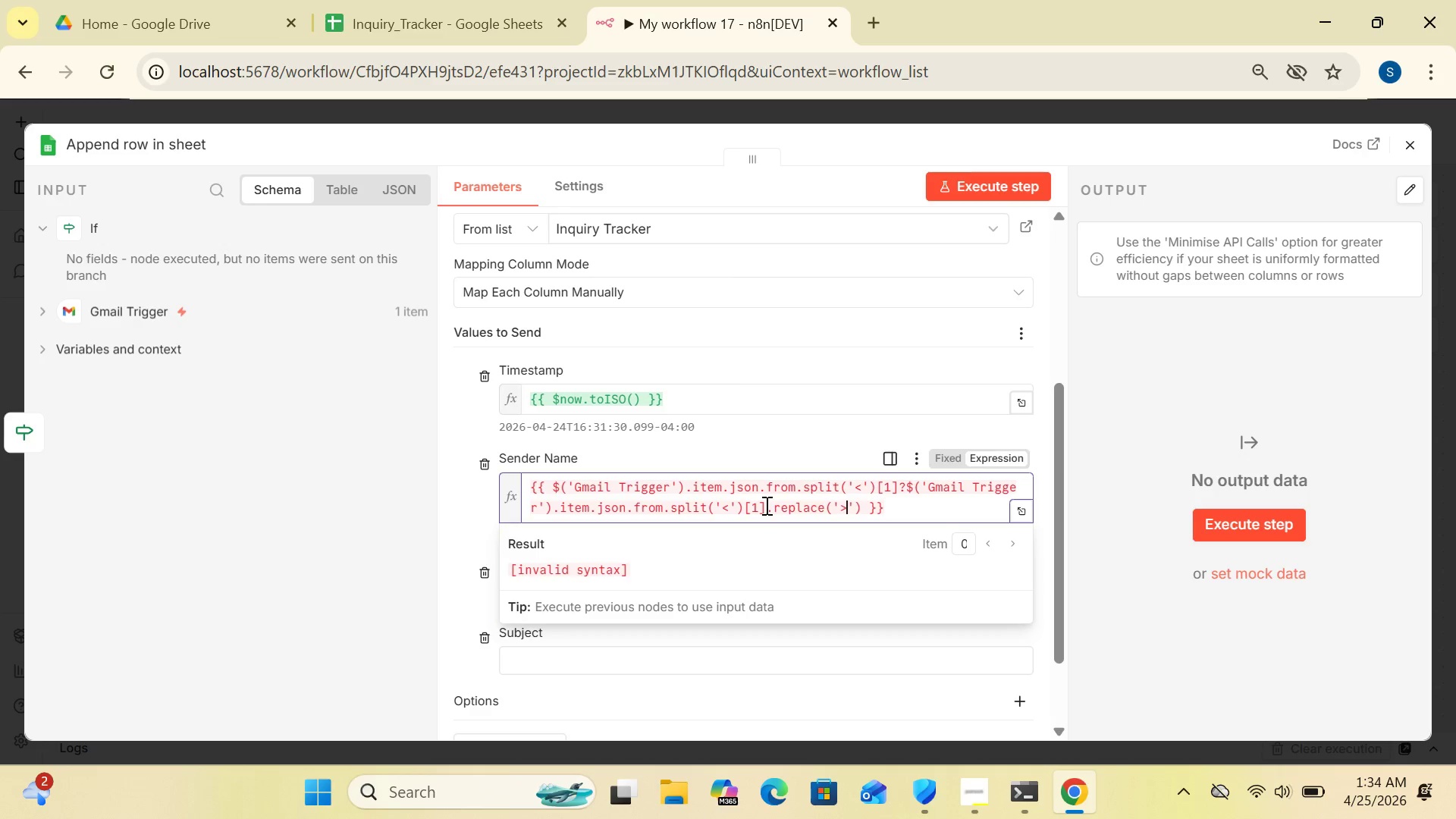 
left_click([852, 507])
 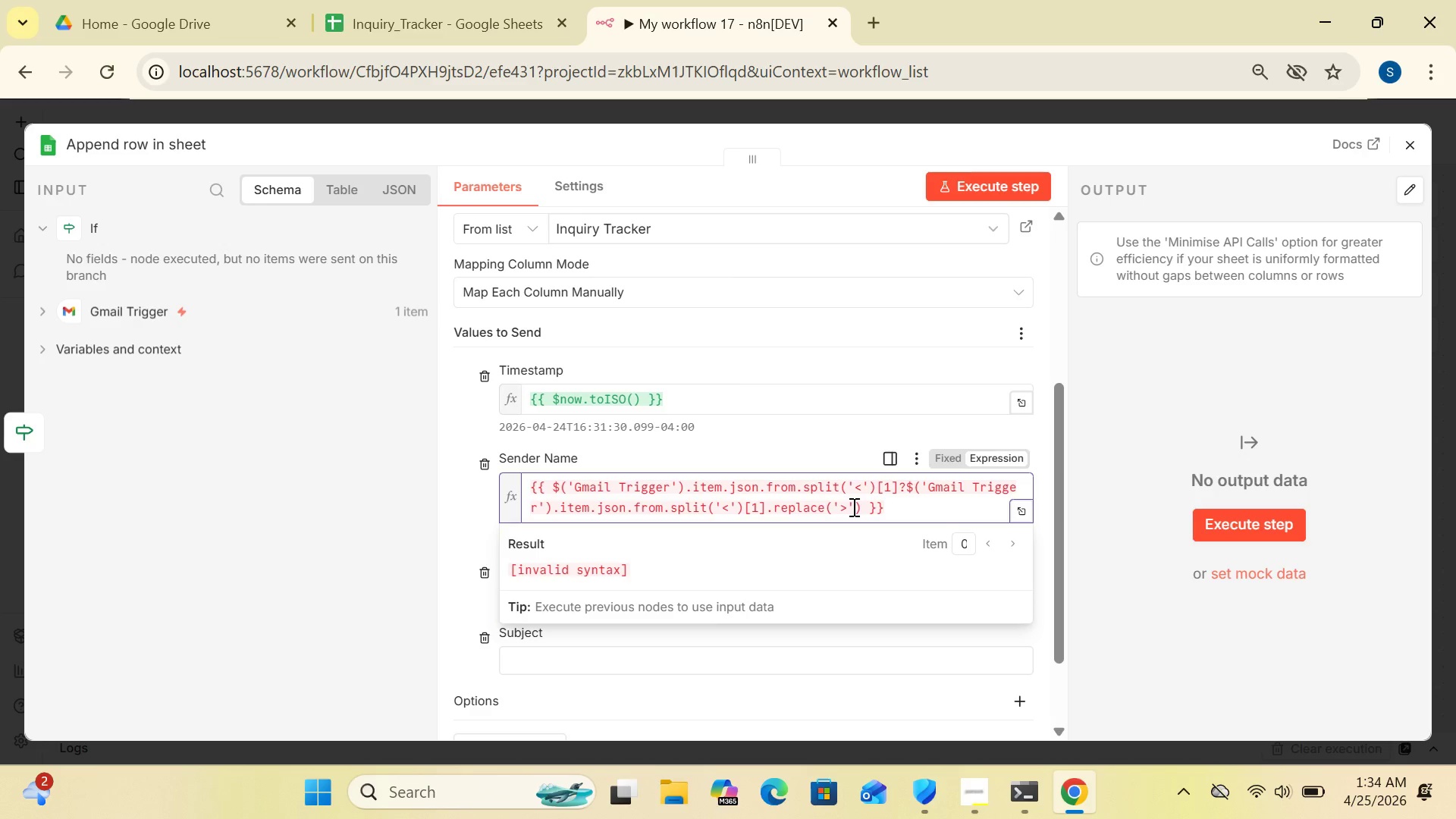 
key(Comma)
 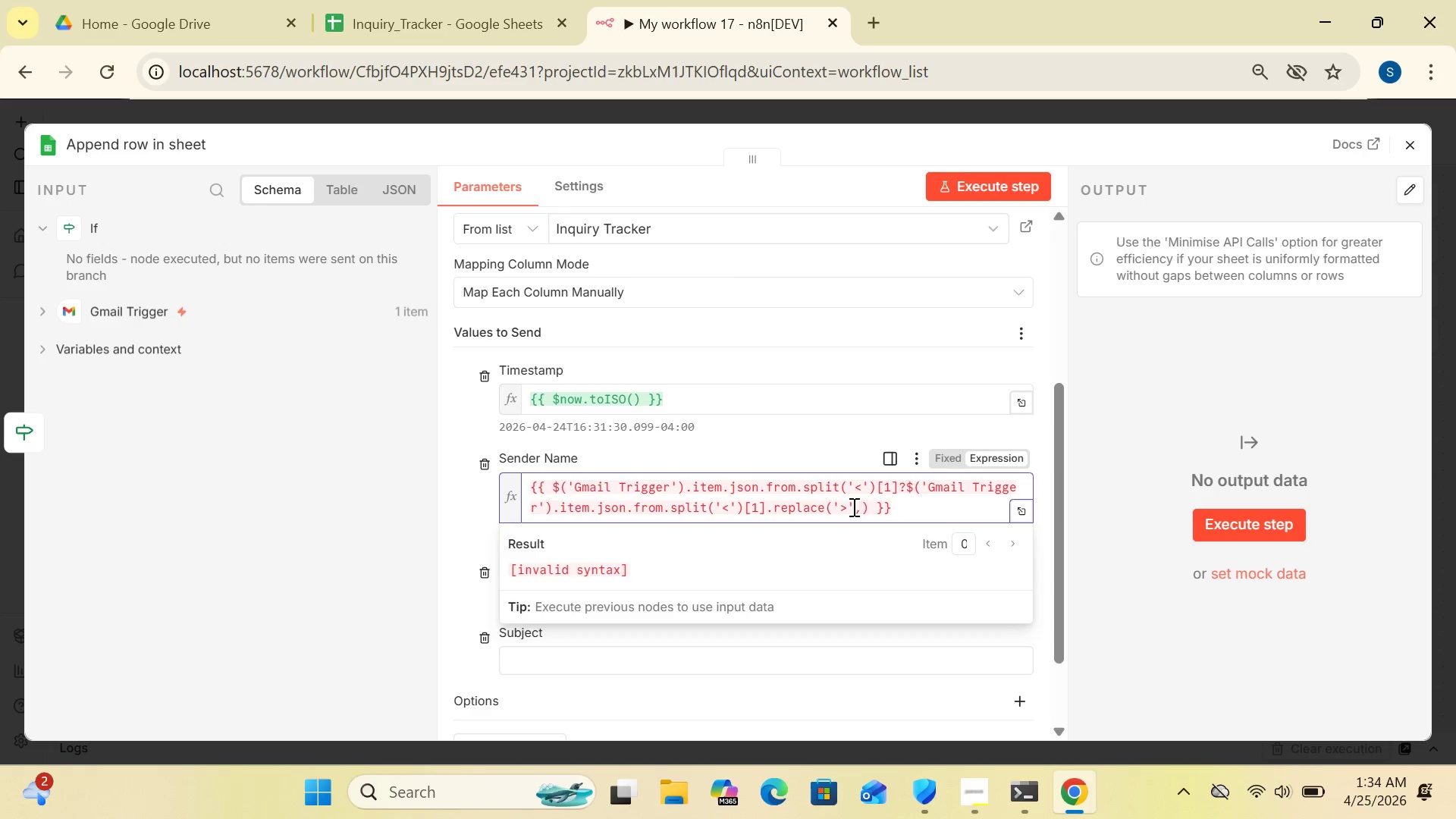 
key(Shift+Quote)
 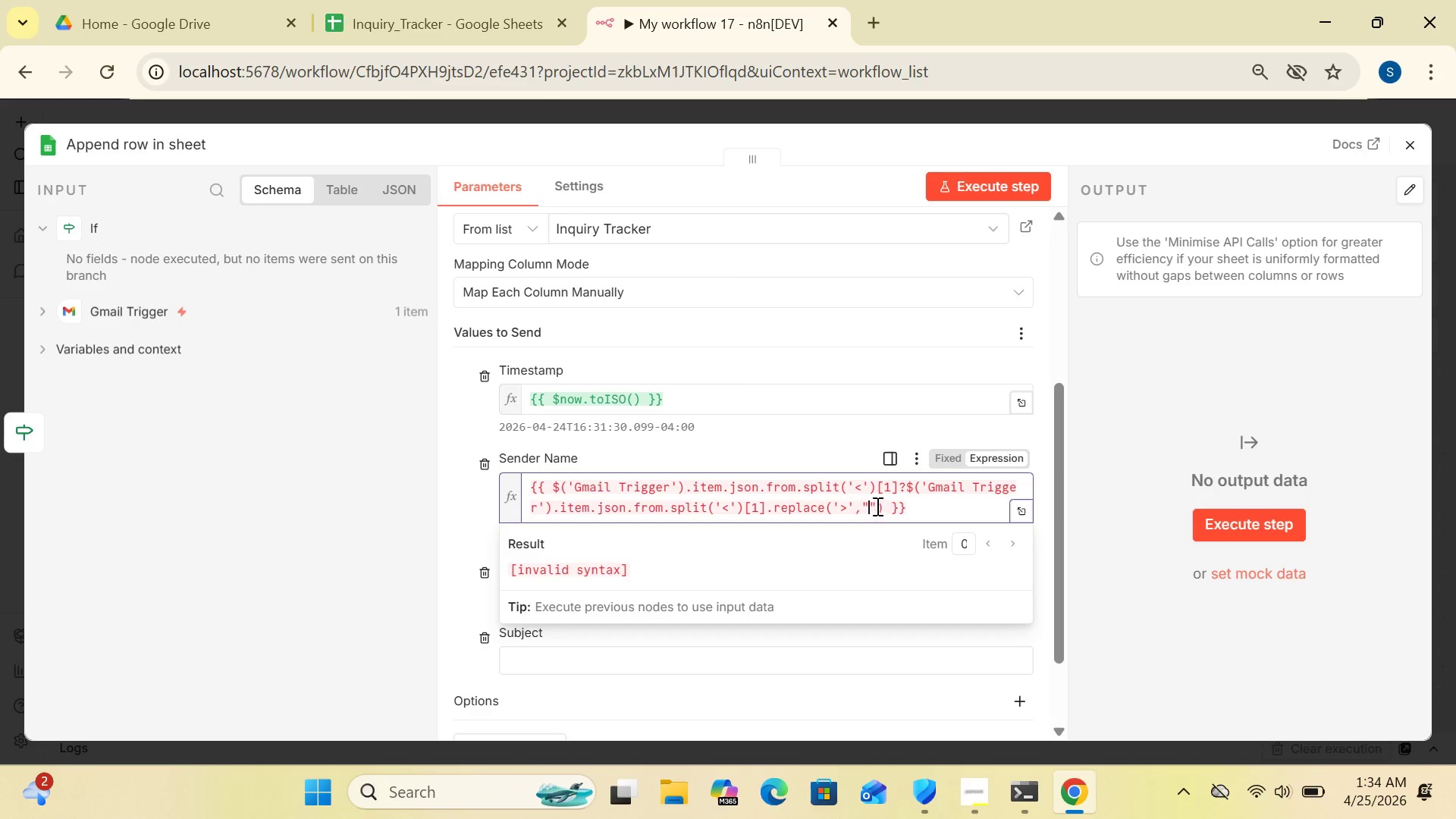 
left_click([875, 505])
 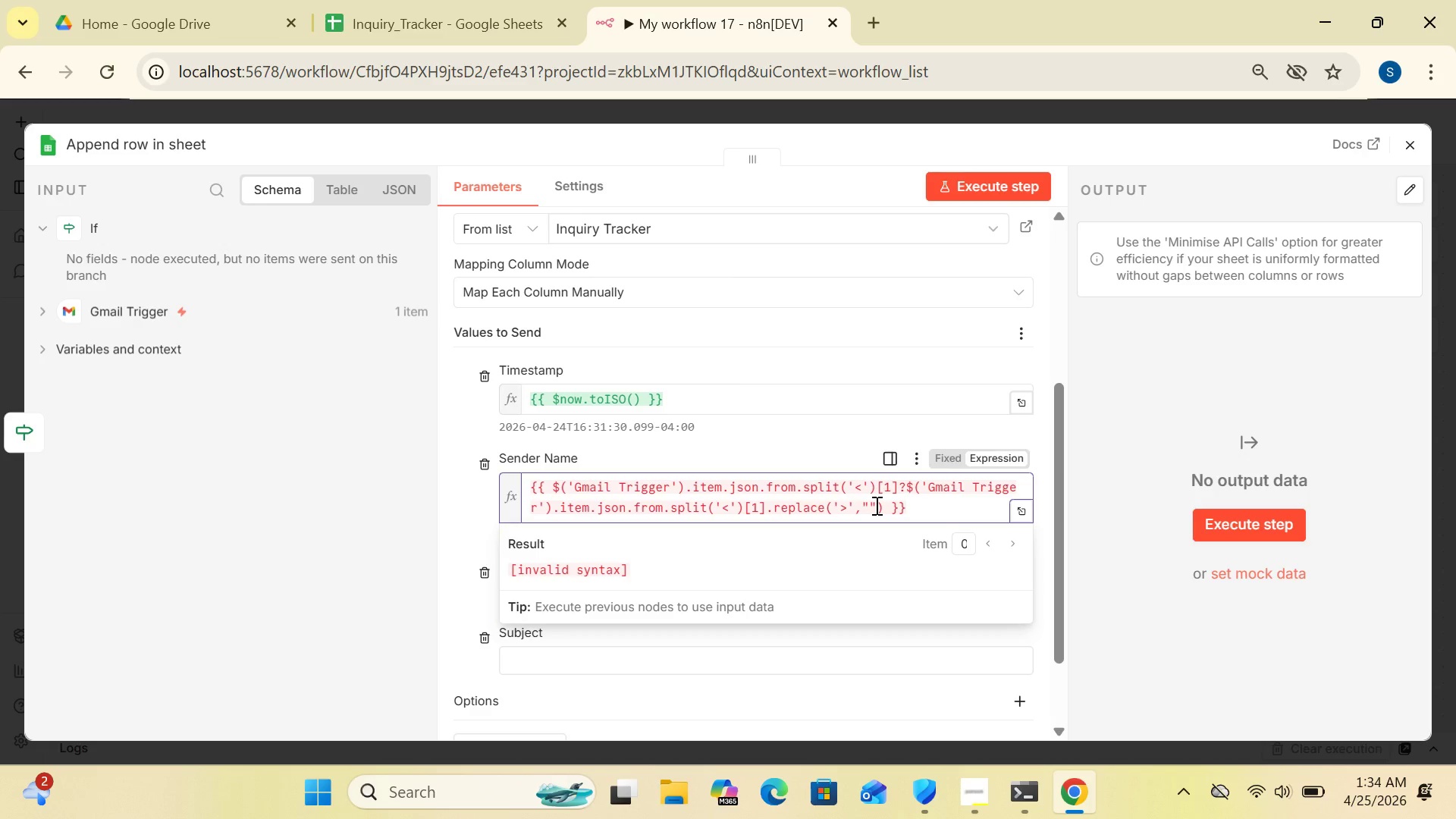 
key(Backspace)
 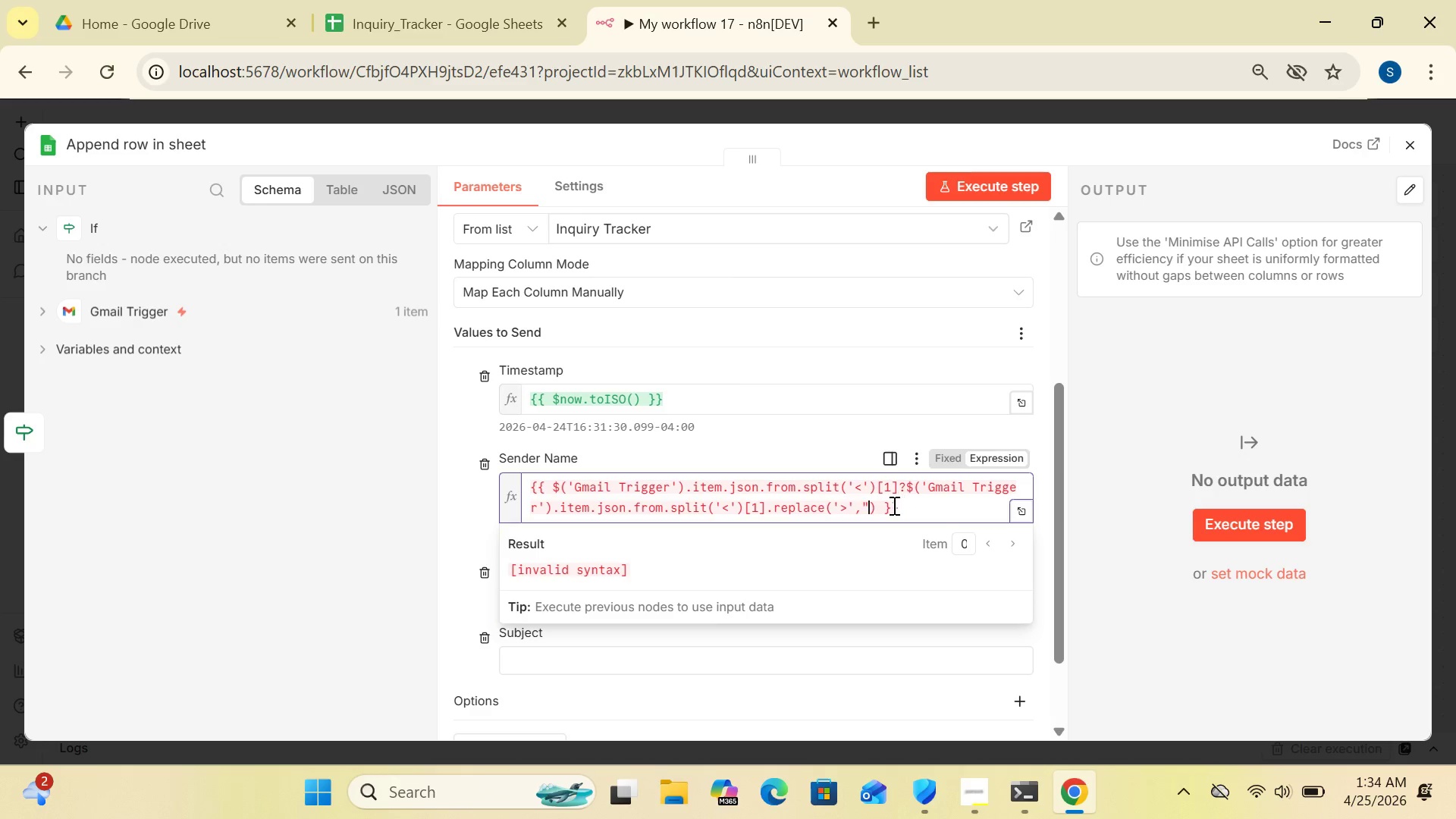 
left_click([879, 507])
 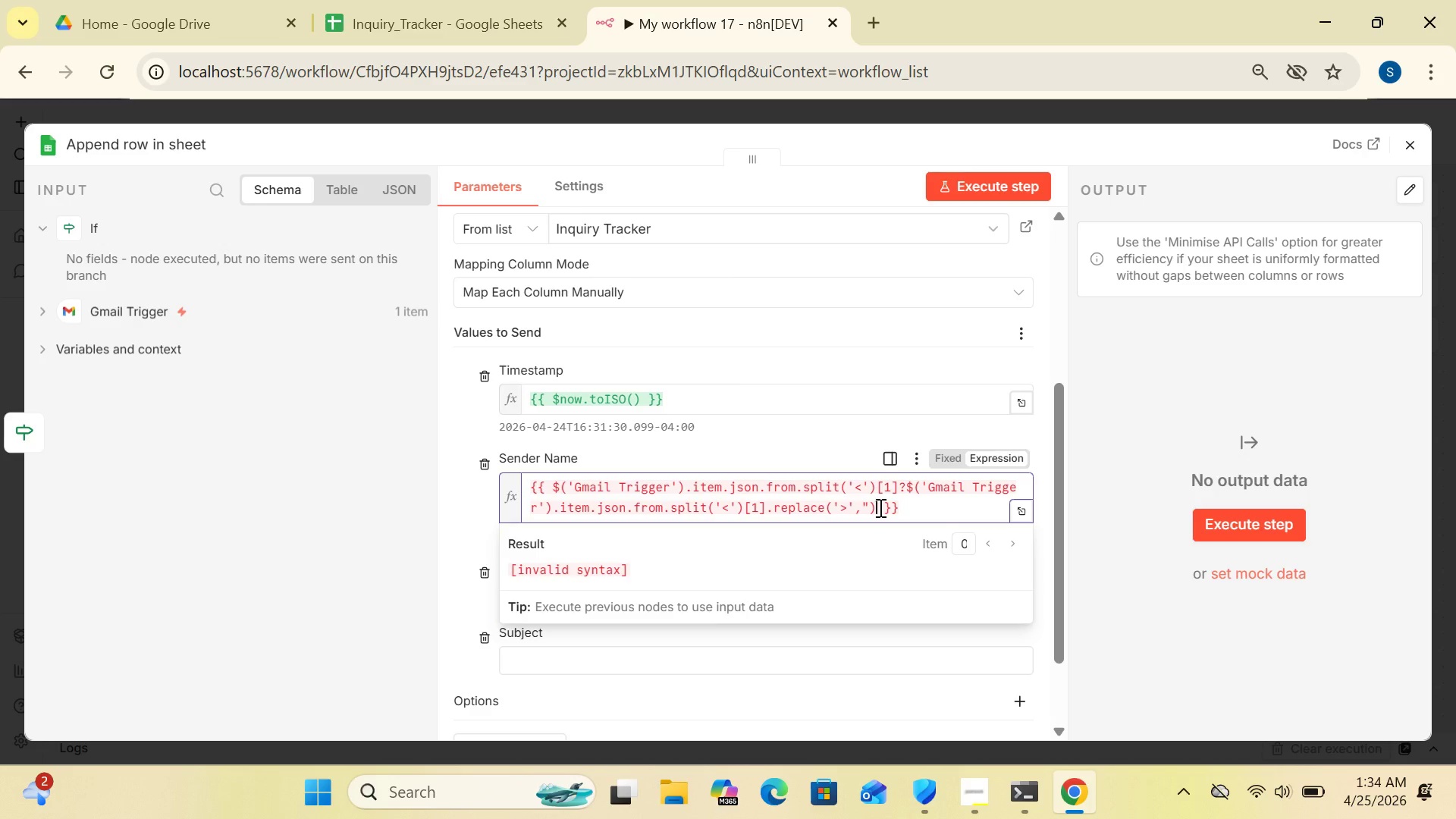 
type(.trim)
 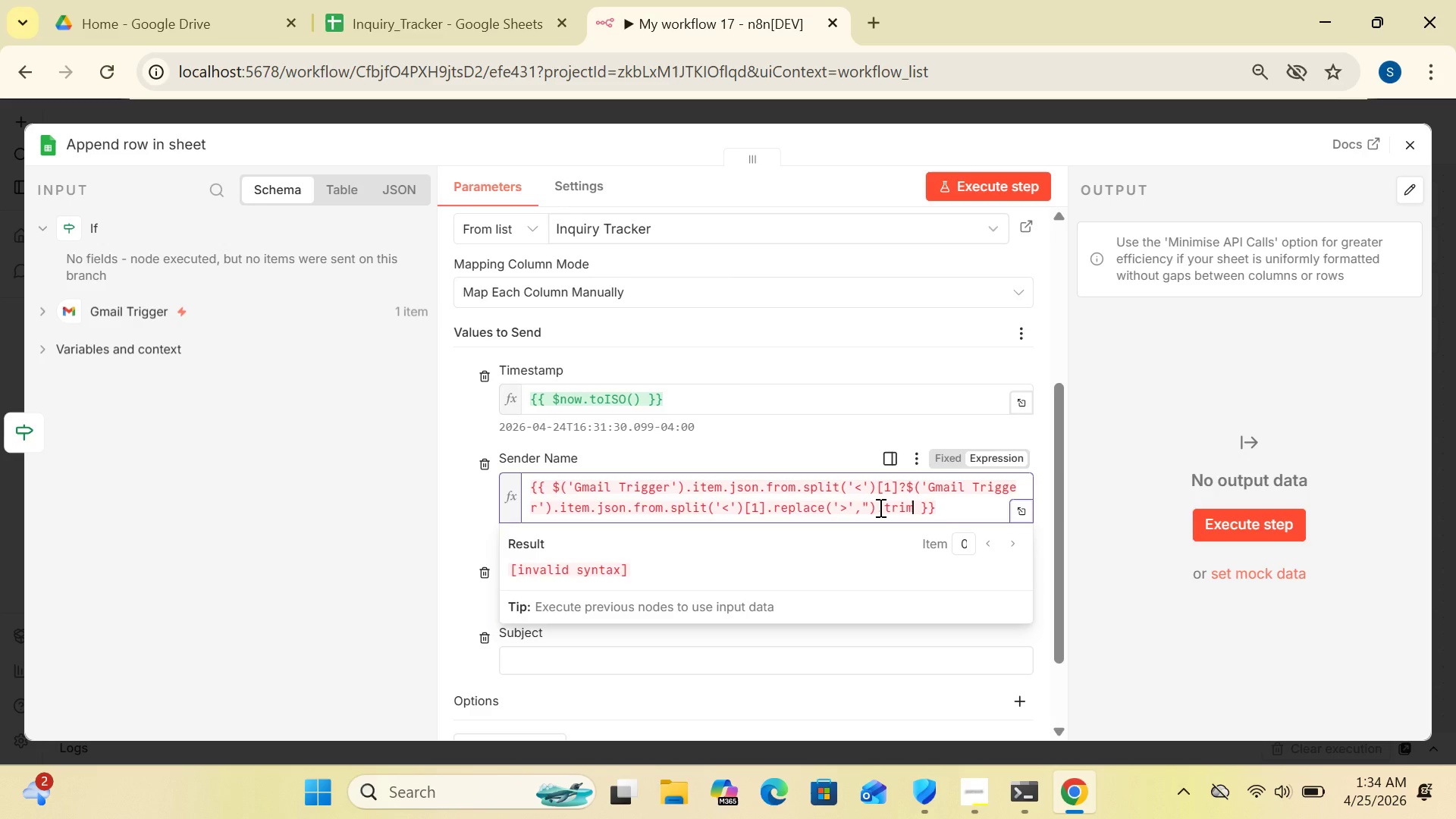 
wait(8.09)
 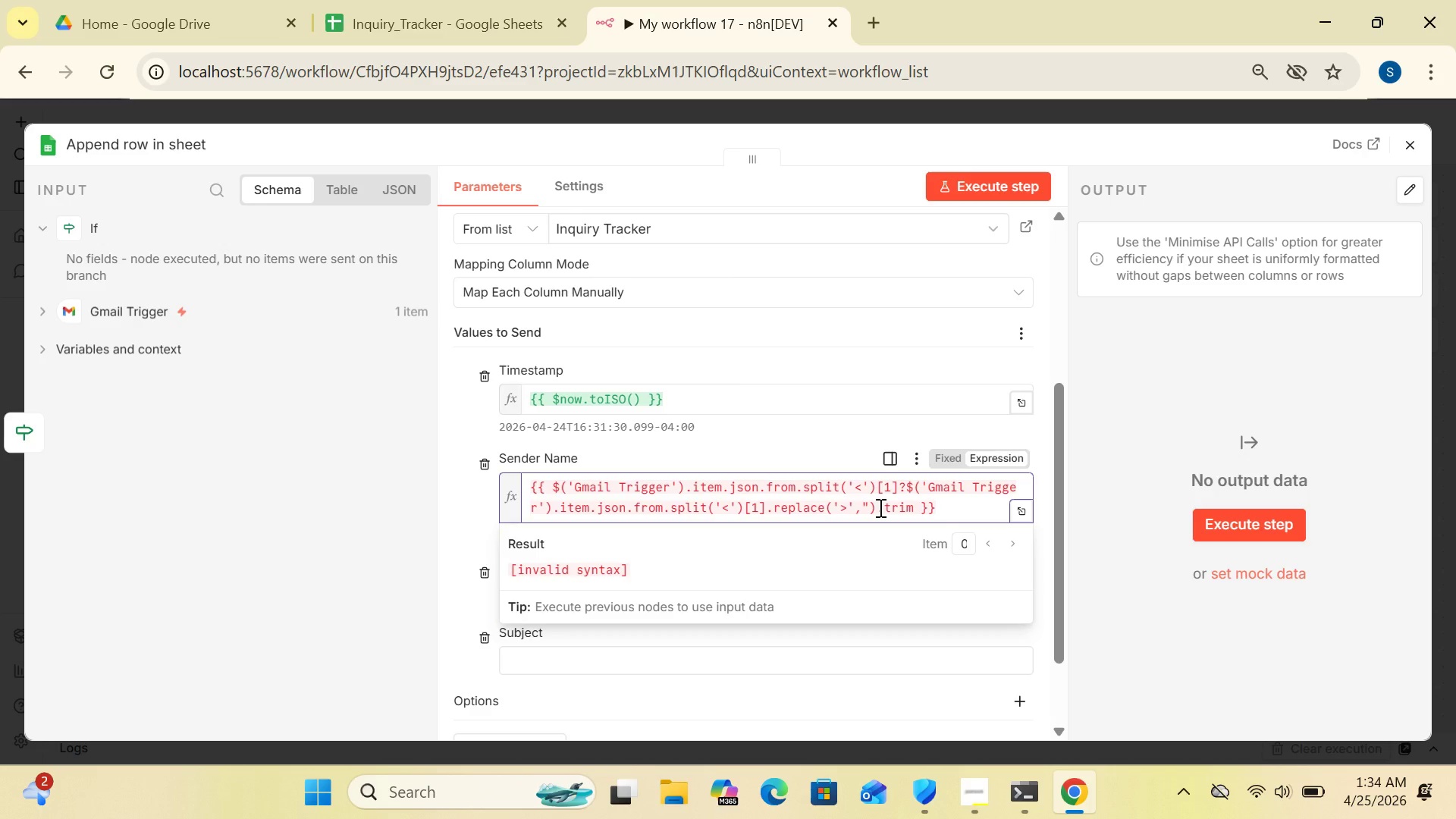 
key(Shift+9)
 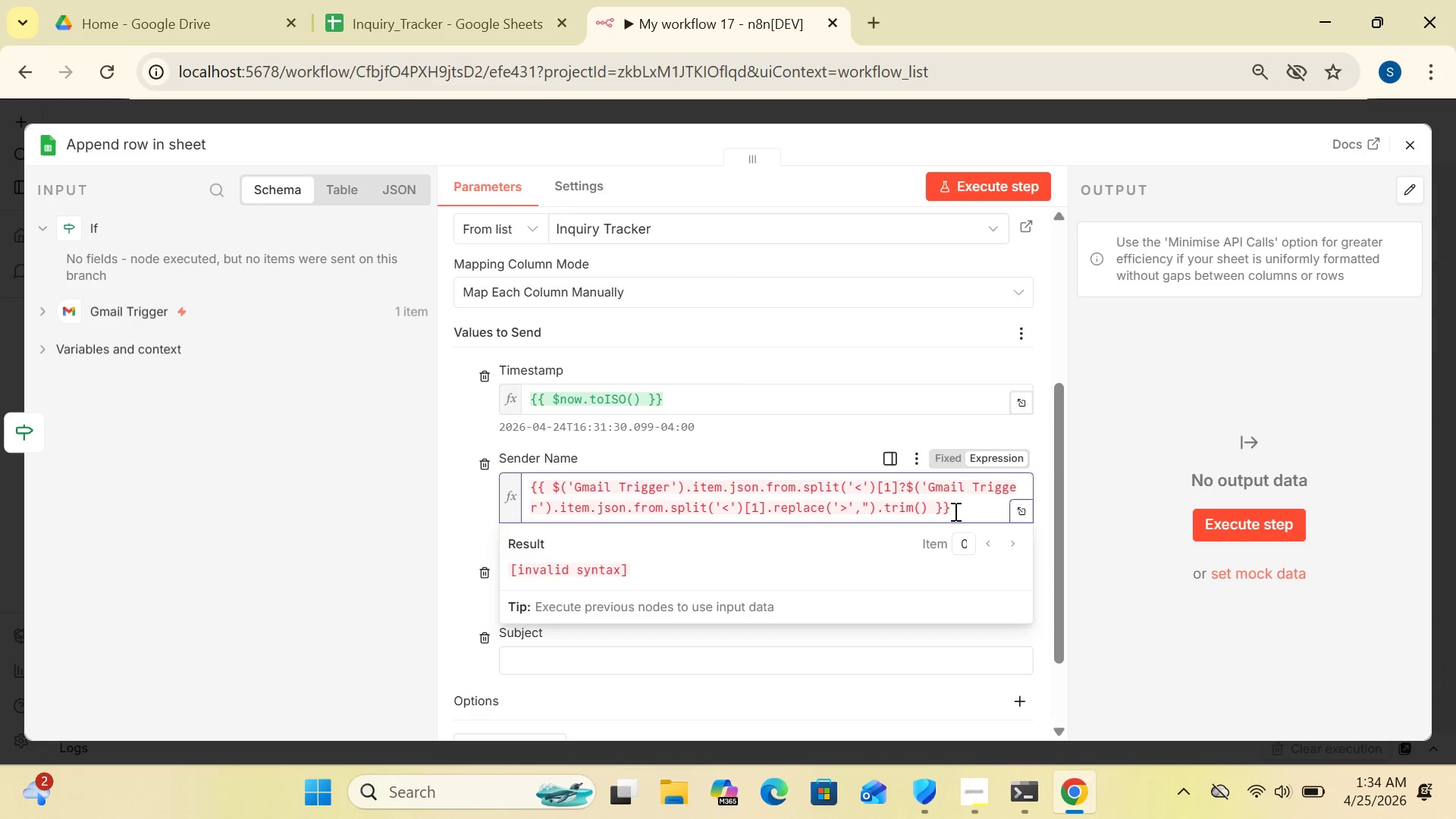 
wait(5.73)
 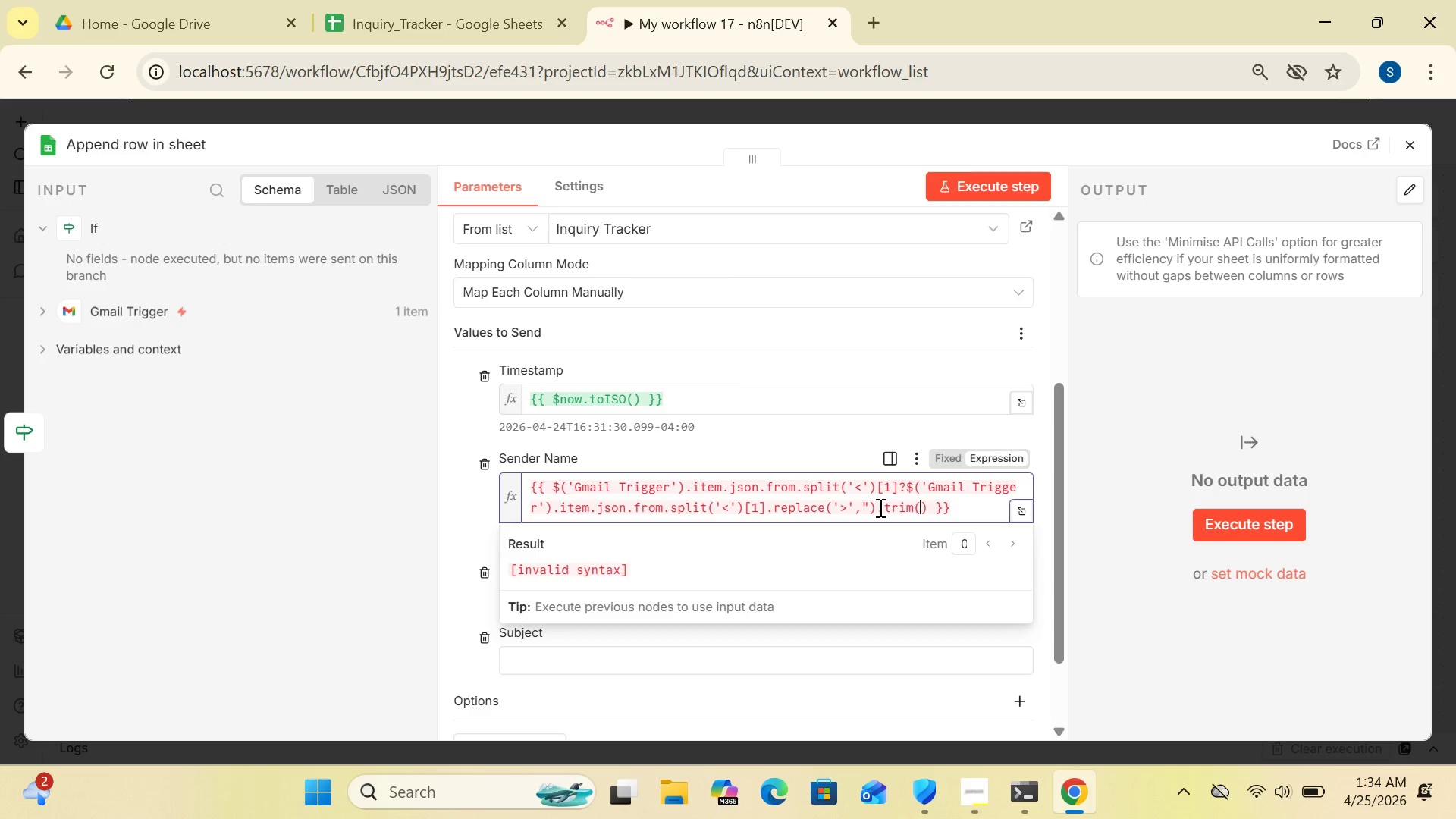 
left_click([927, 508])
 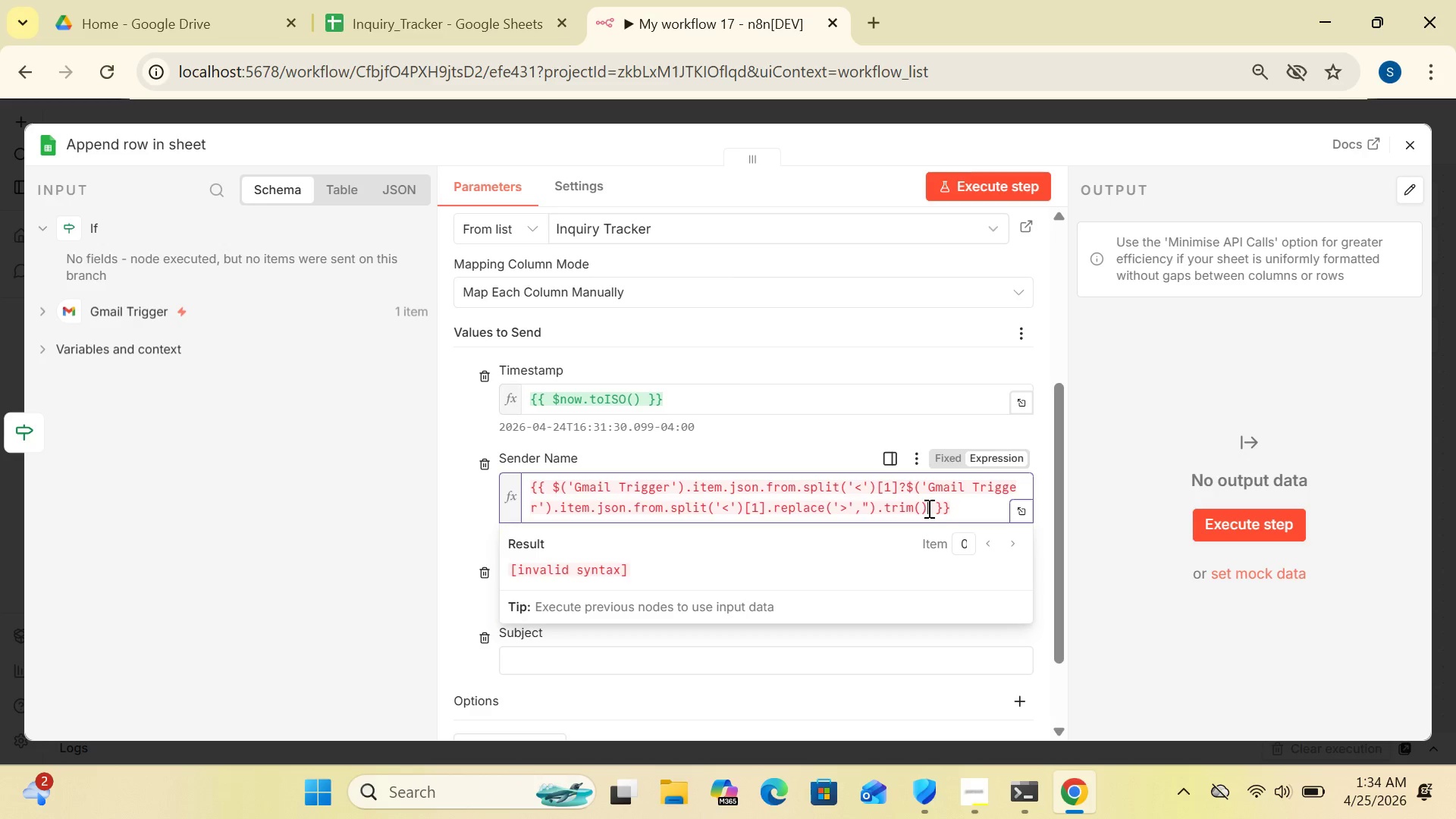 
key(Semicolon)
 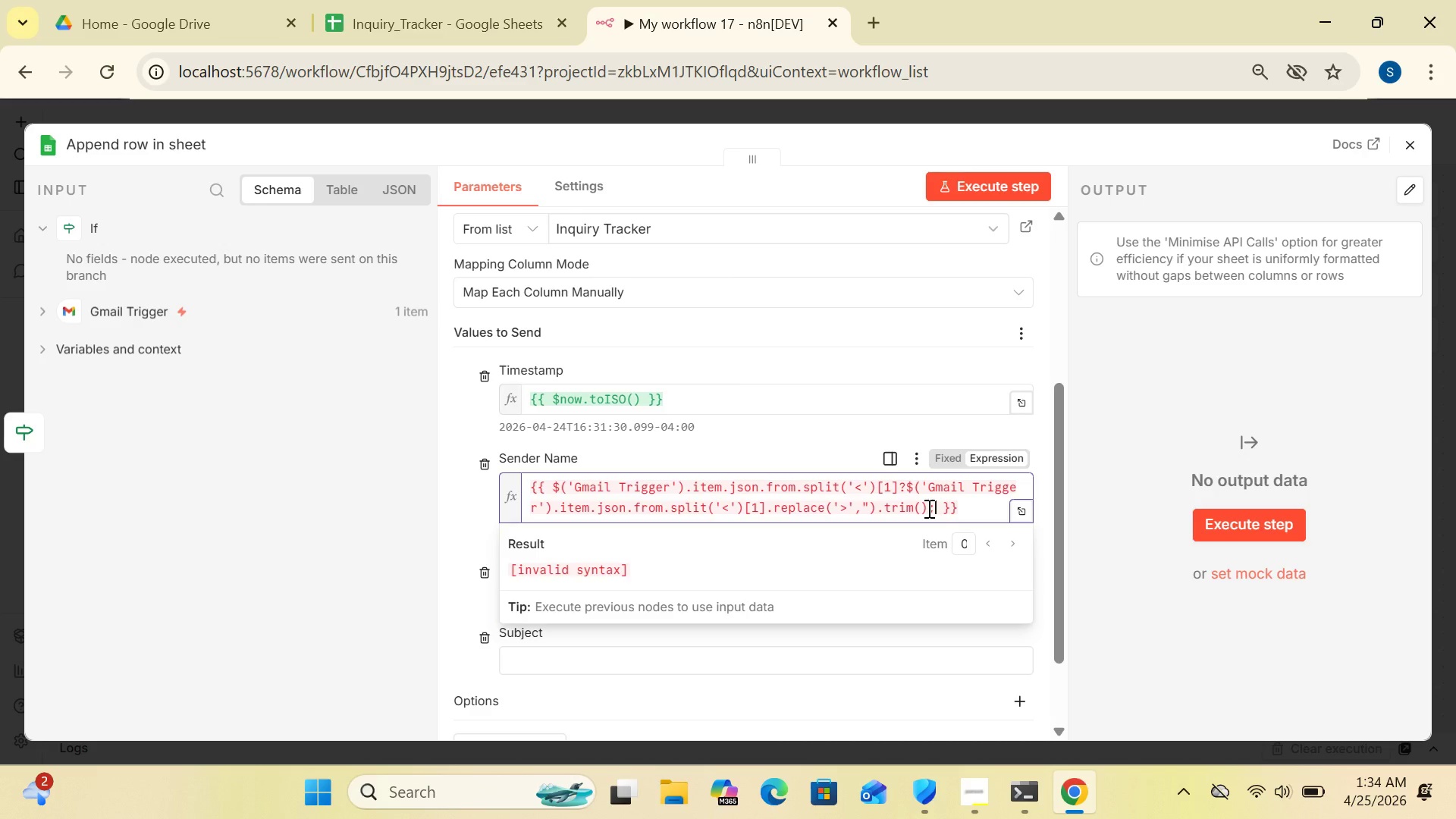 
key(Backspace)
 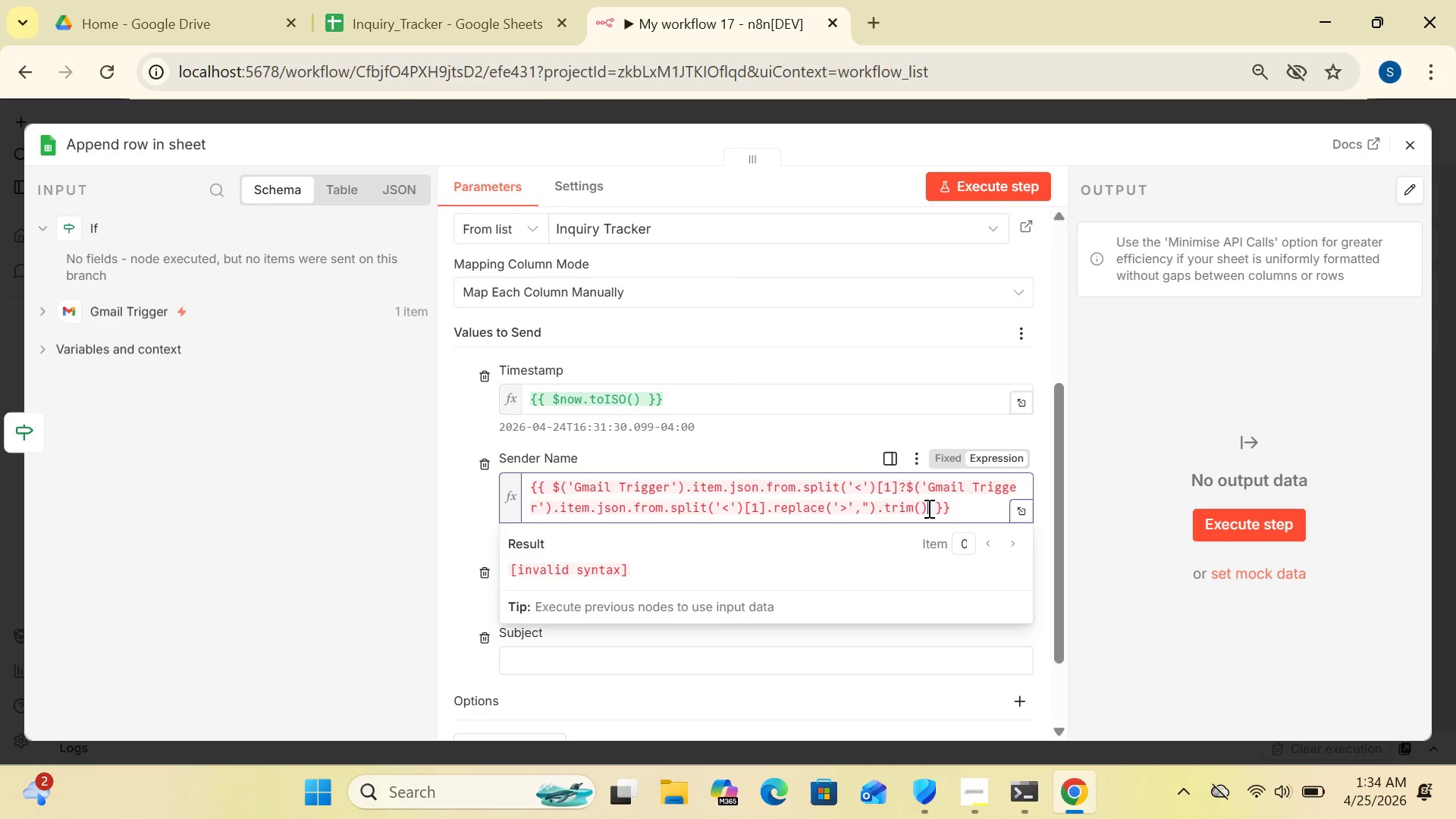 
key(Shift+Semicolon)
 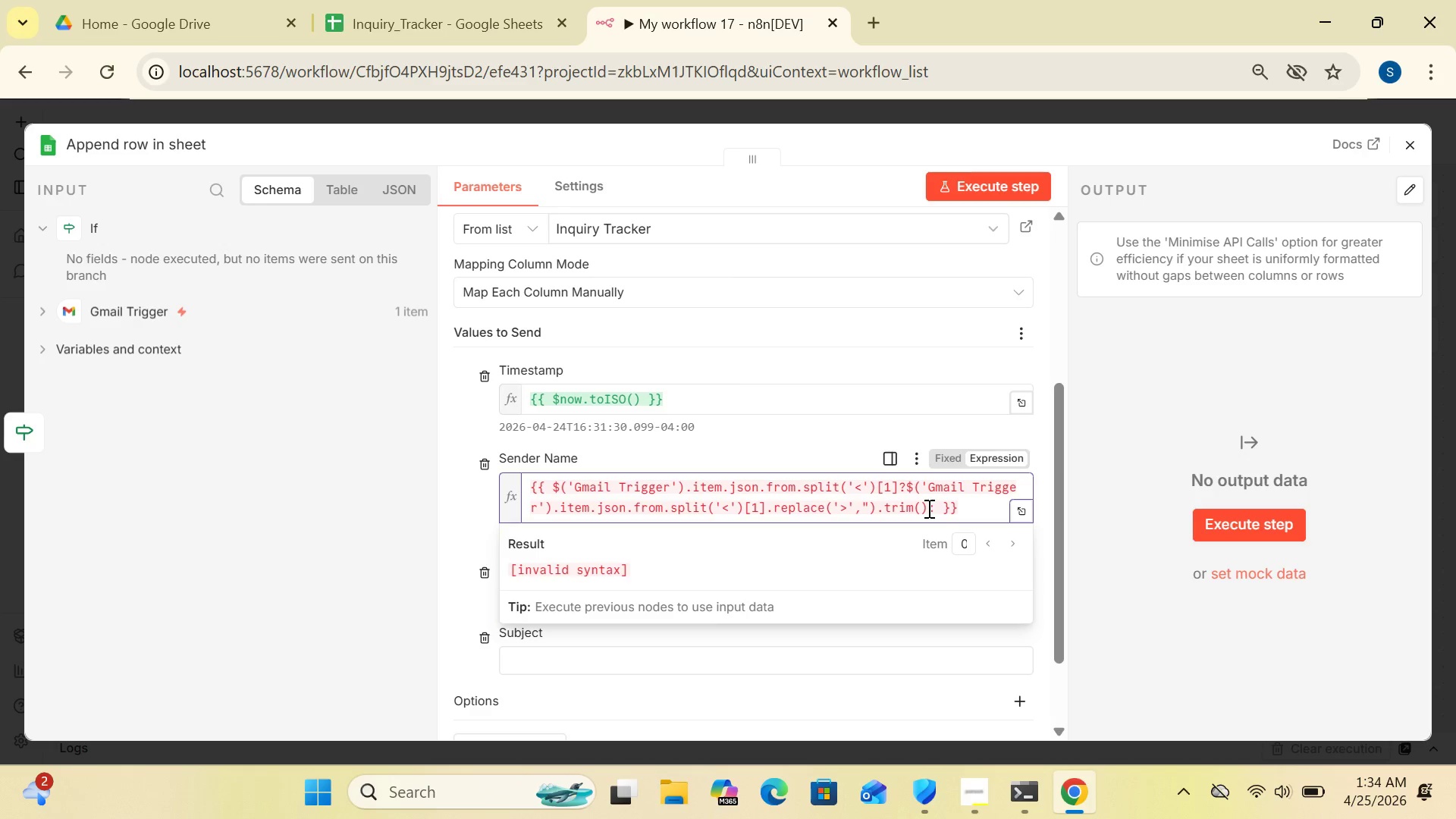 
key(Shift+4)
 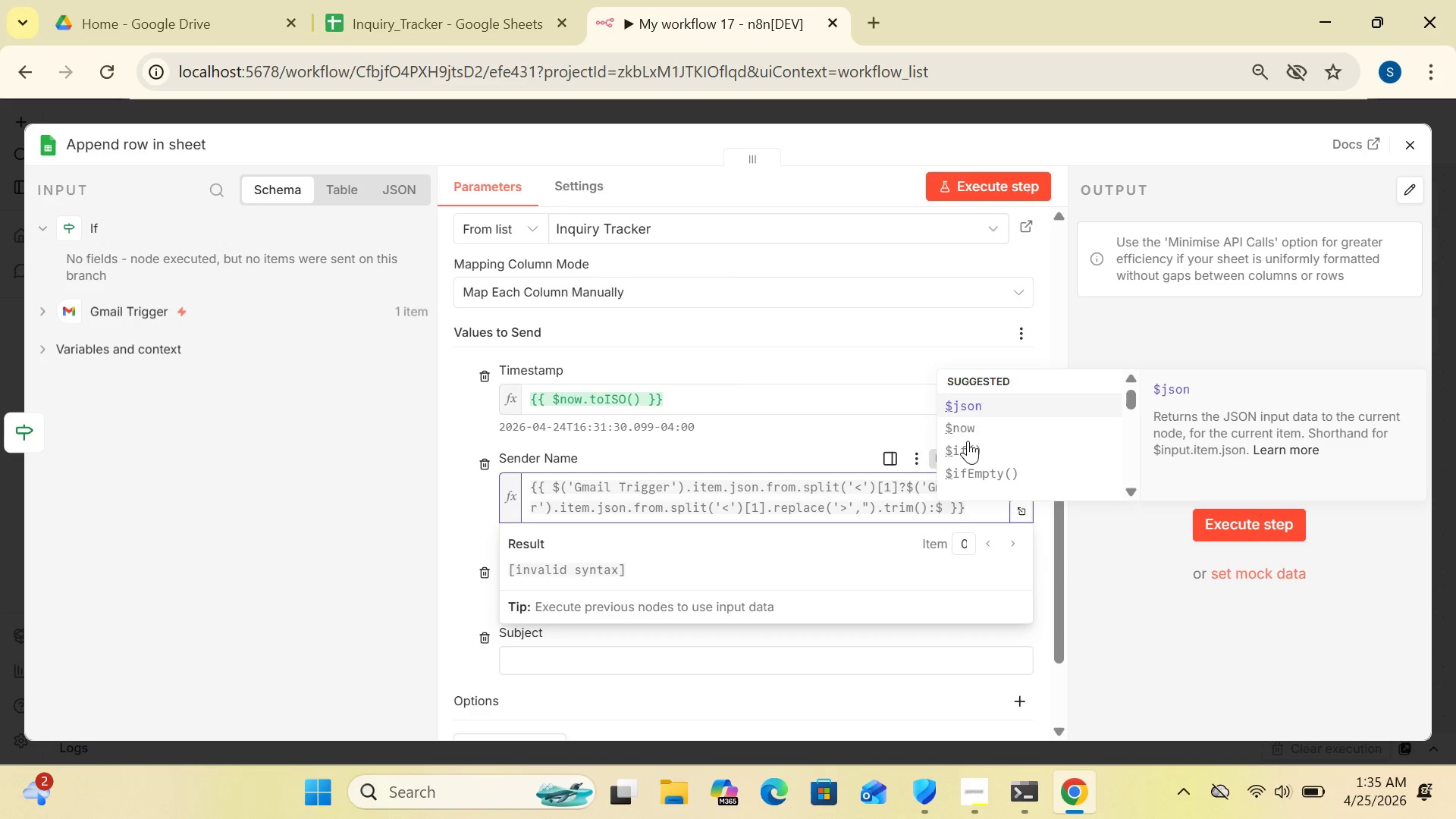 
left_click([971, 403])
 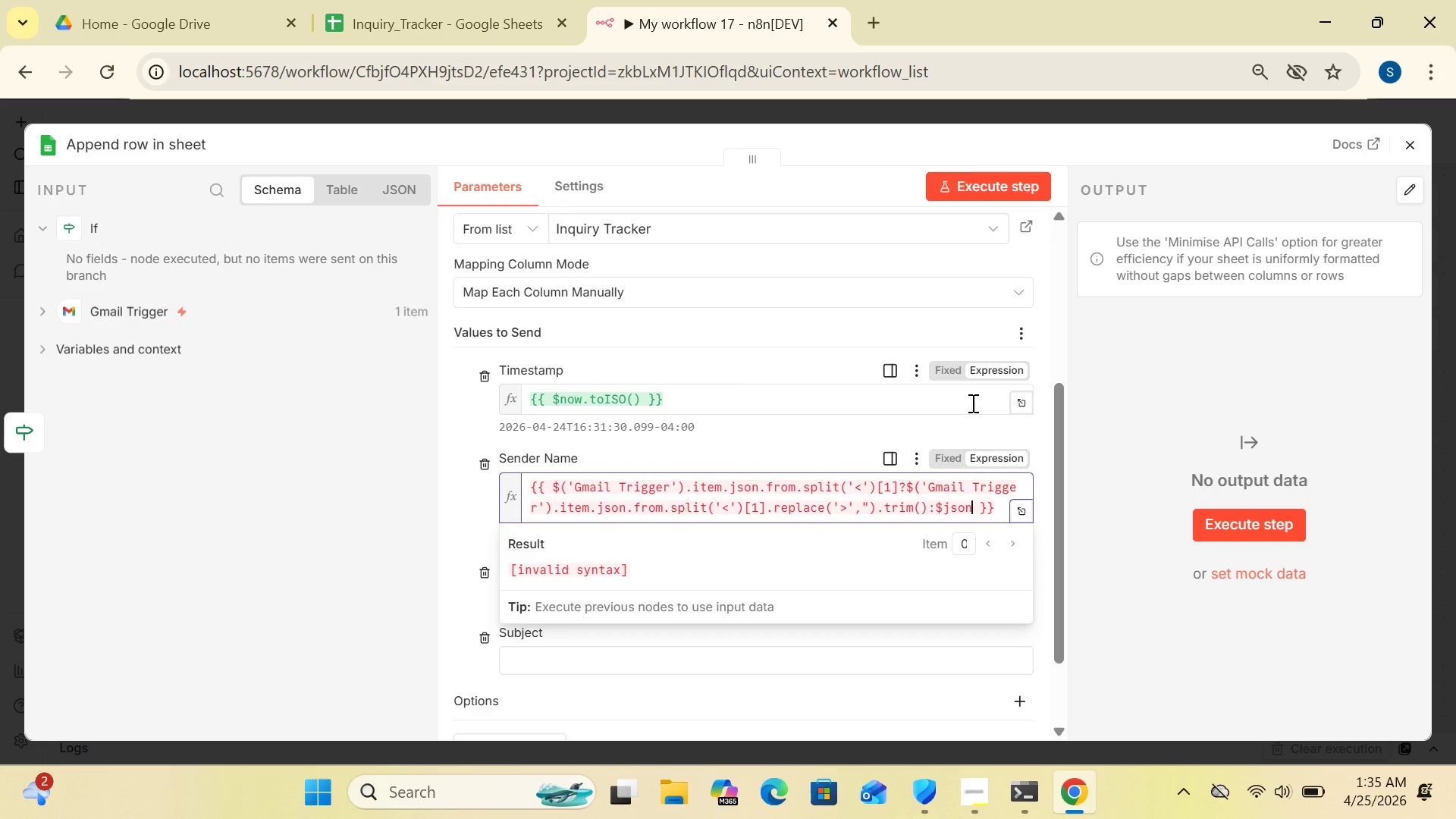 
wait(10.73)
 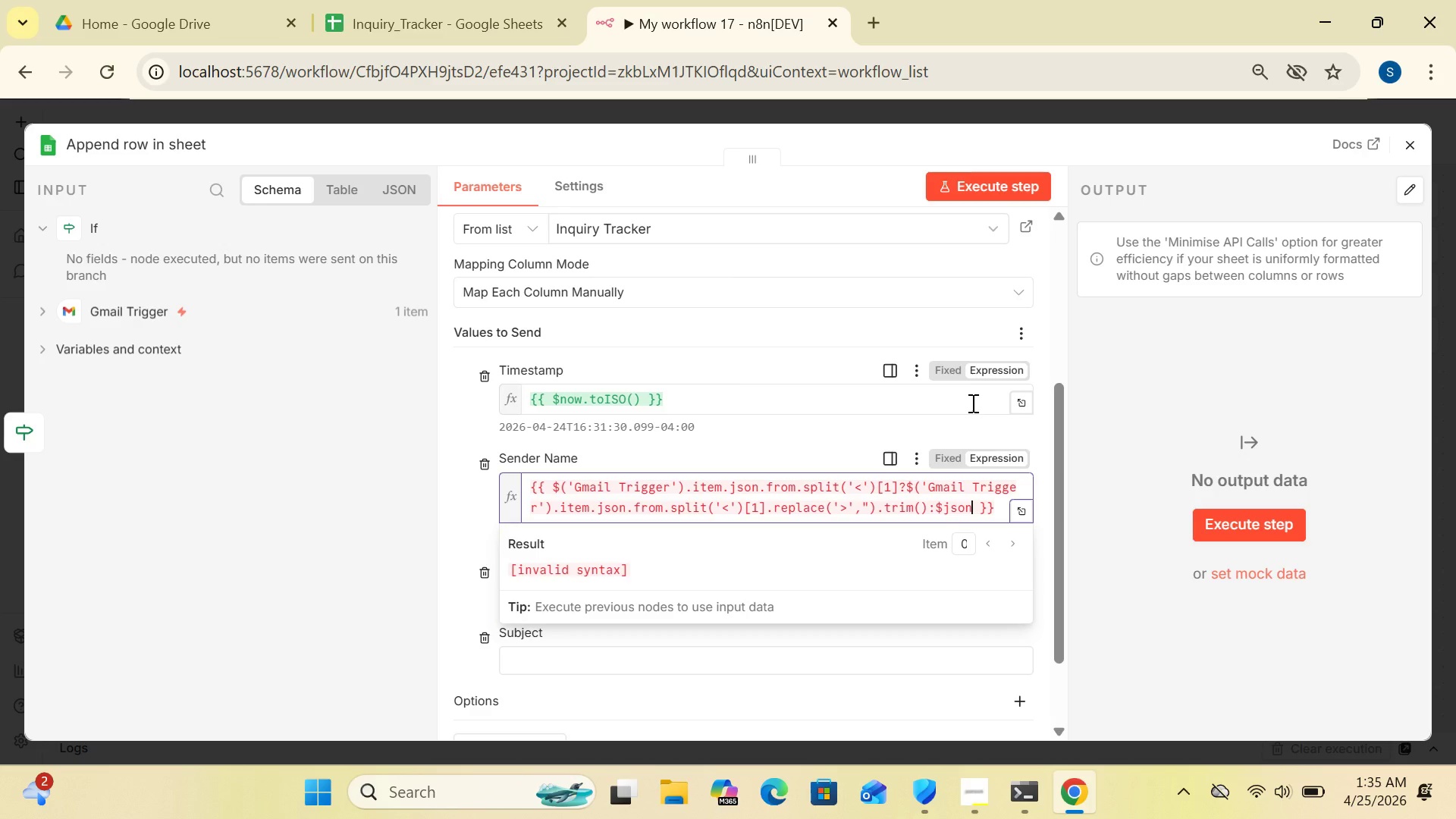 
key(Backspace)
 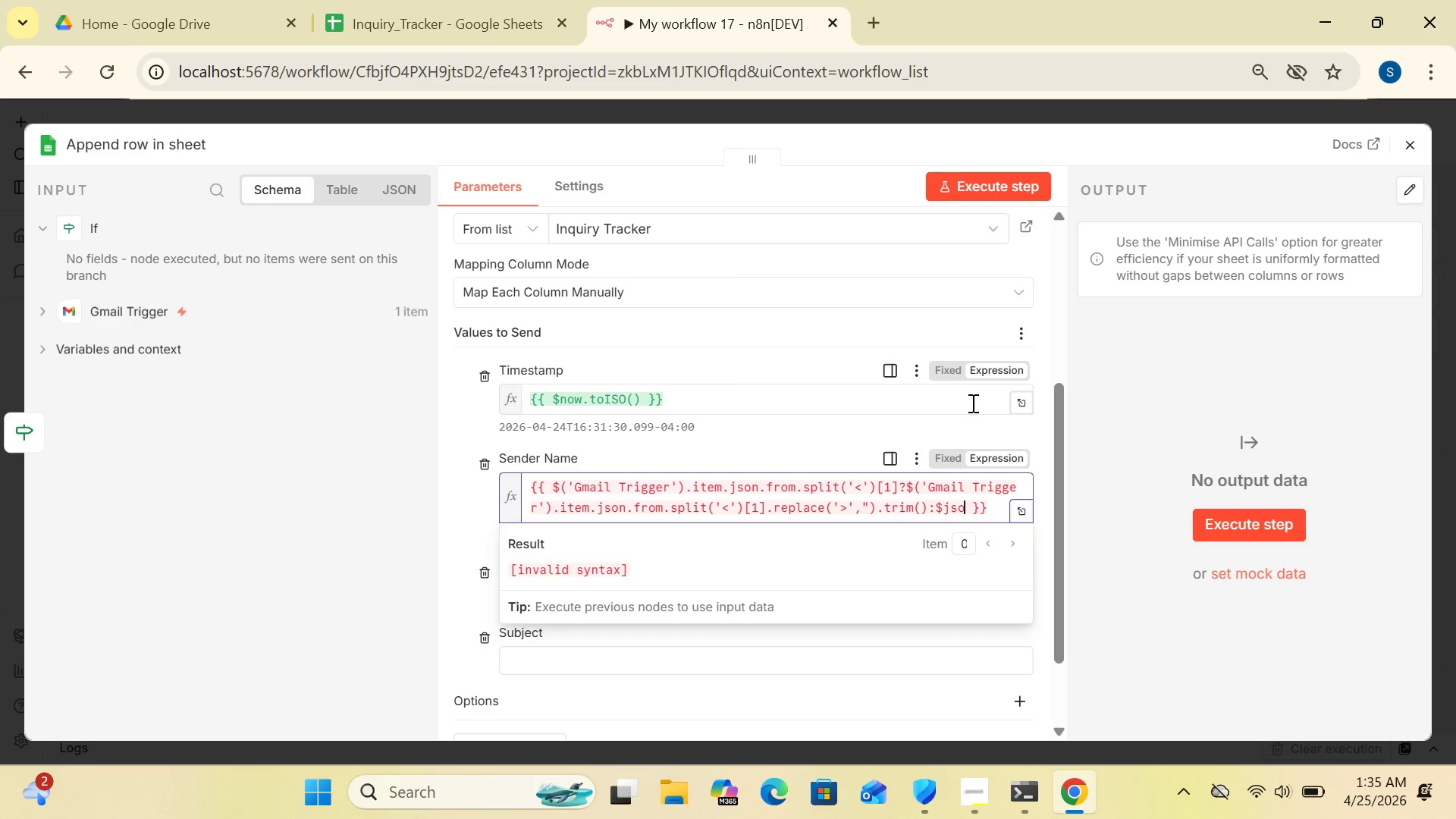 
key(Backspace)
 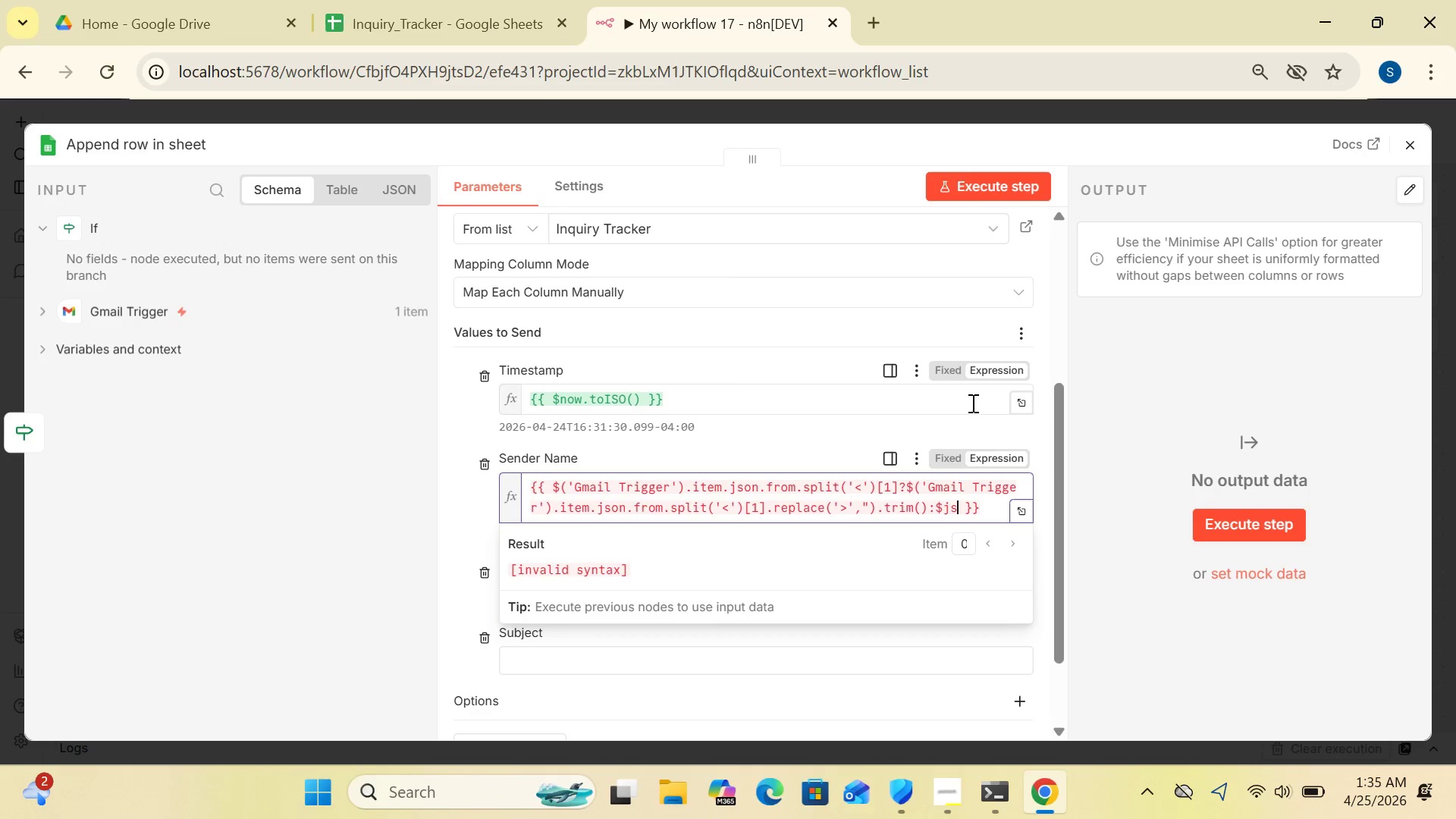 
key(Backspace)
 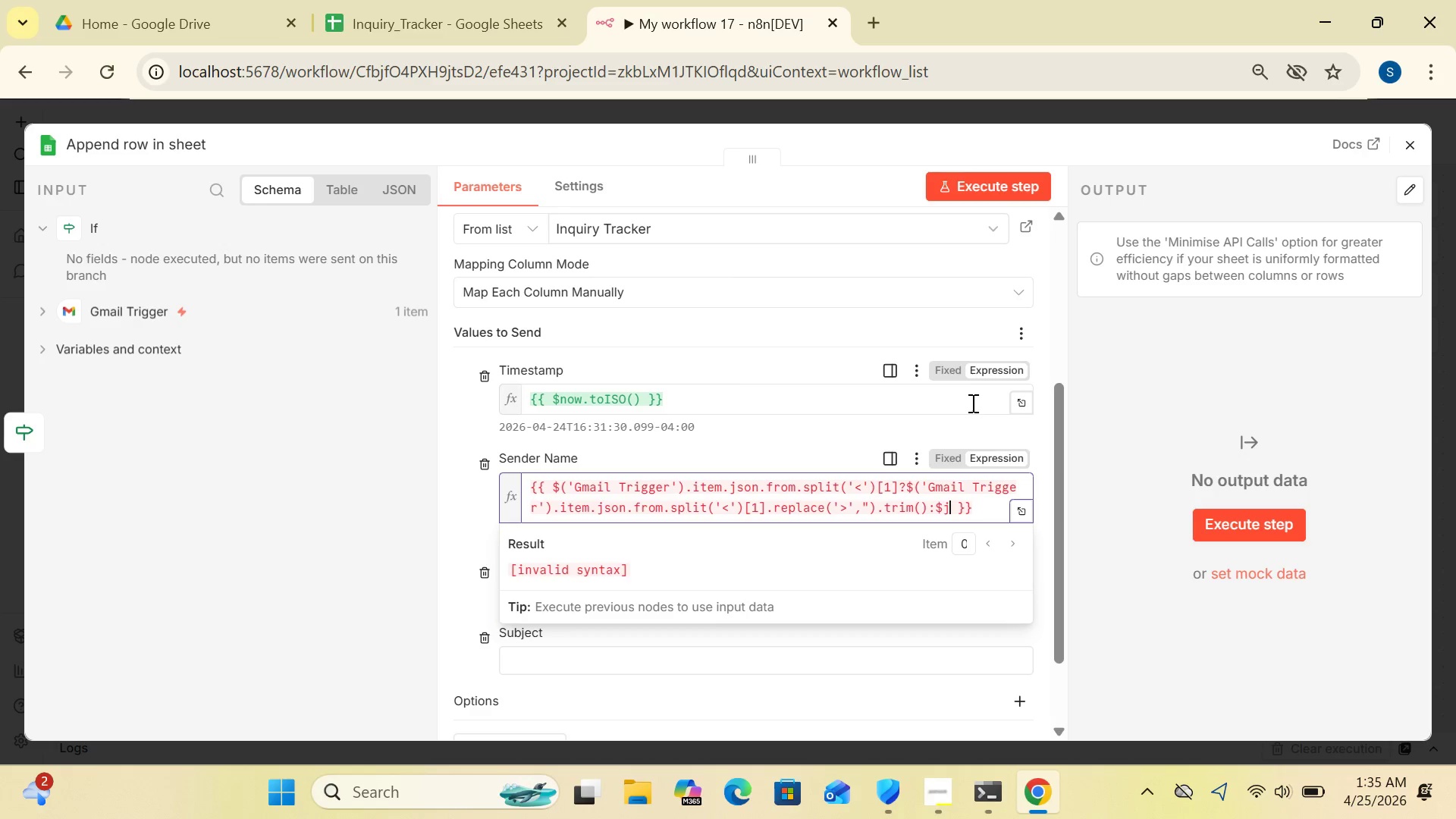 
key(Backspace)
 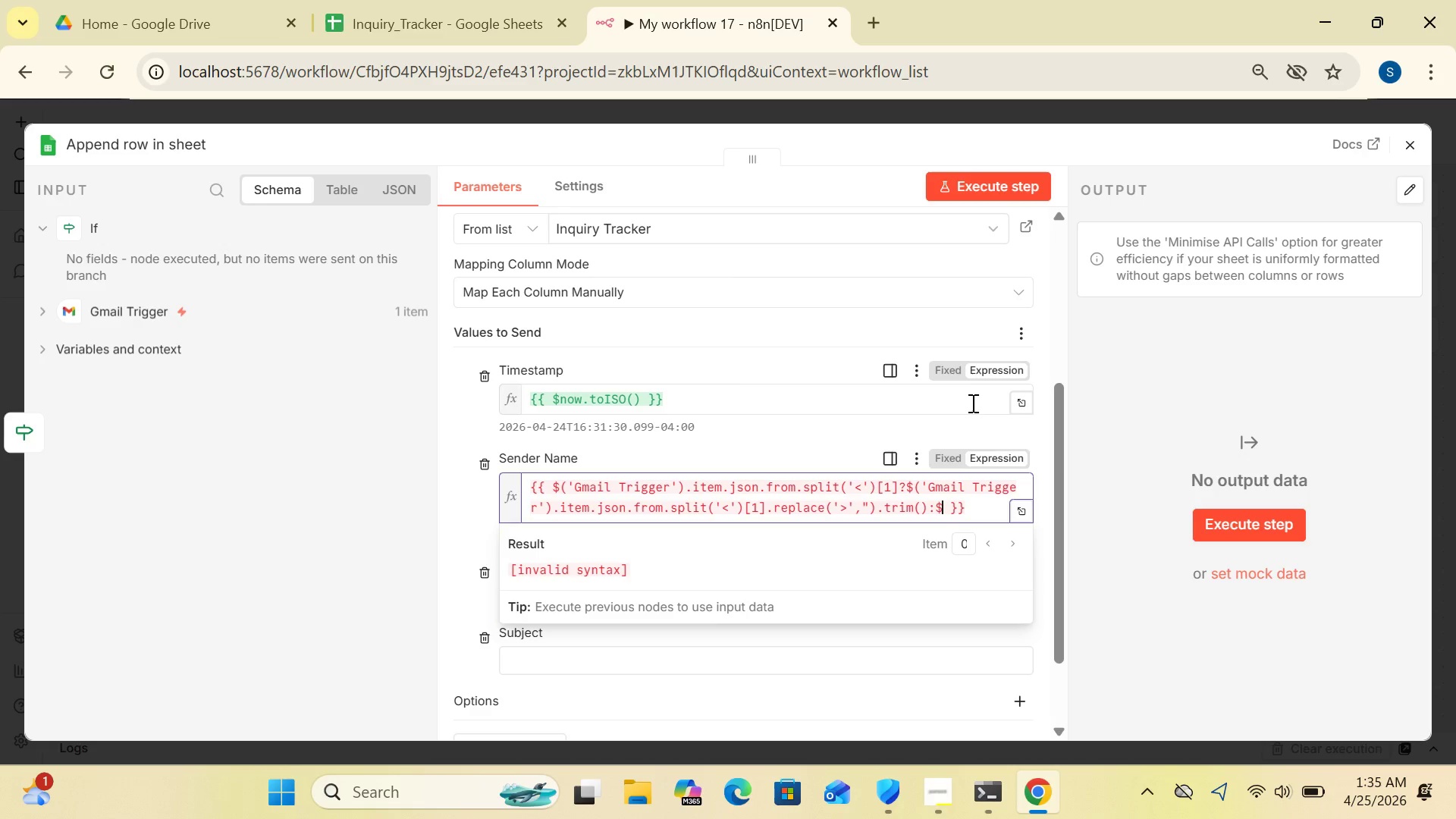 
wait(7.98)
 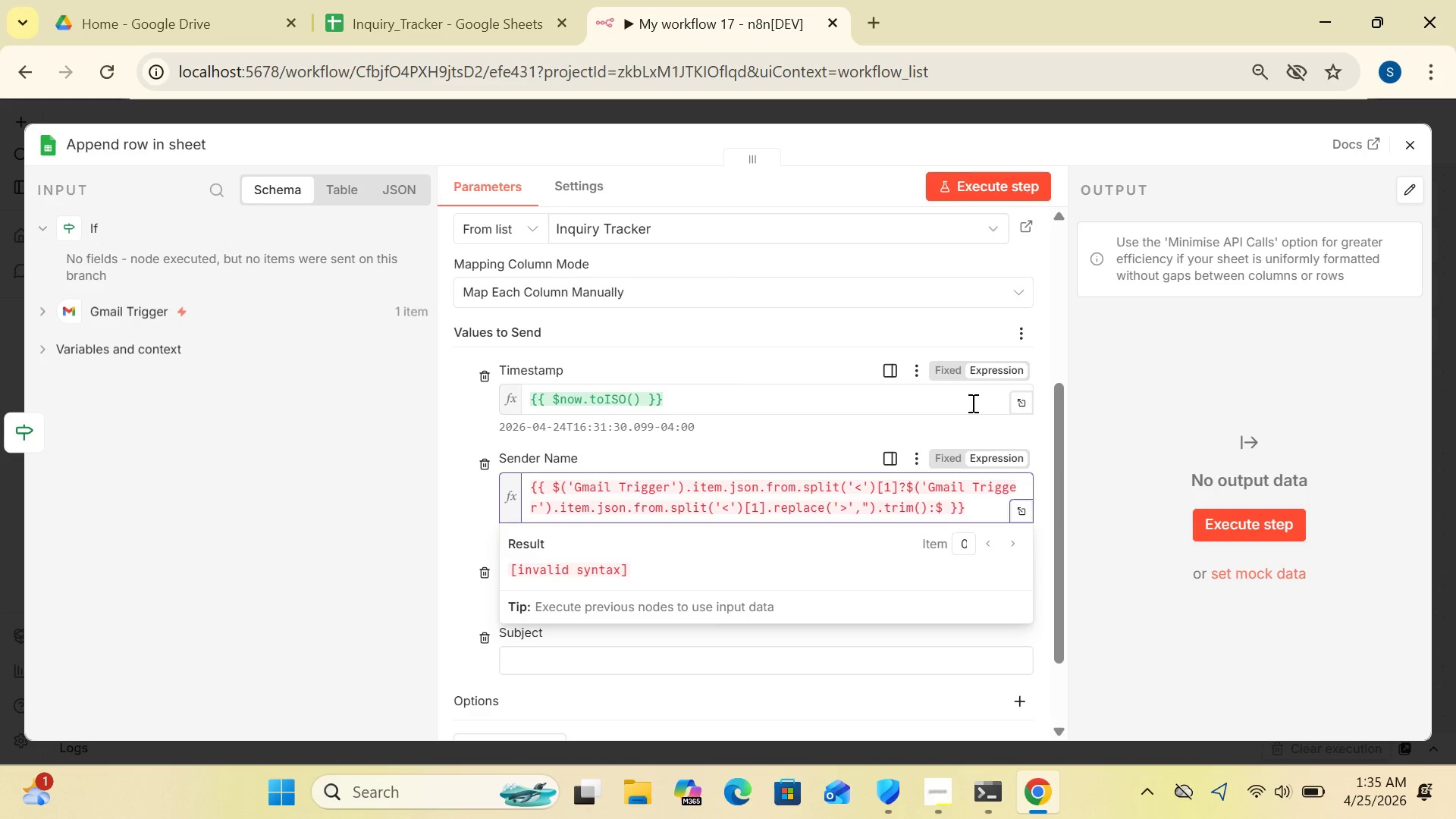 
key(Shift+9)
 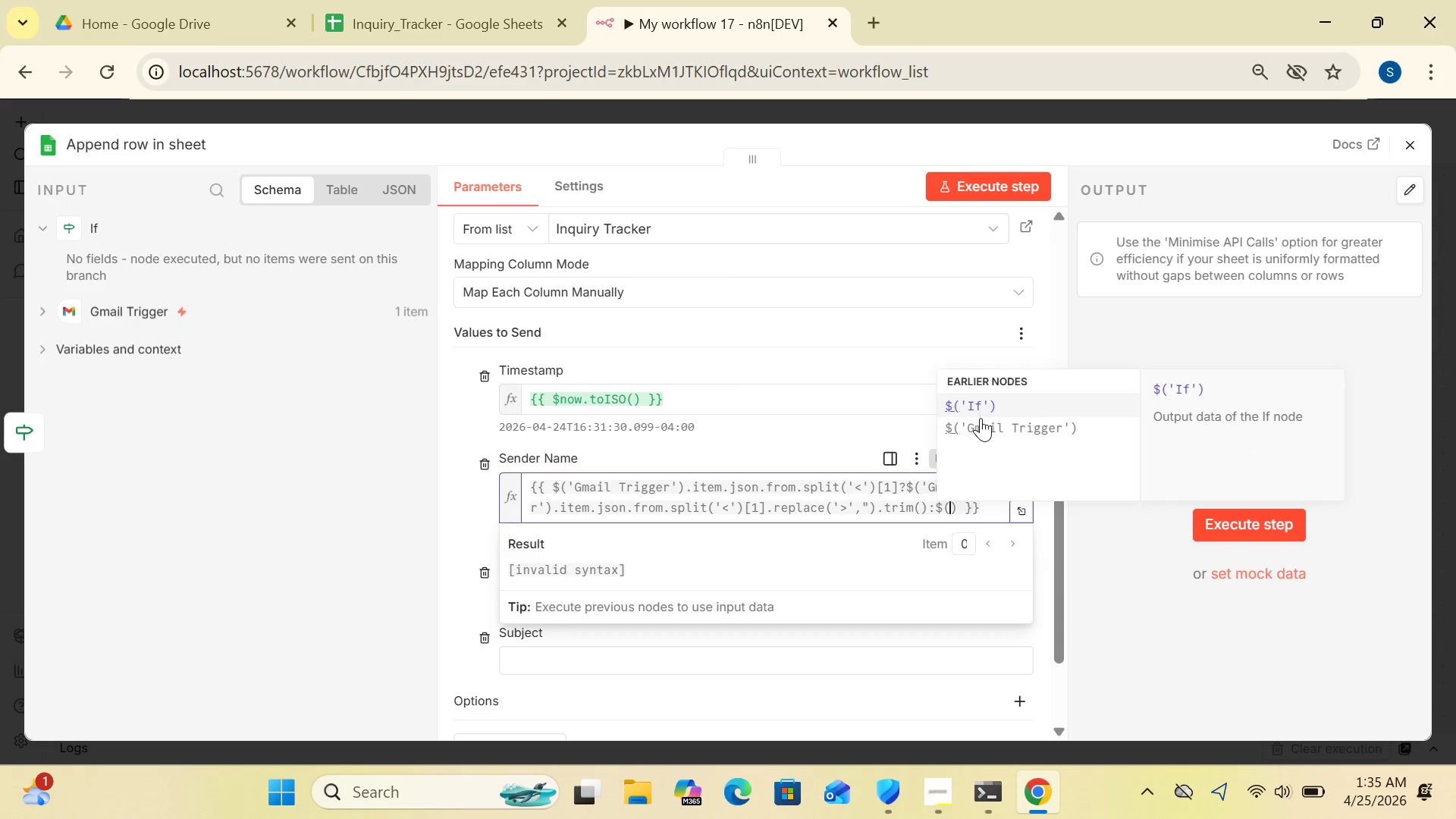 
left_click([983, 424])
 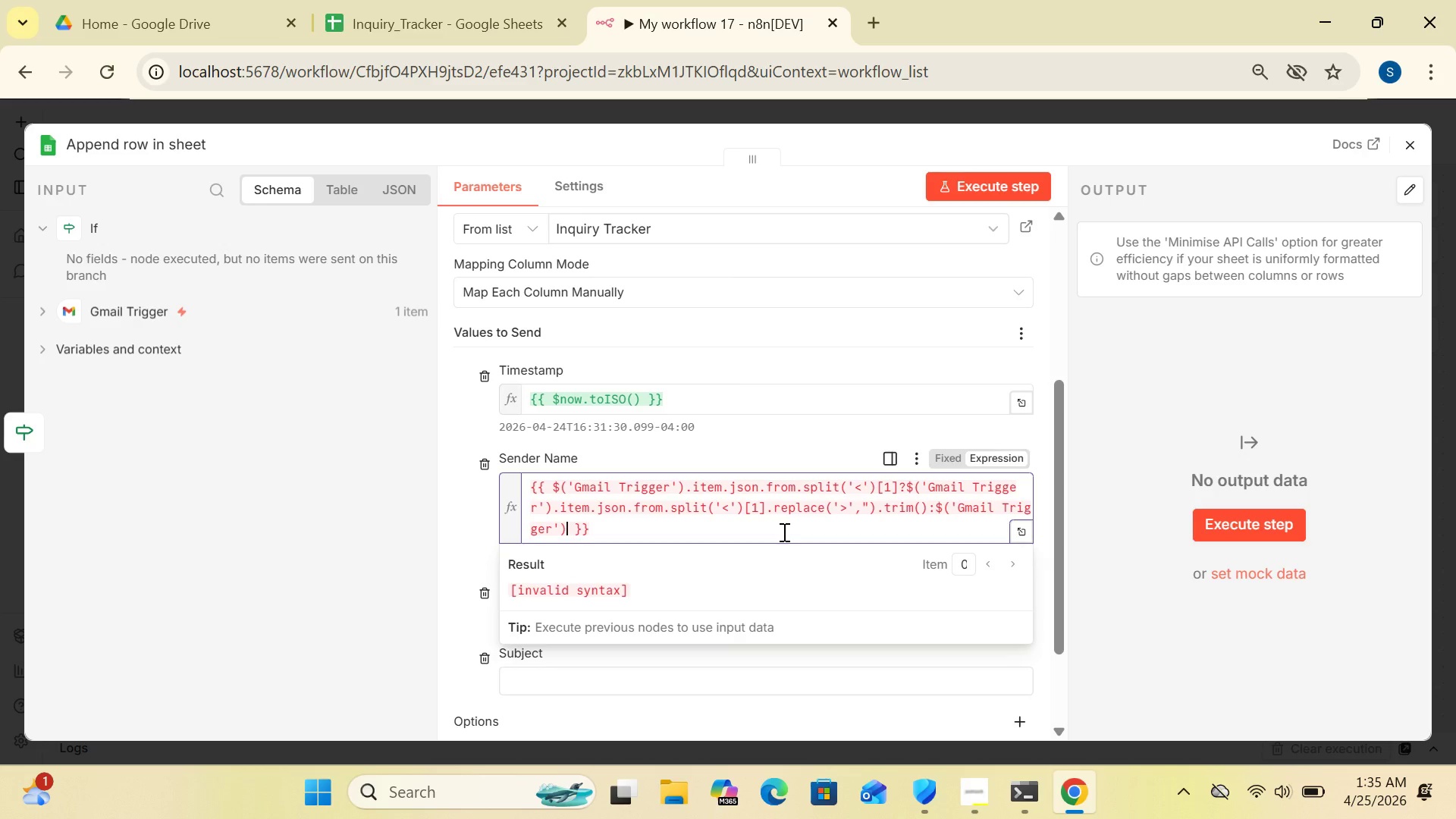 
wait(5.16)
 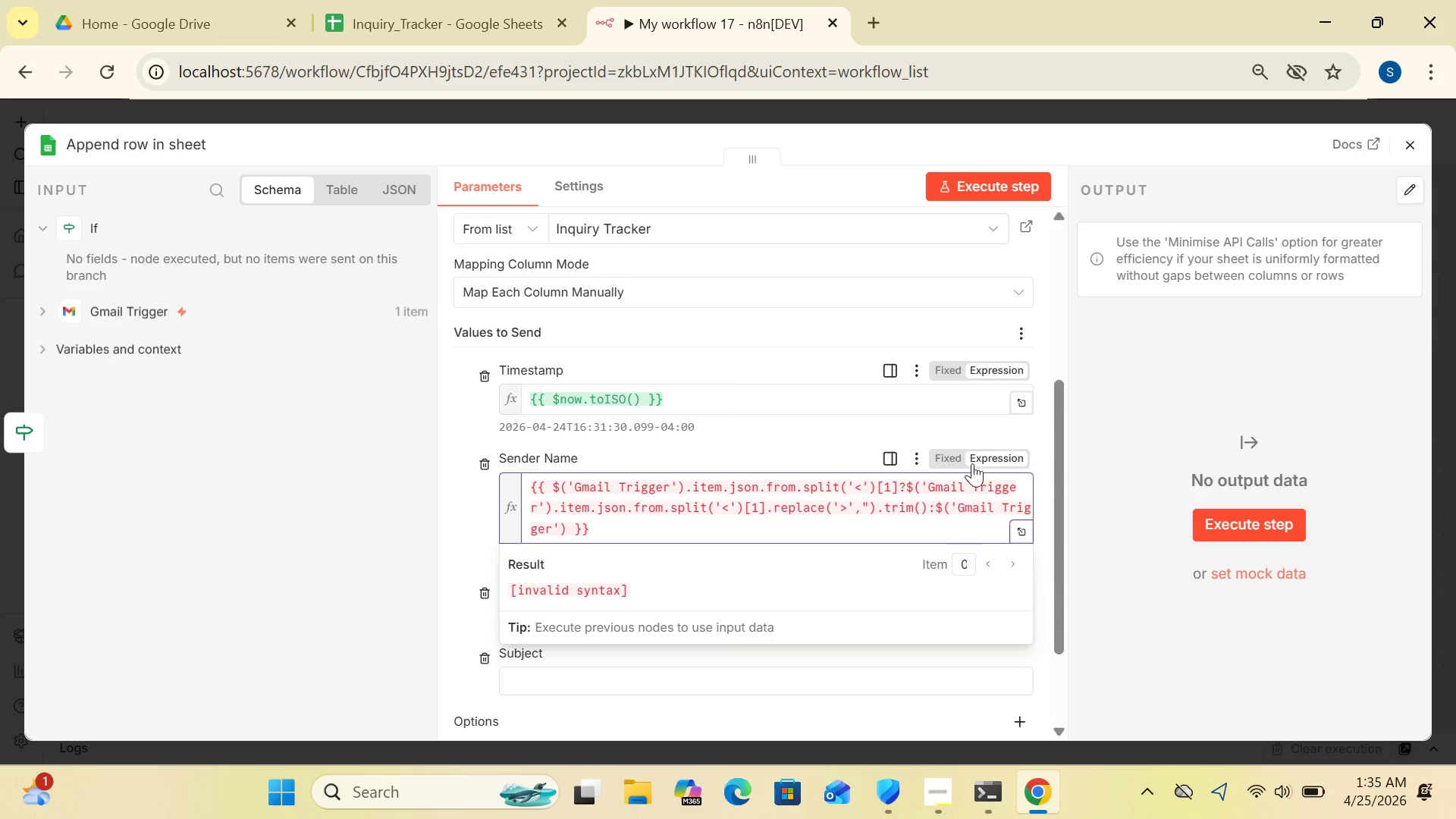 
type(.item.json.from.trim)
 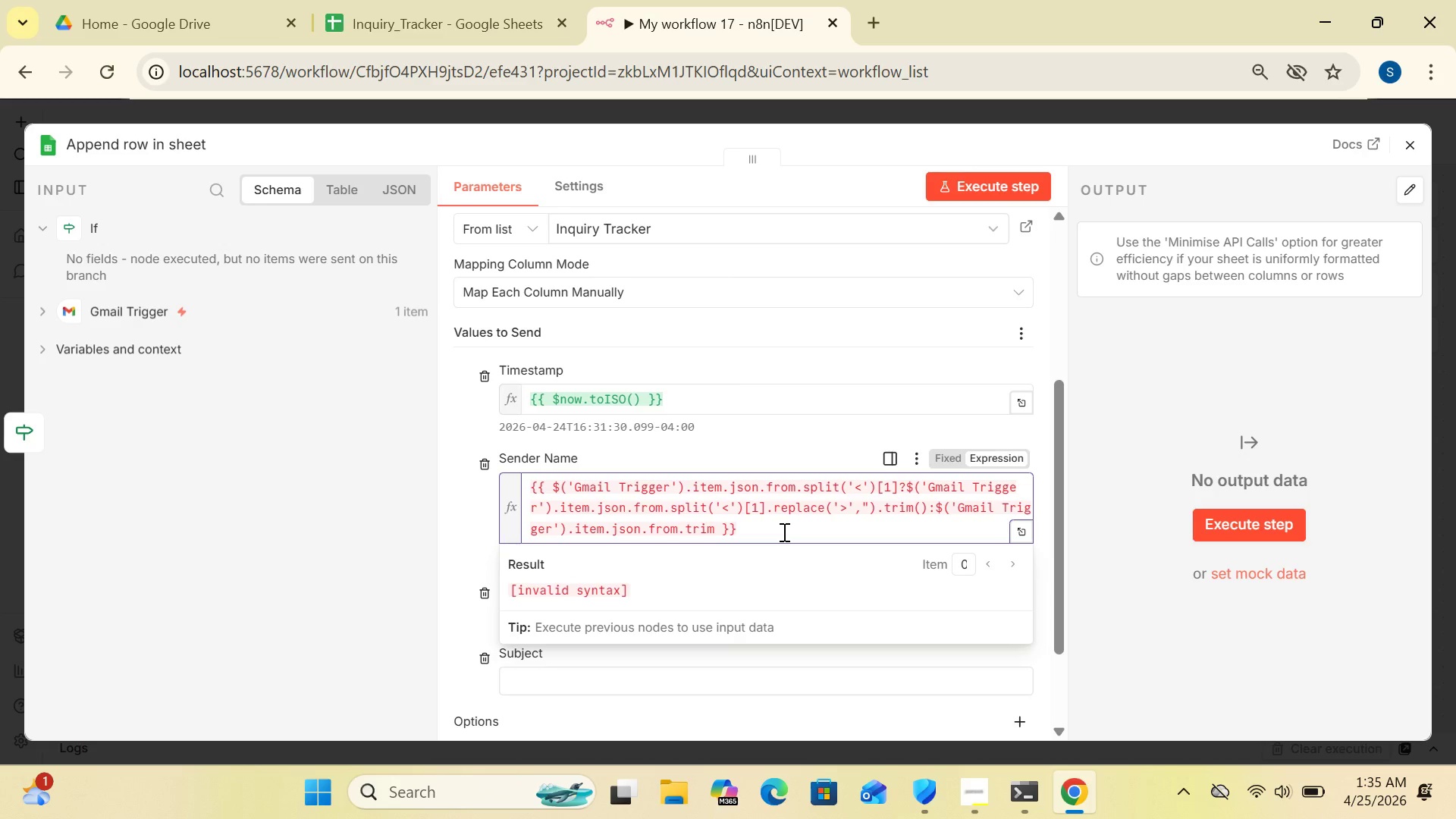 
key(Shift+9)
 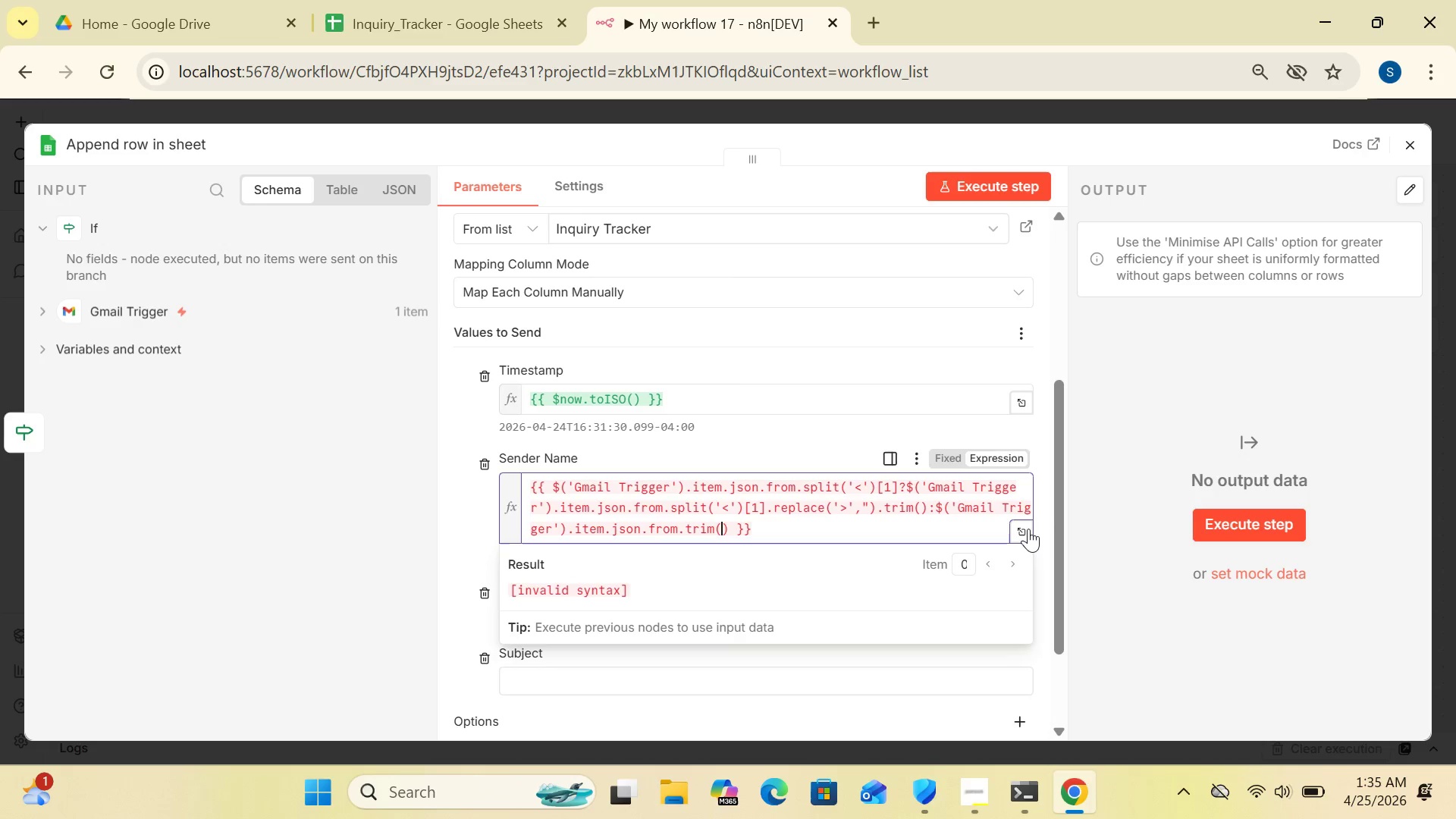 
left_click([1021, 530])
 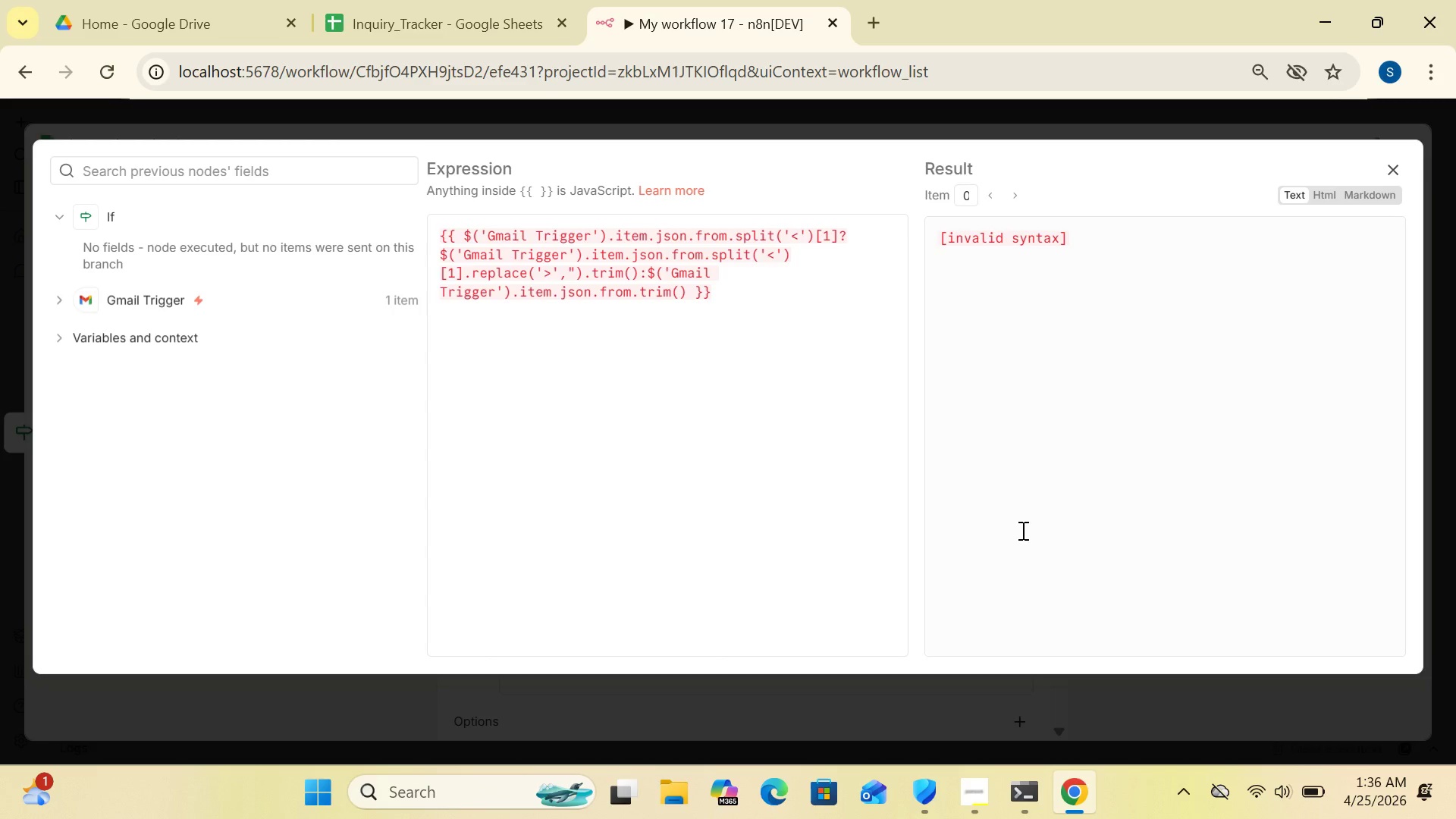 
wait(18.73)
 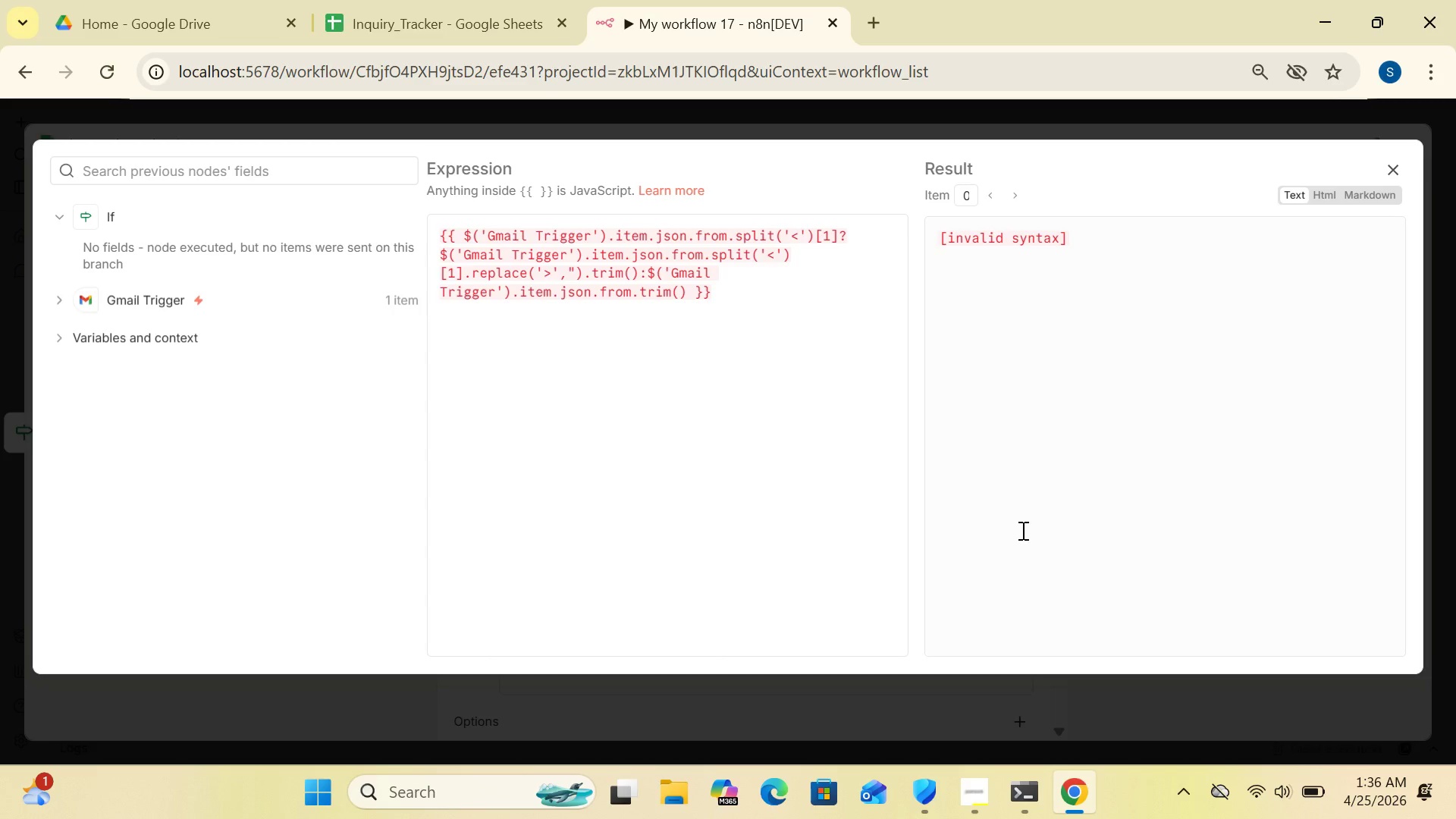 
left_click([1397, 158])
 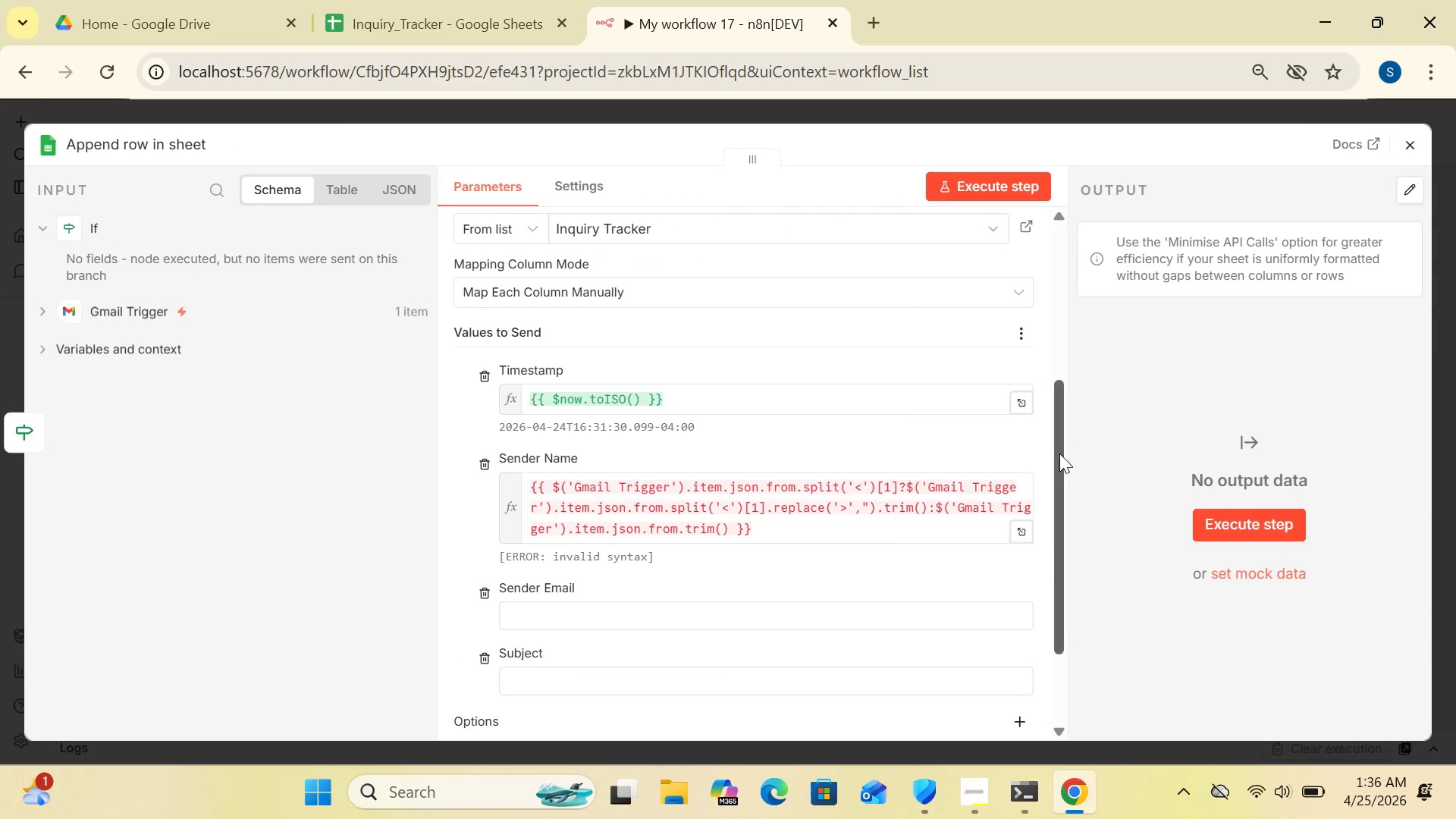 
left_click_drag(start_coordinate=[1056, 452], to_coordinate=[1059, 501])
 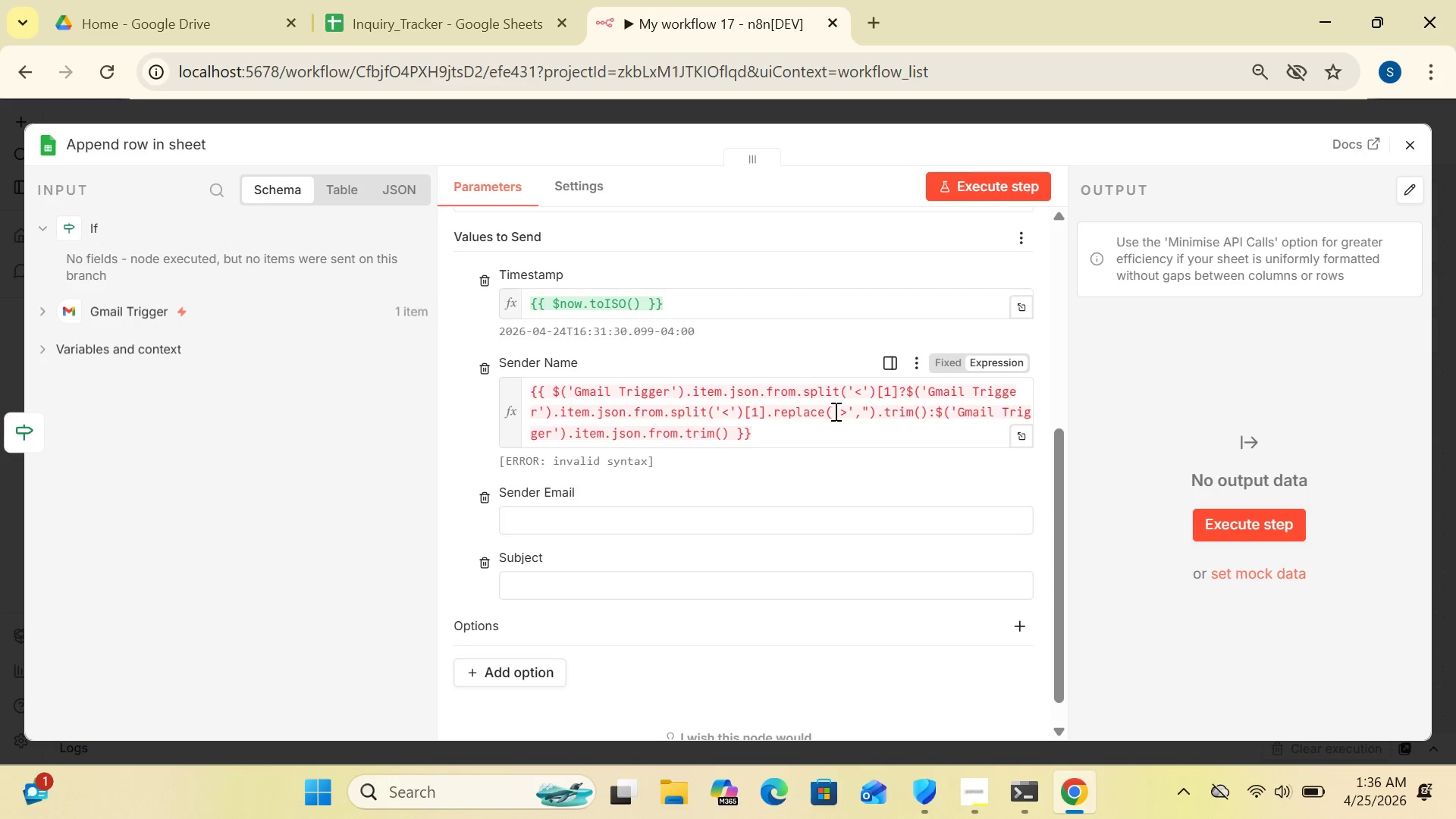 
wait(25.16)
 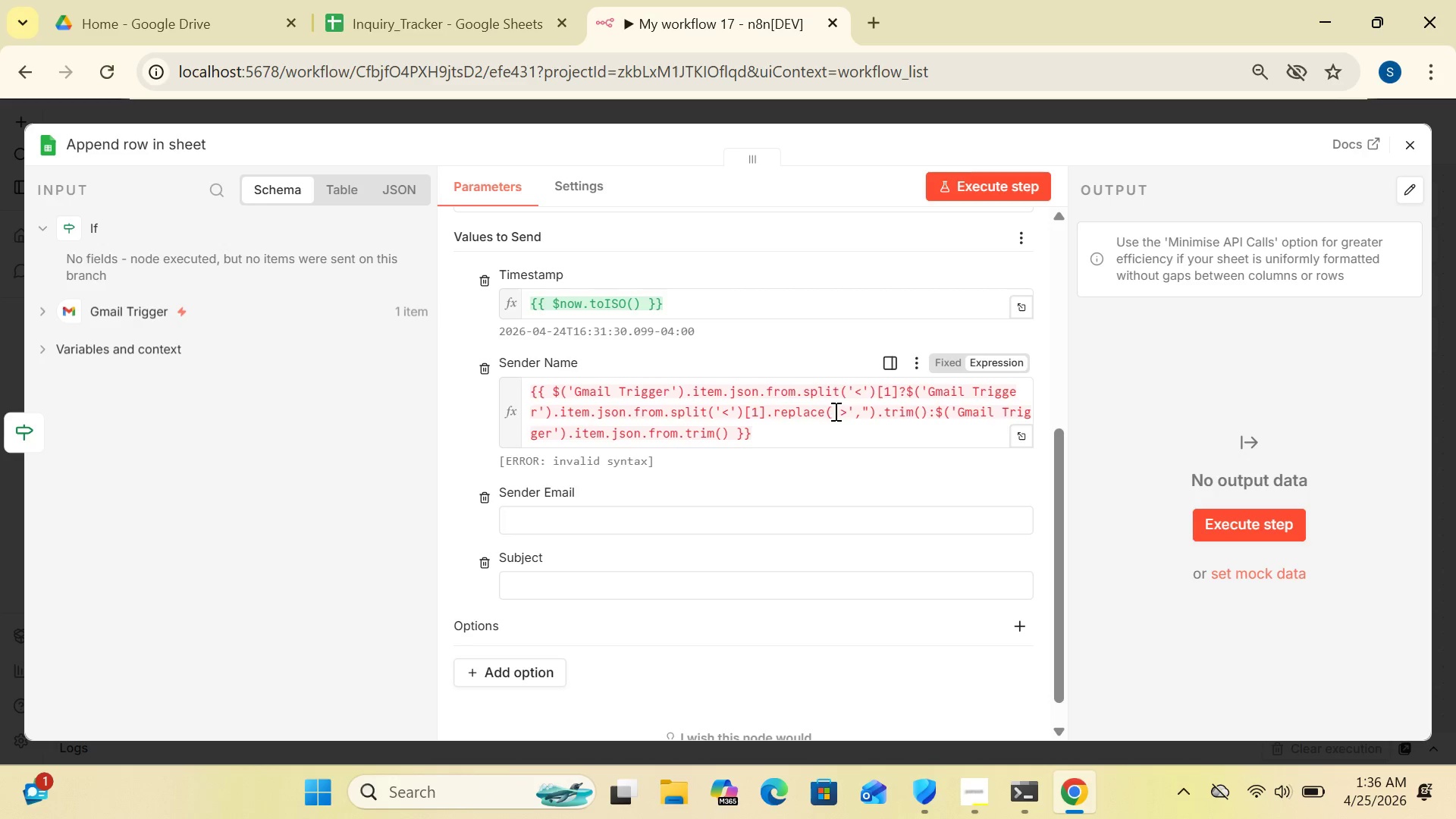 
left_click([876, 391])
 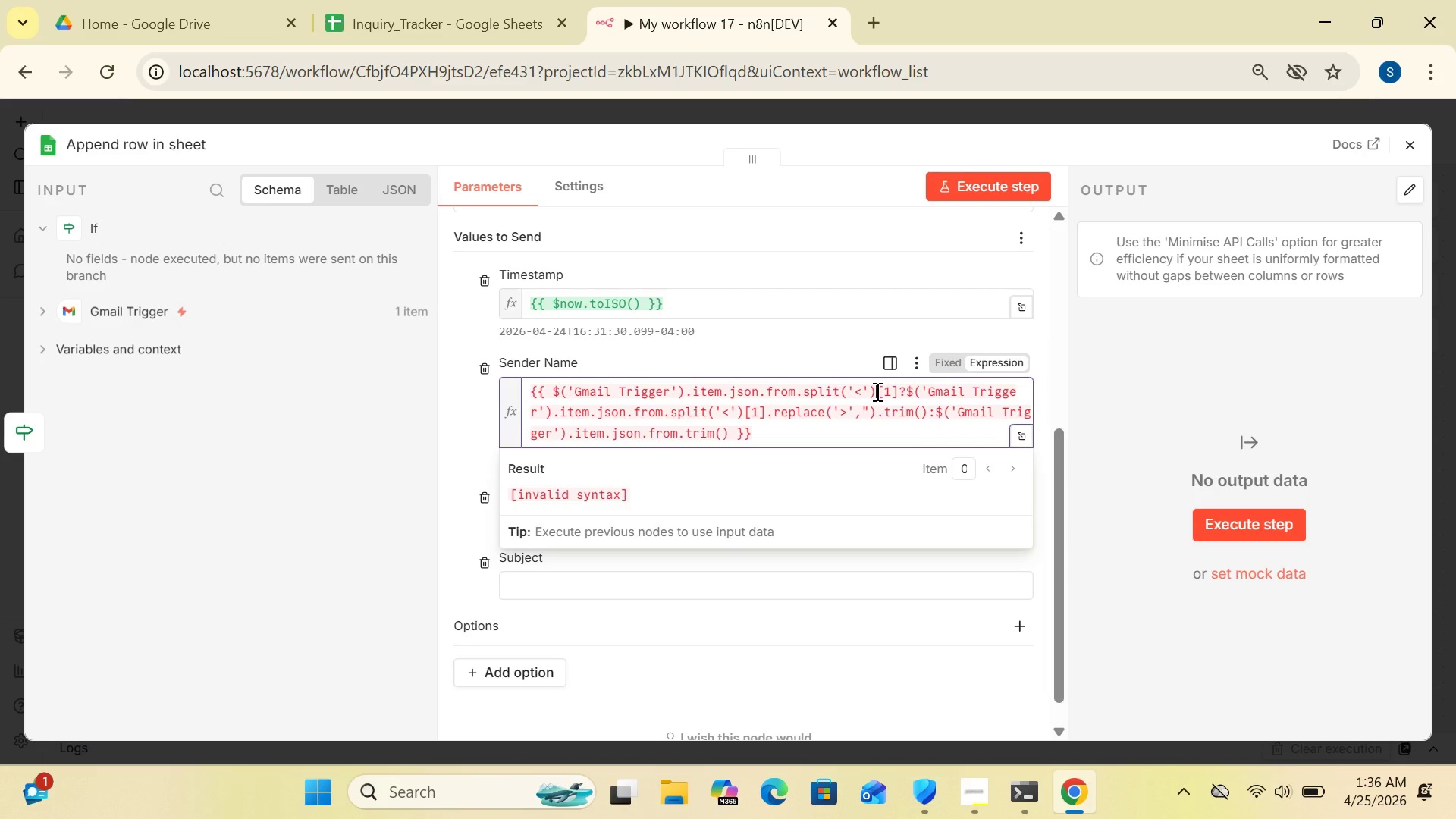 
type(.pop(.replace)
 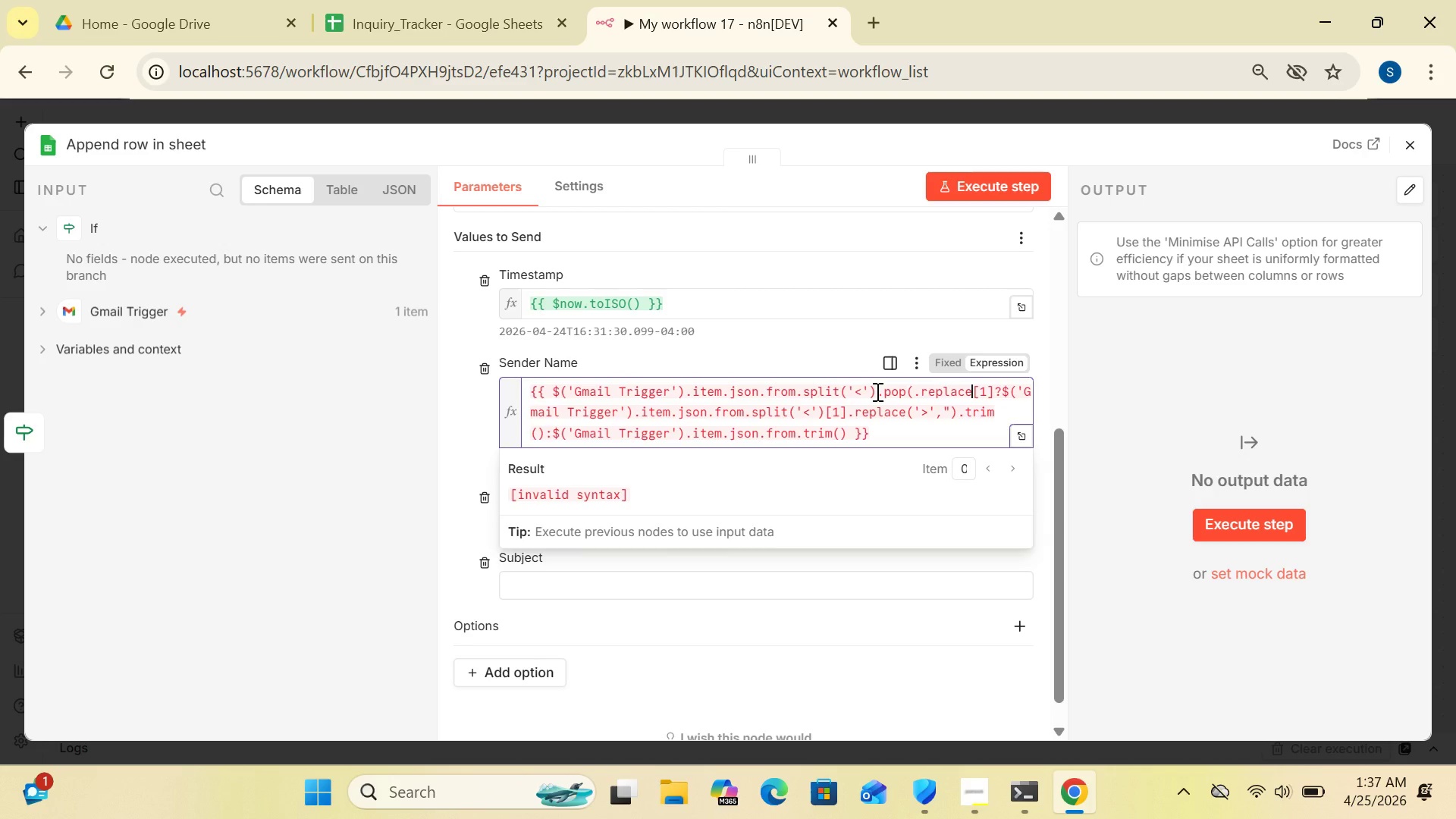 
wait(5.69)
 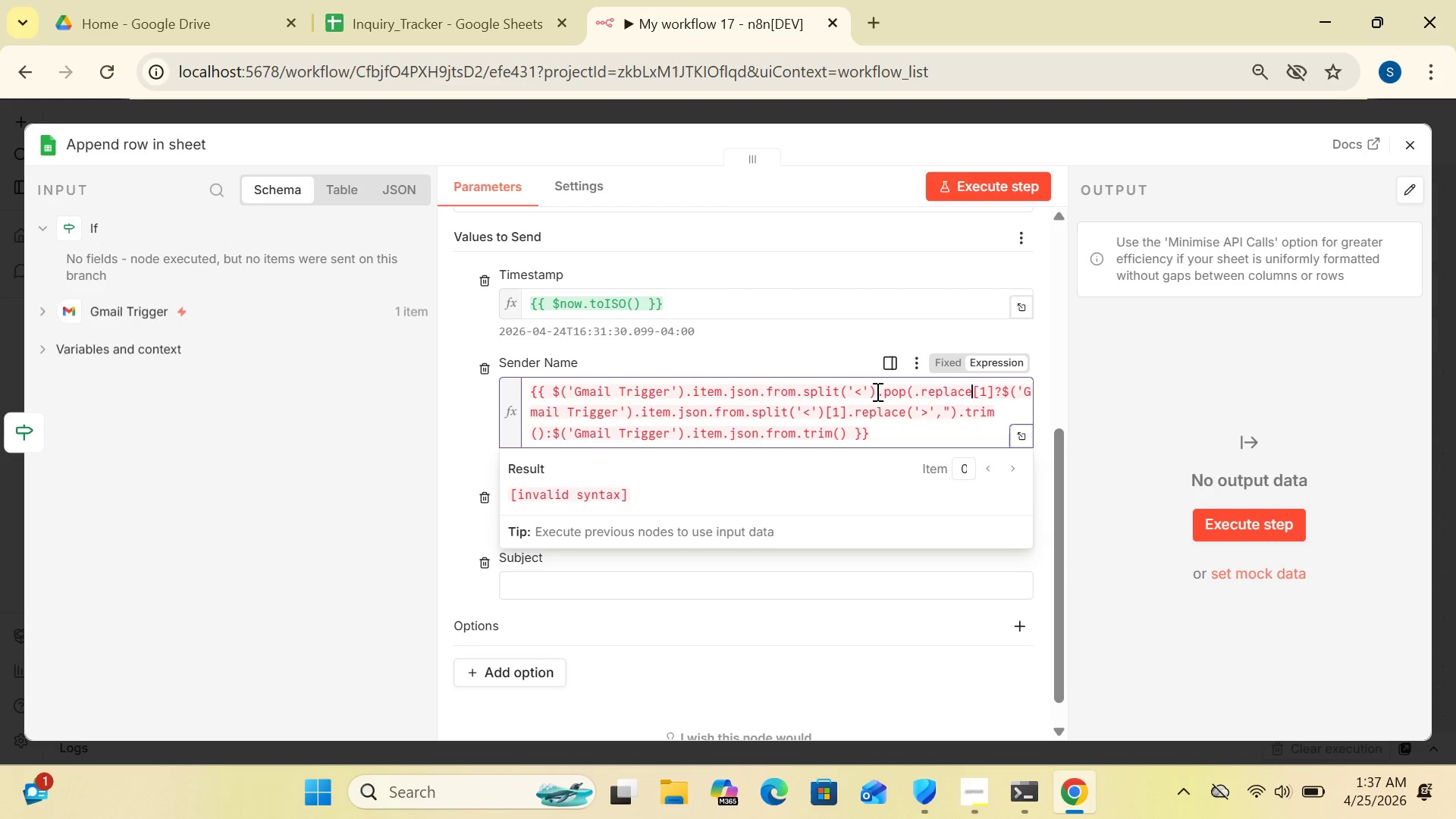 
key(Shift+9)
 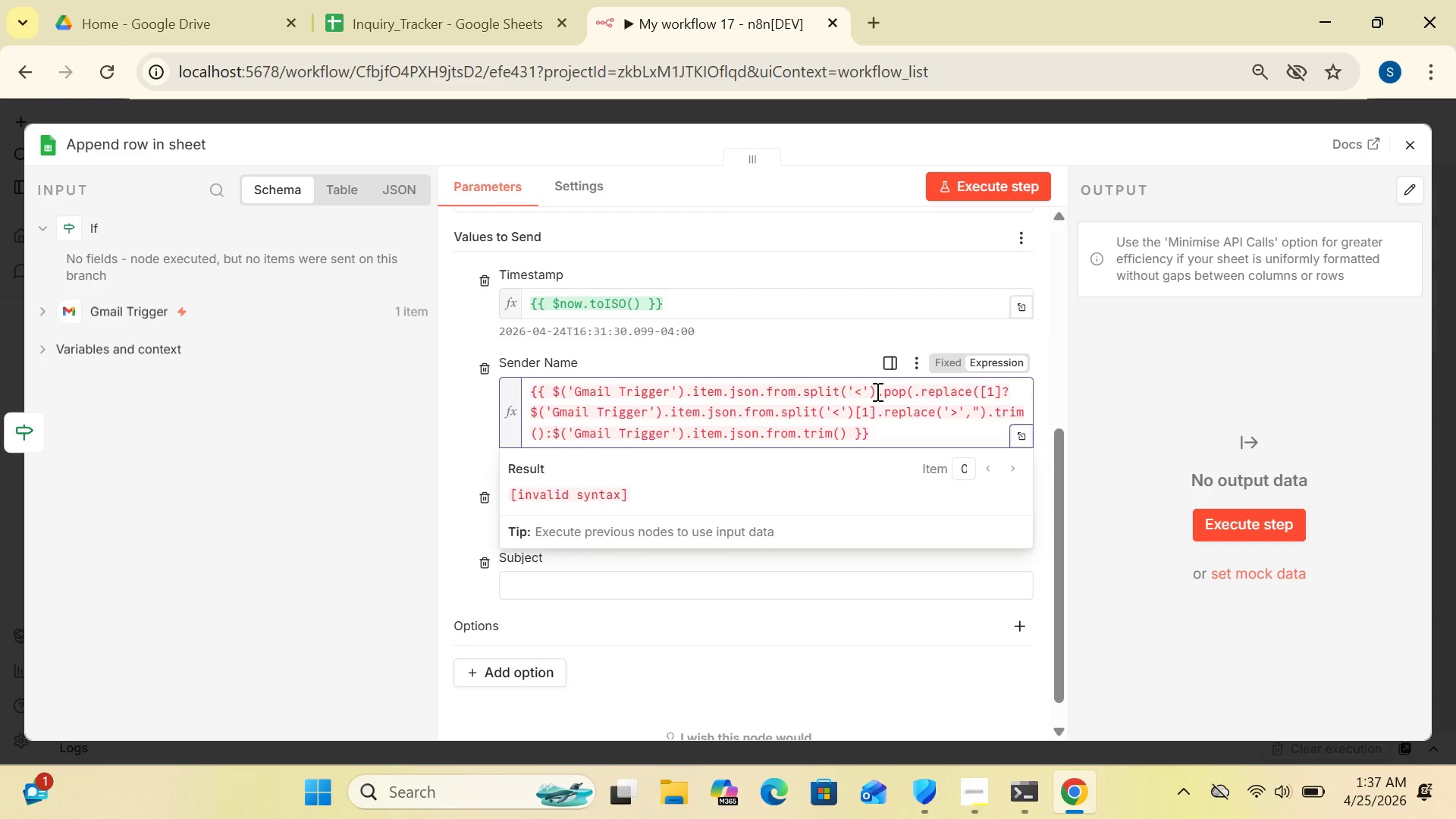 
key(Shift+Quote)
 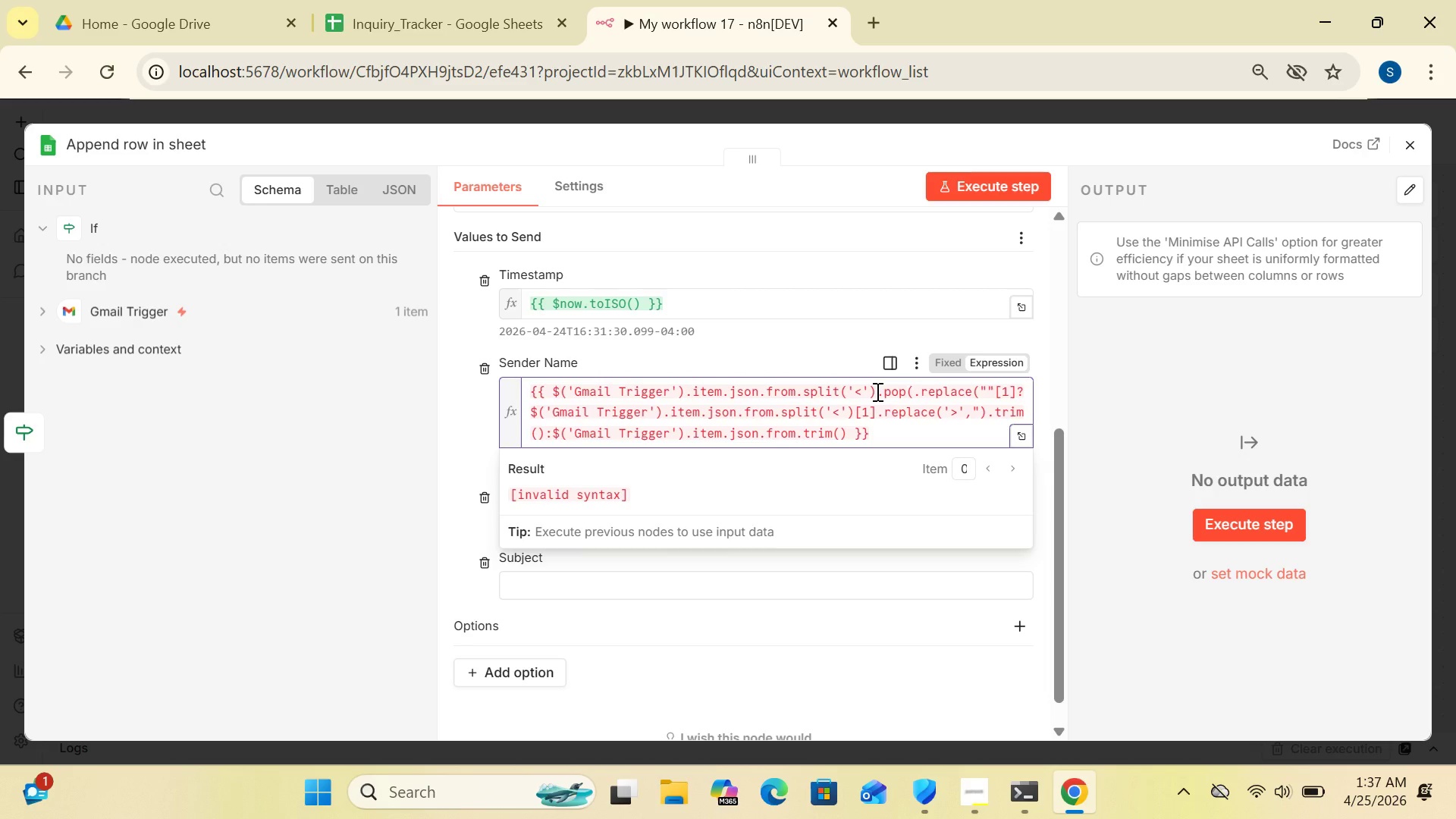 
key(Backspace)
 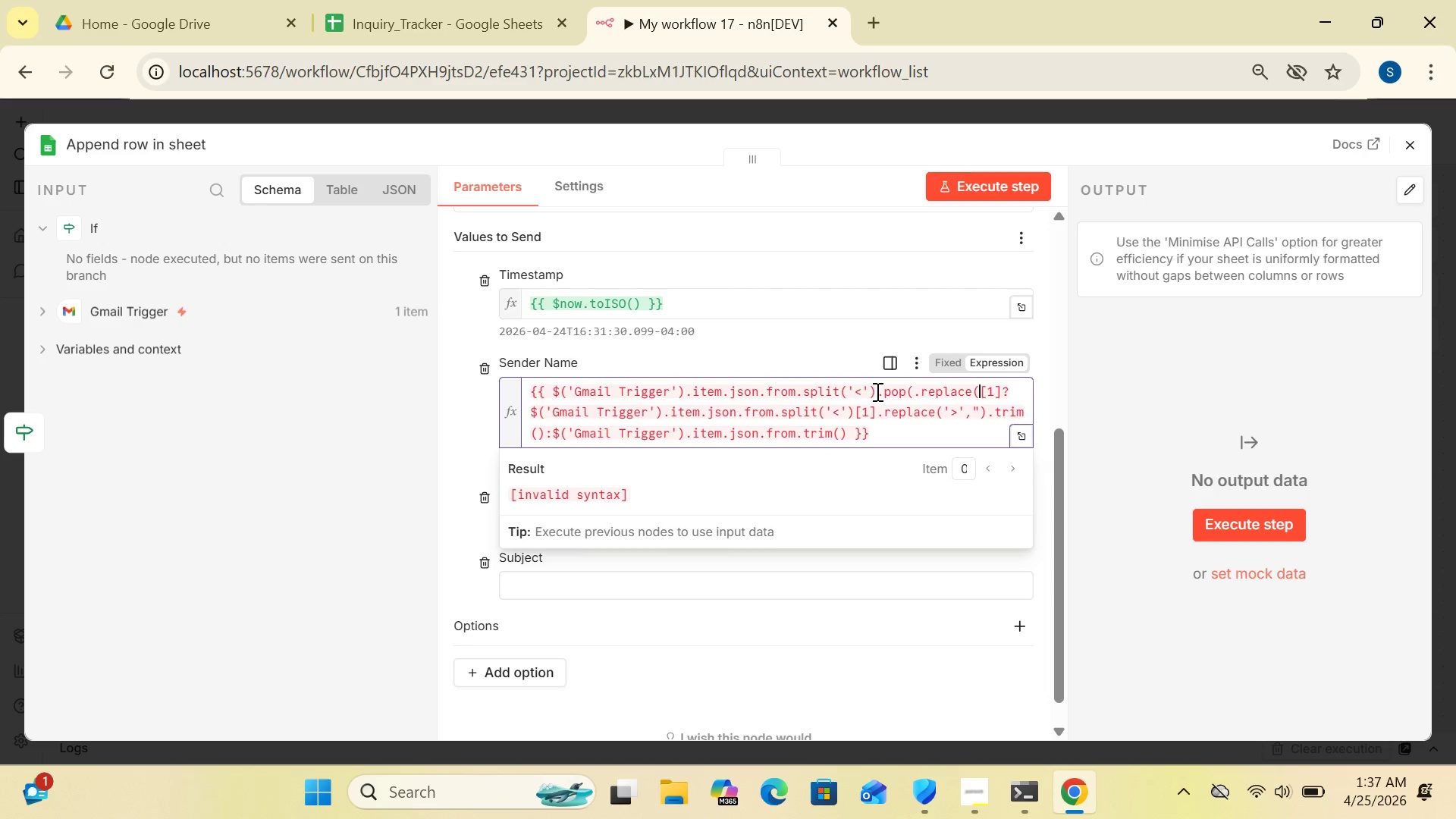 
key(Quote)
 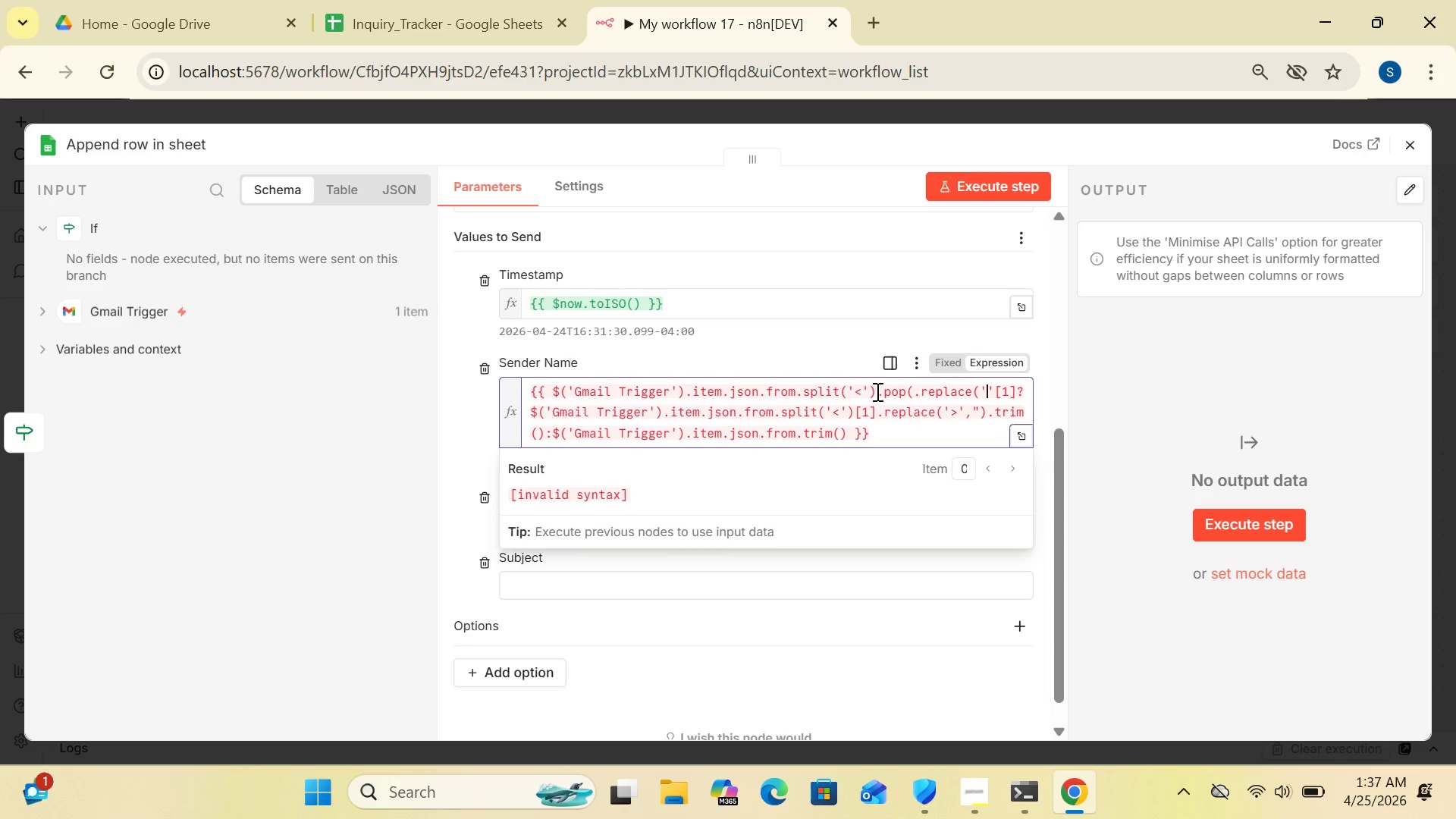 
key(Shift+Period)
 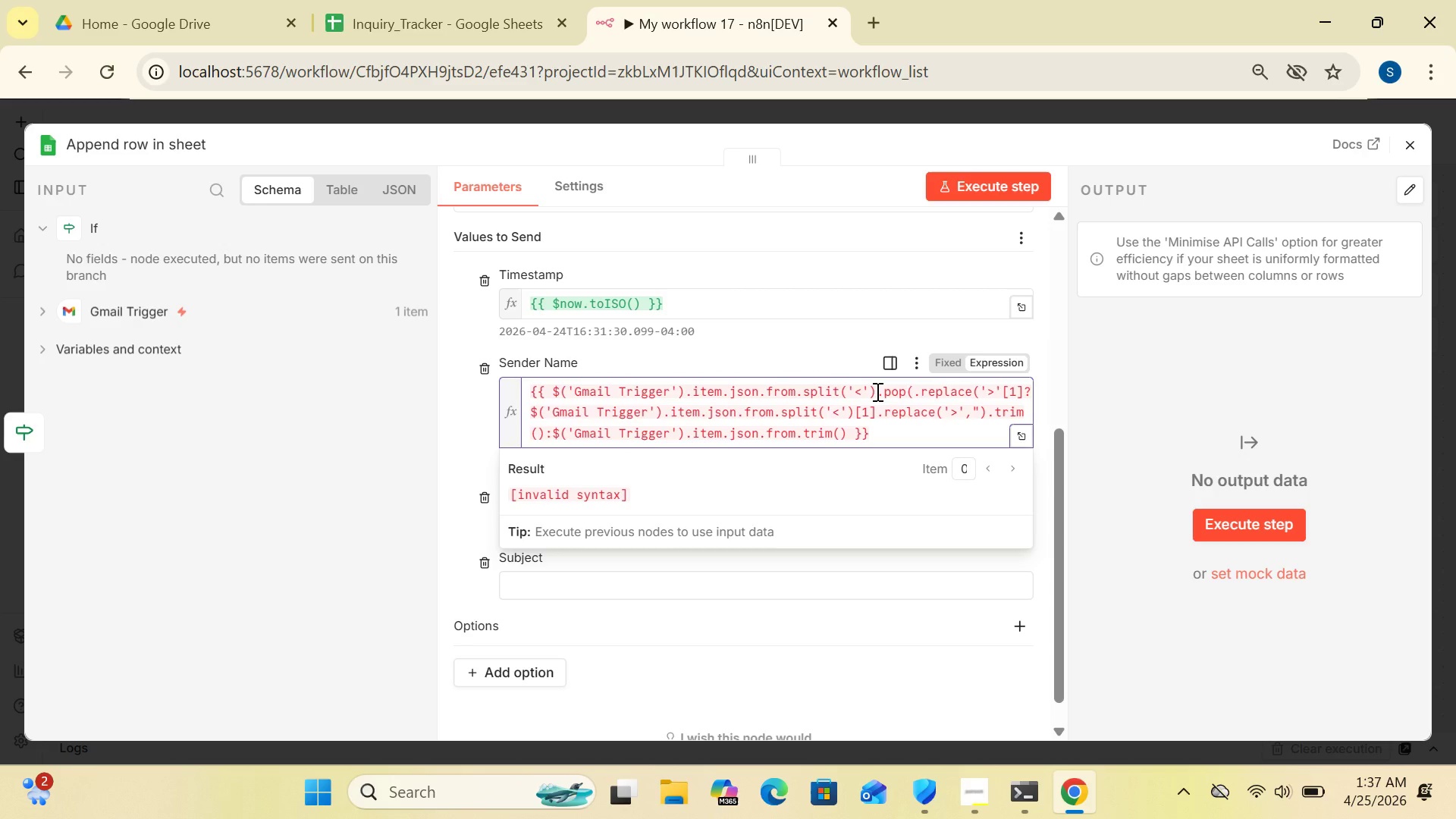 
key(Comma)
 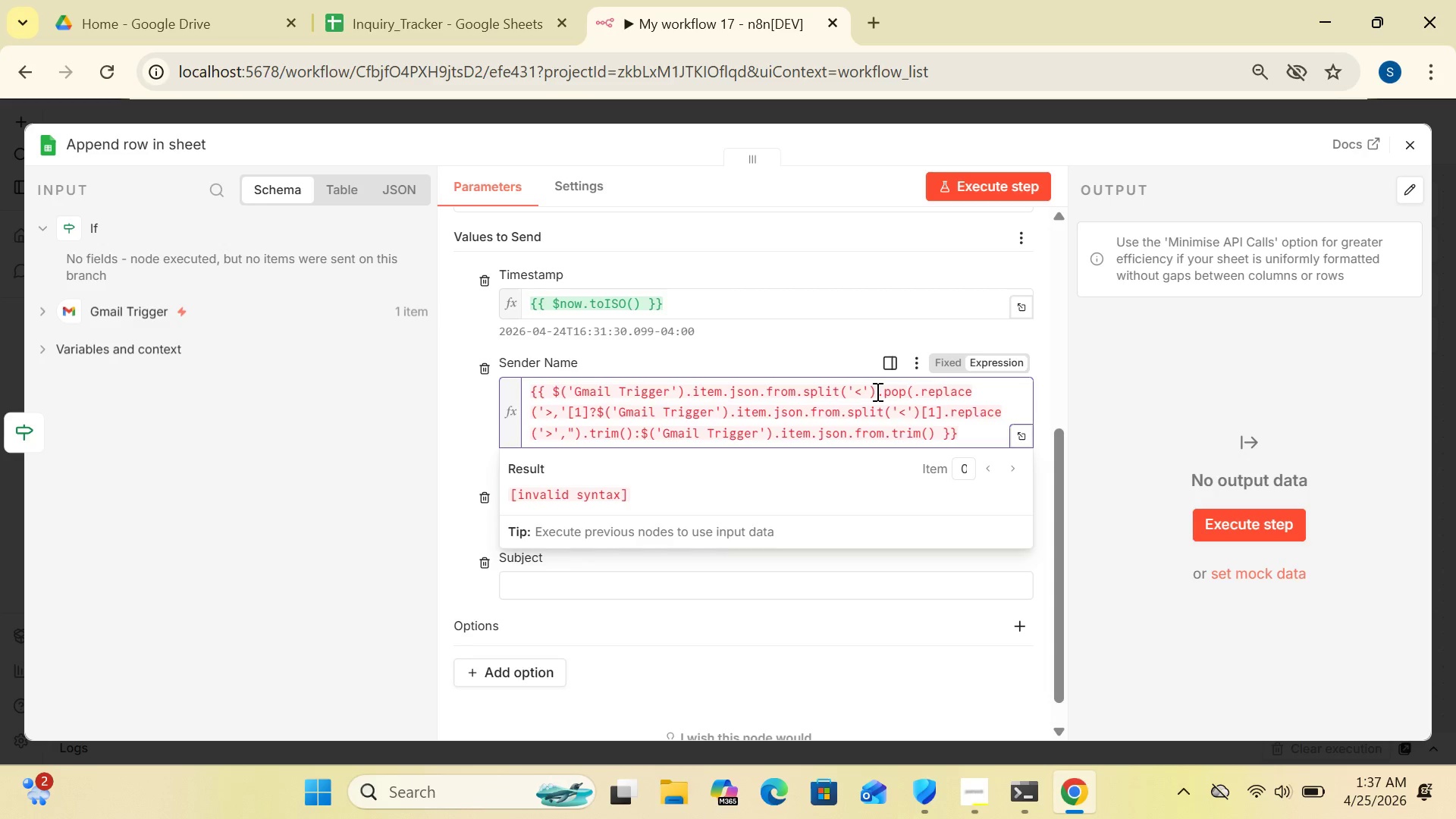 
key(Backspace)
 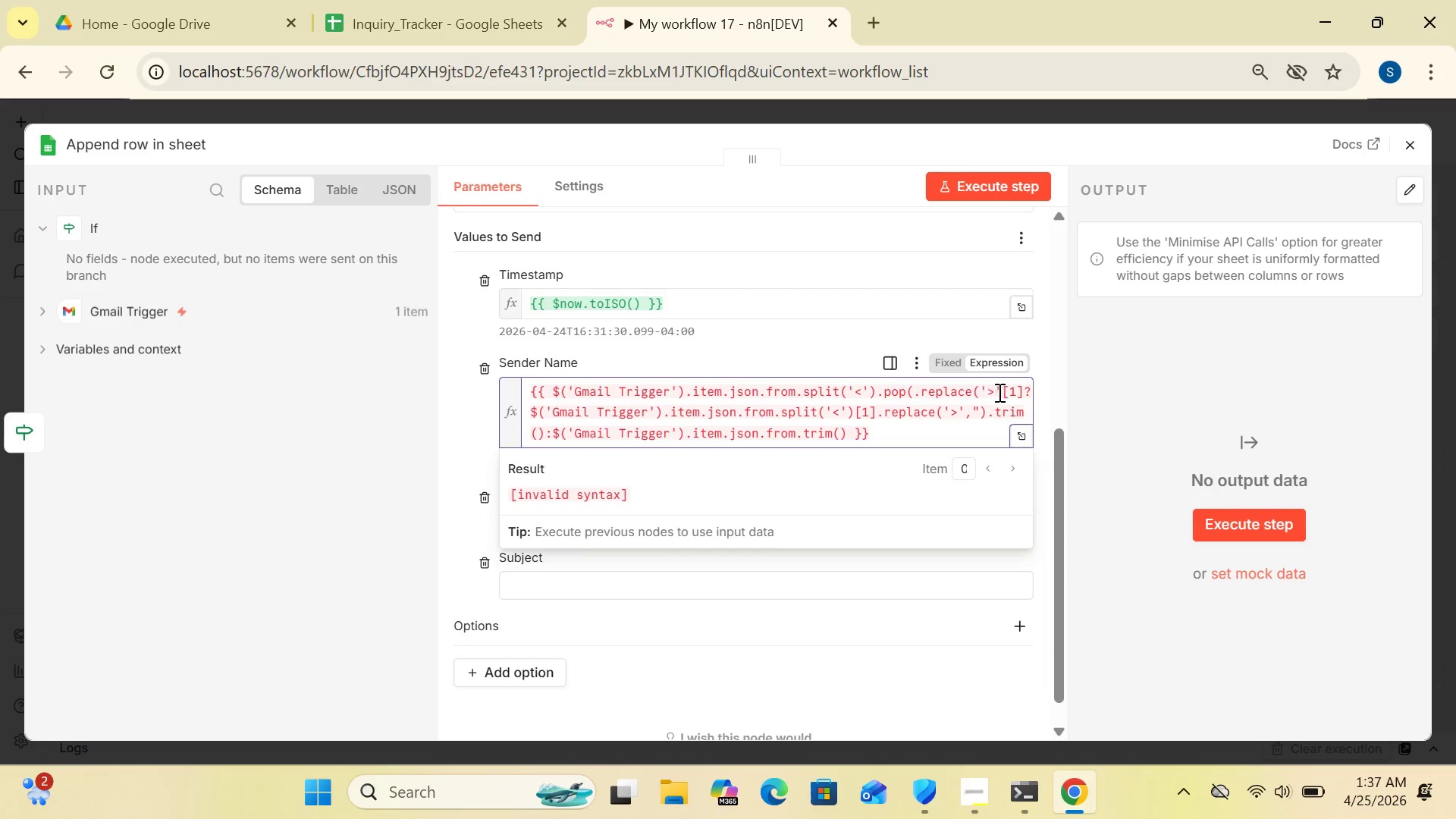 
left_click([1002, 392])
 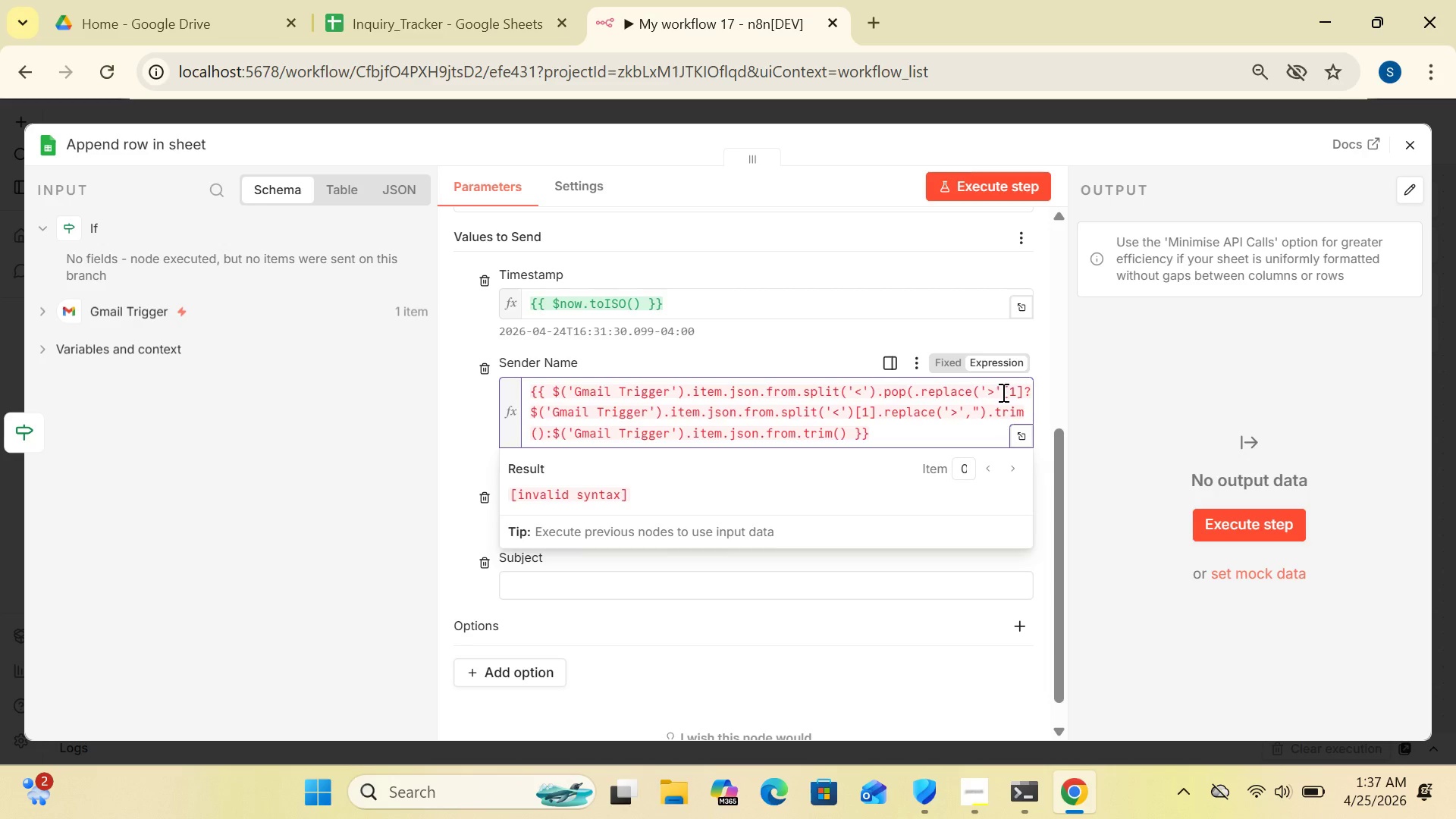 
key(Comma)
 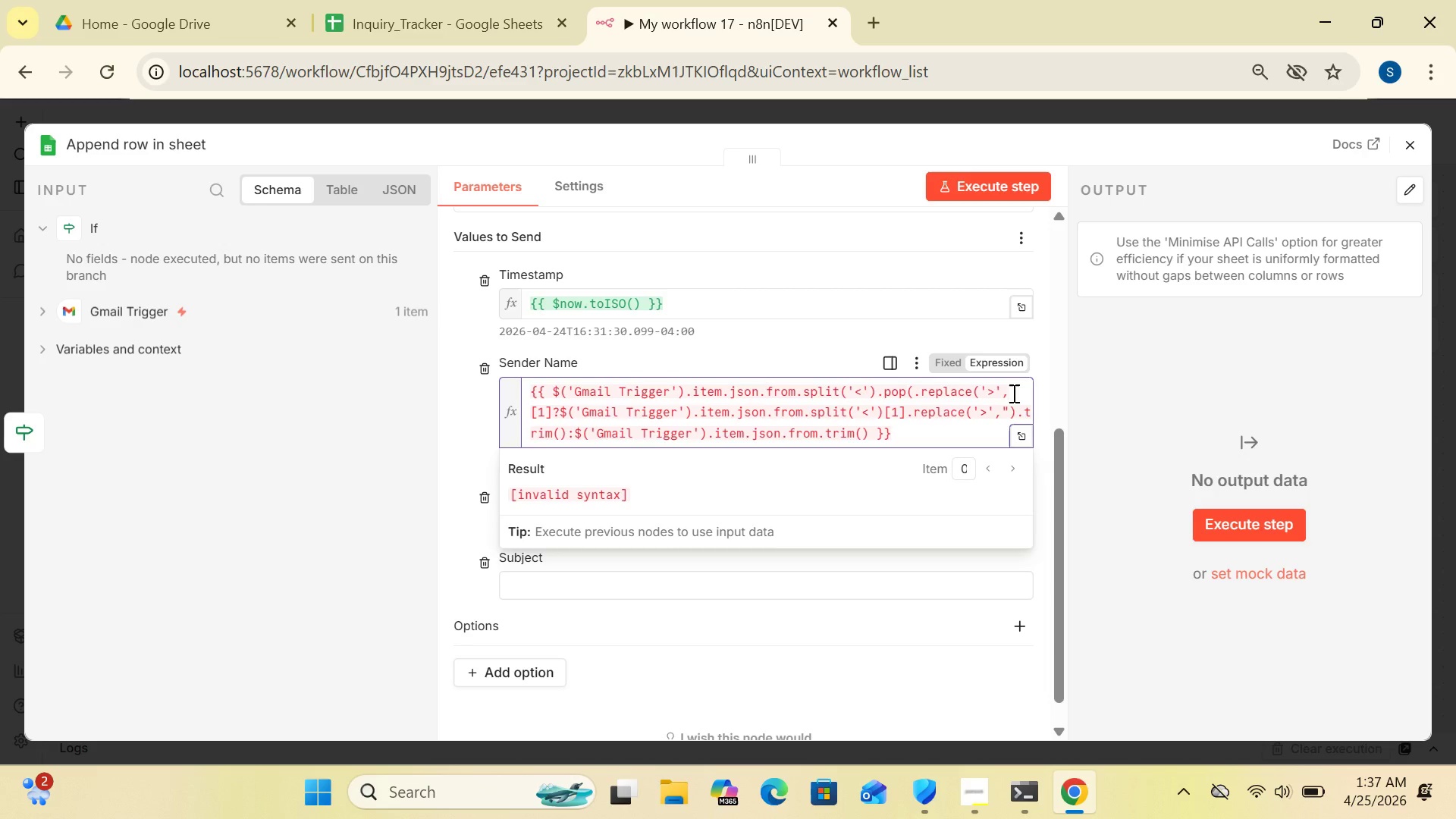 
wait(5.45)
 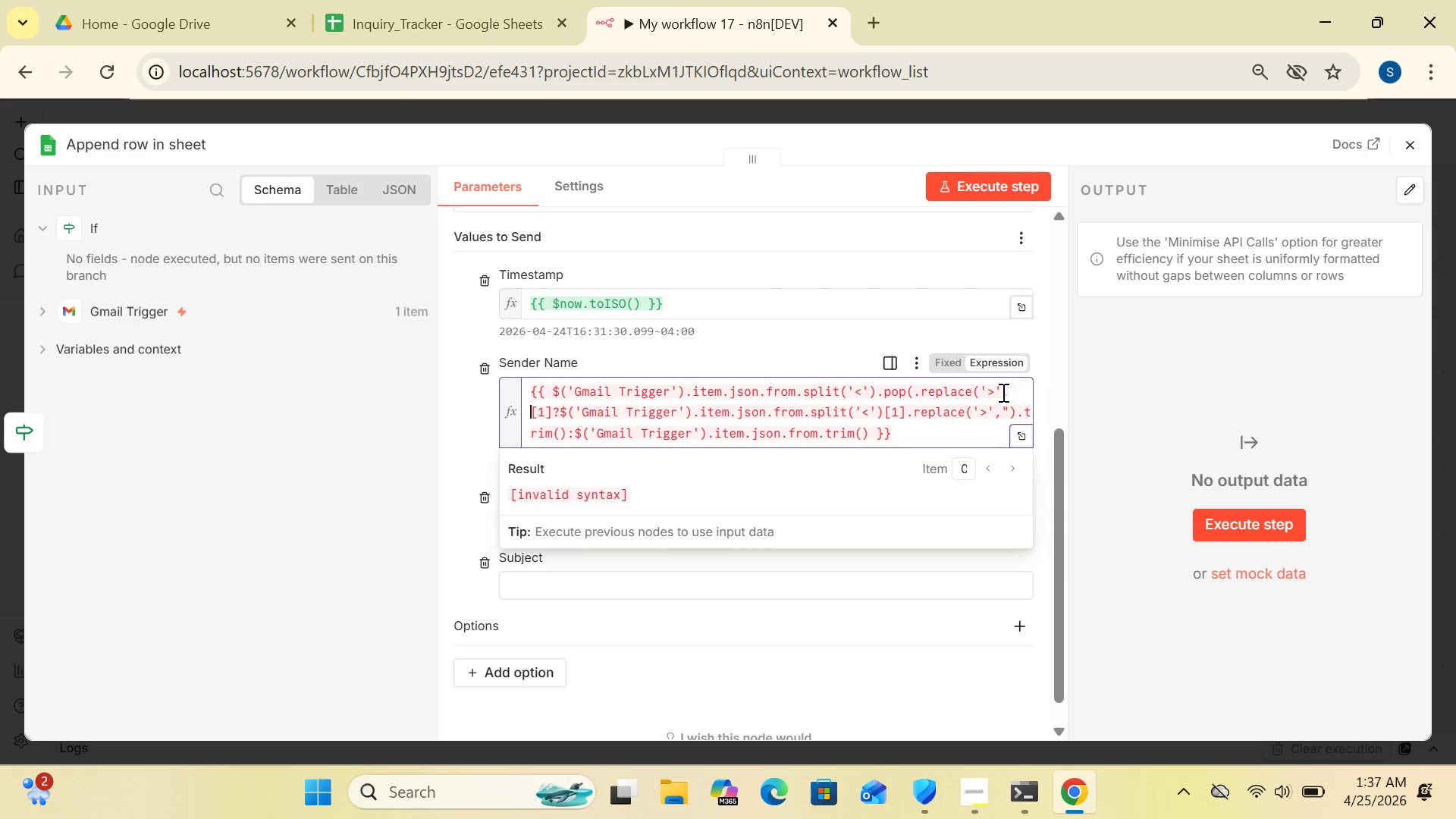 
key(Shift+Quote)
 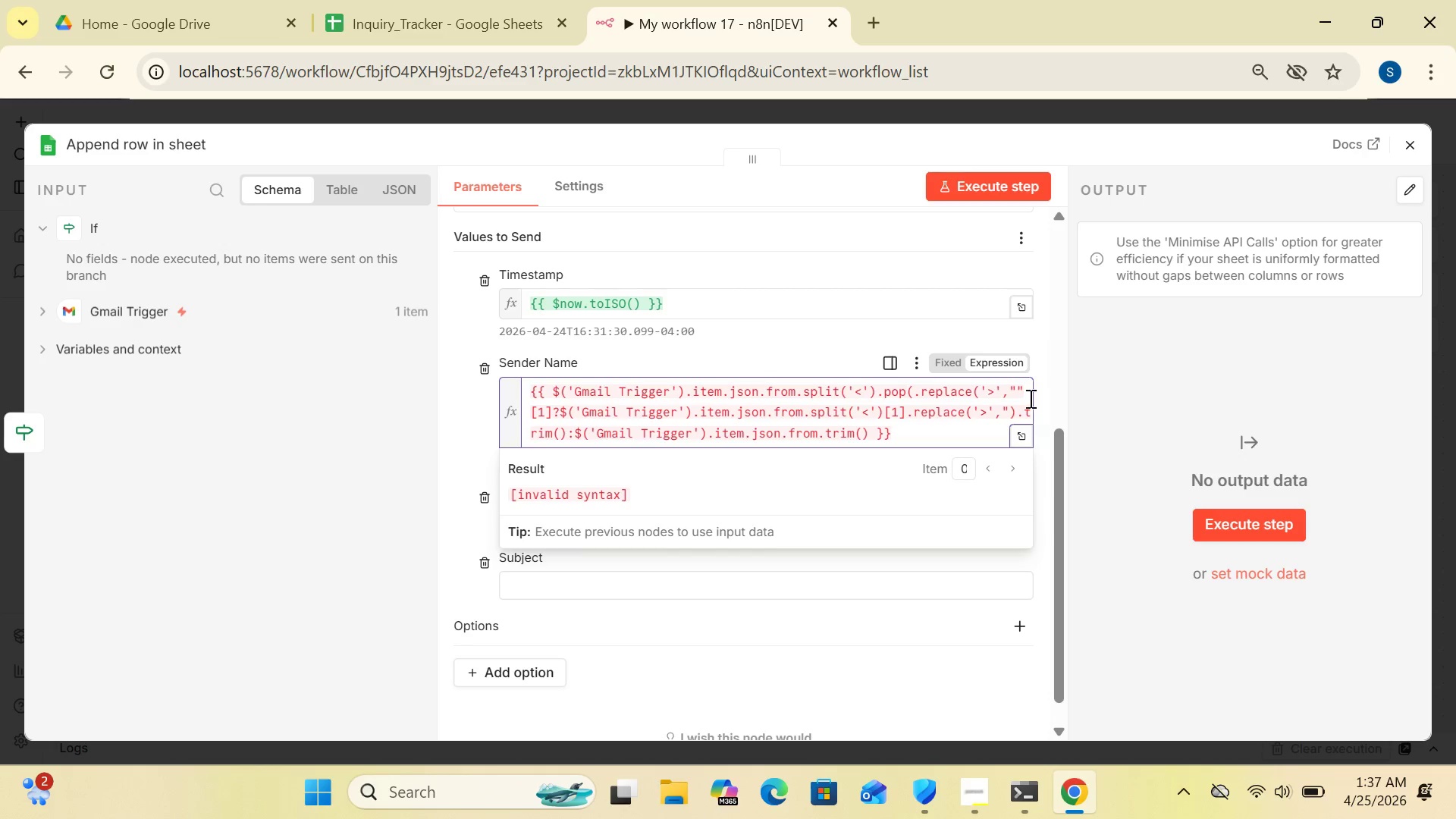 
left_click([1023, 388])
 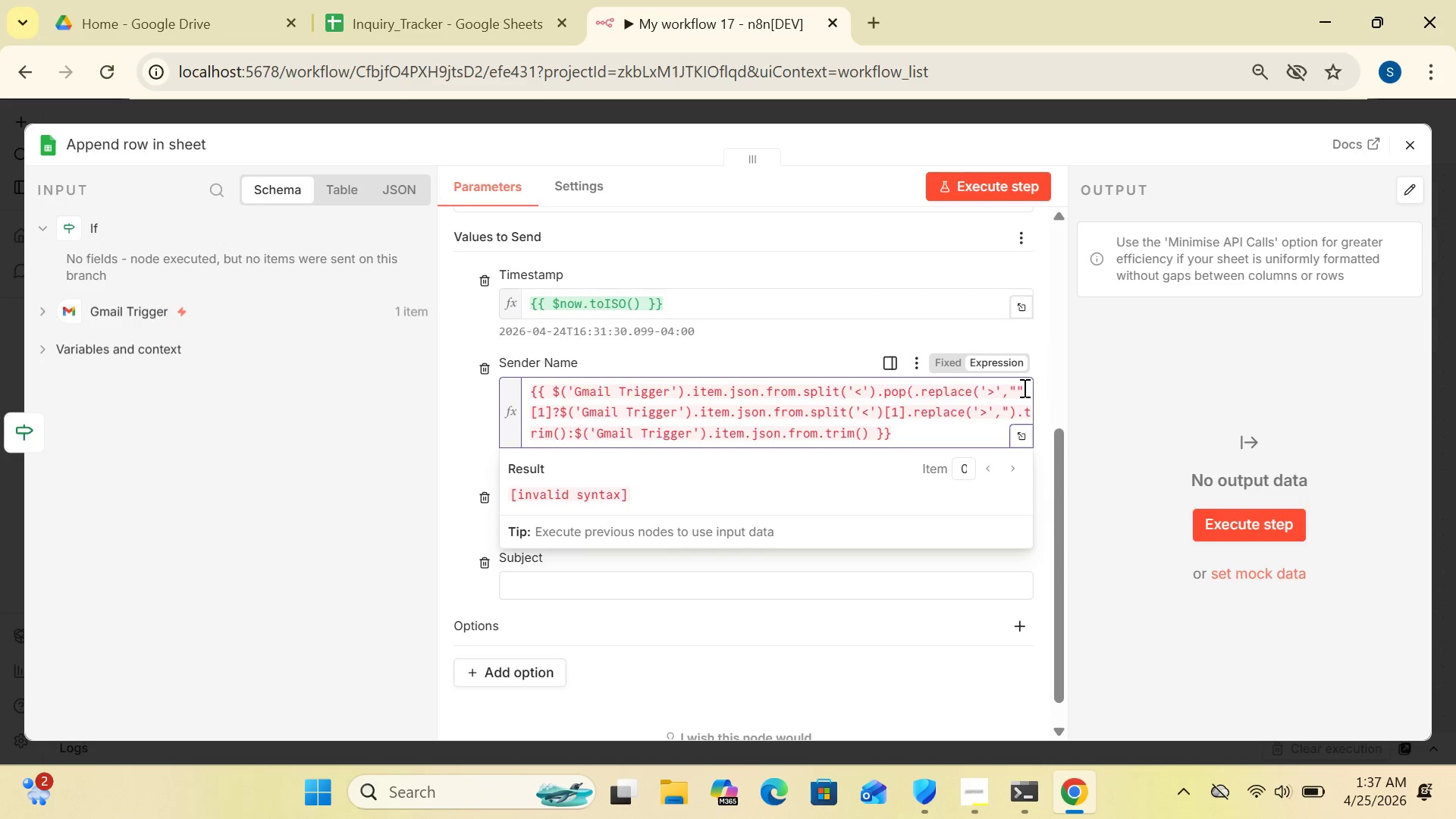 
key(Backspace)
 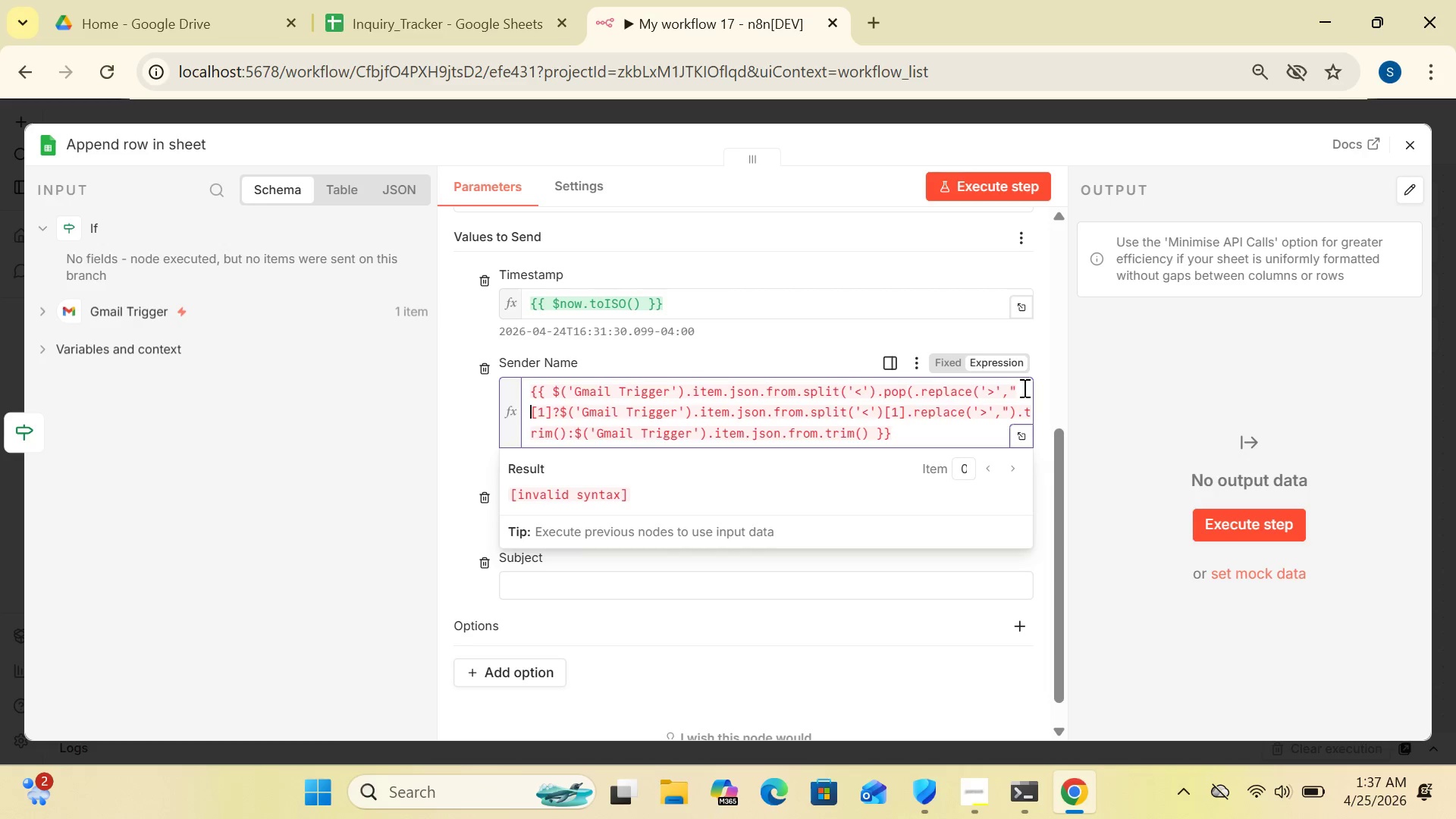 
wait(5.39)
 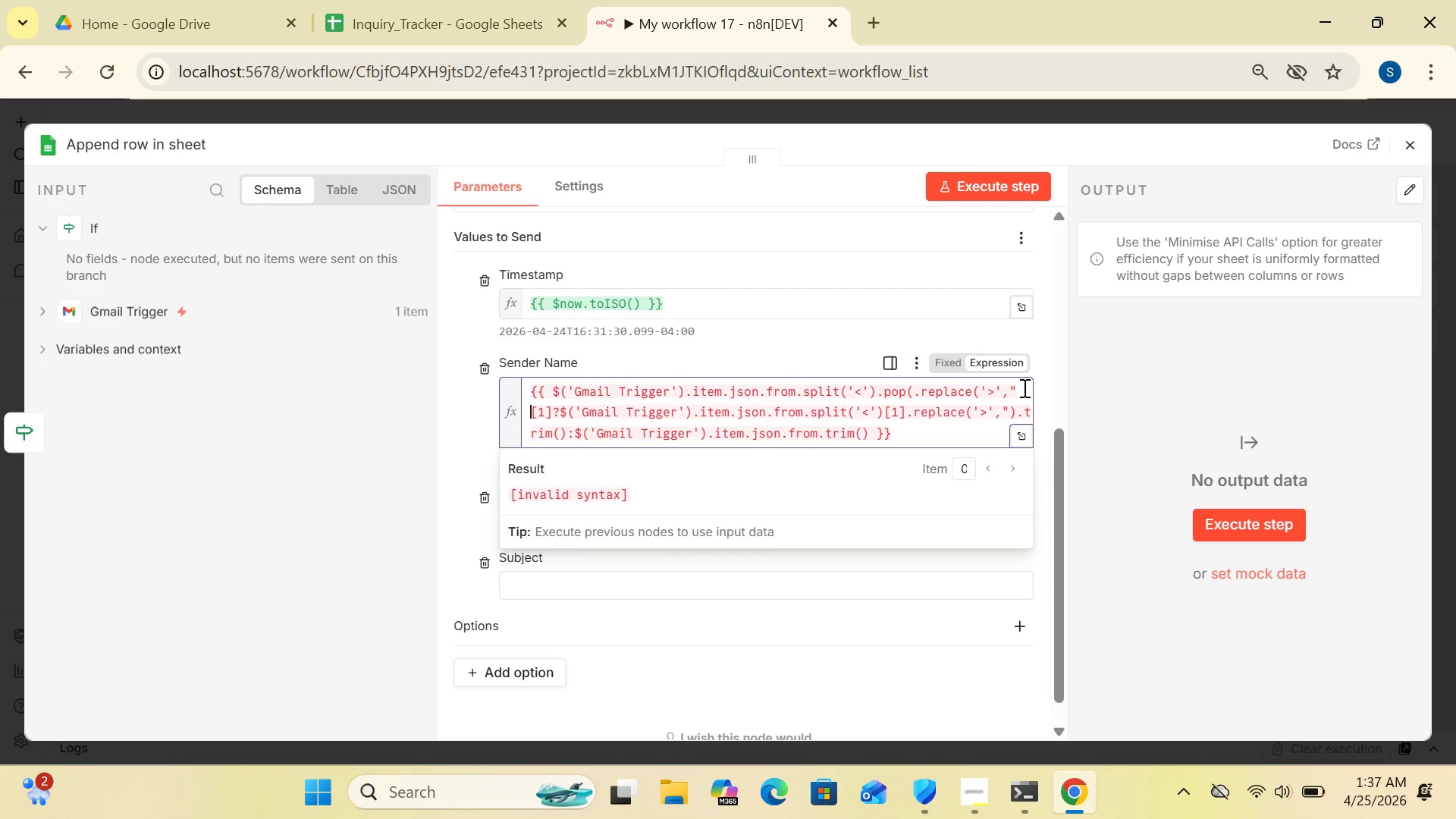 
type().trim()
 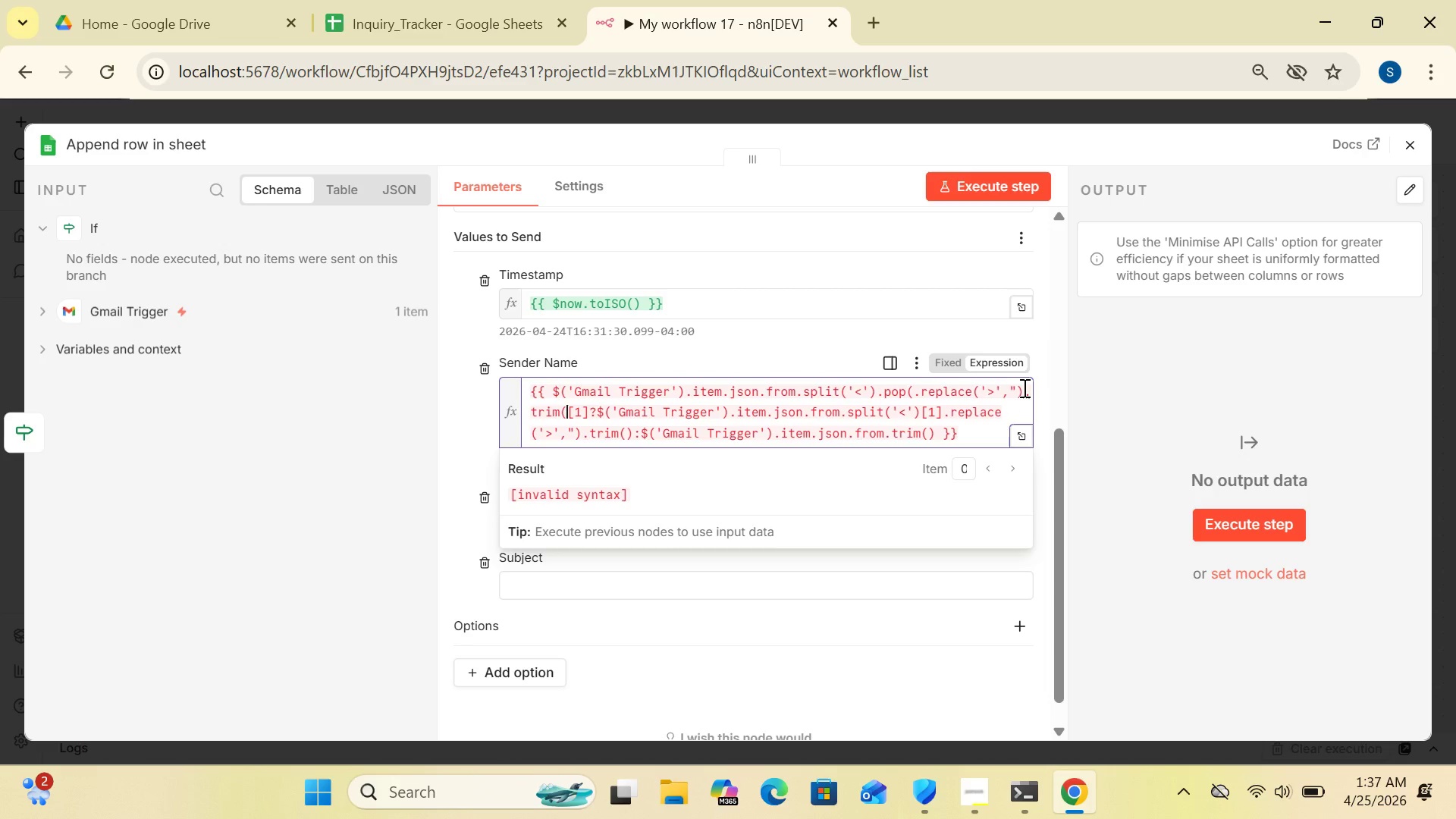 
wait(9.12)
 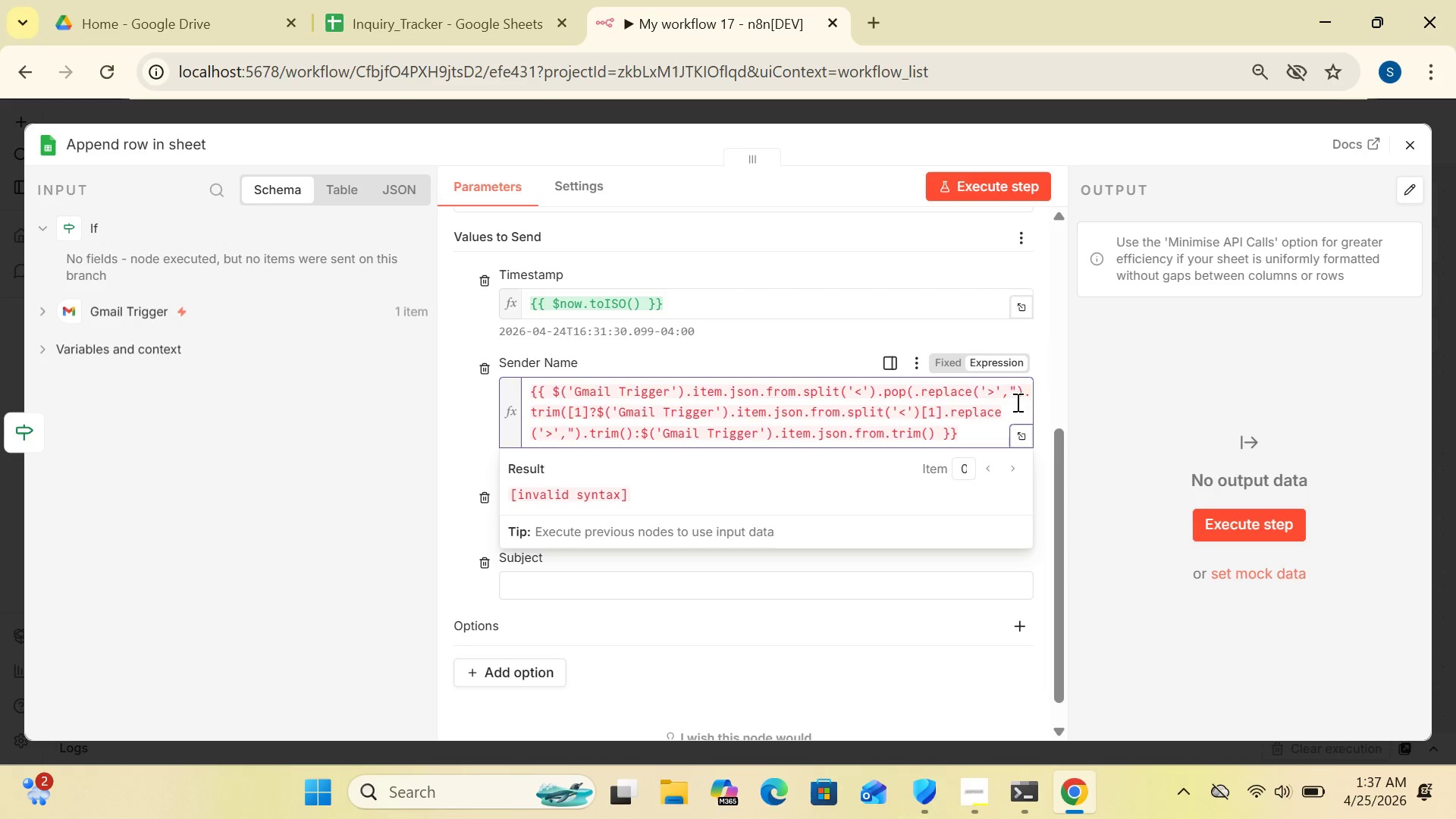 
key(Shift+0)
 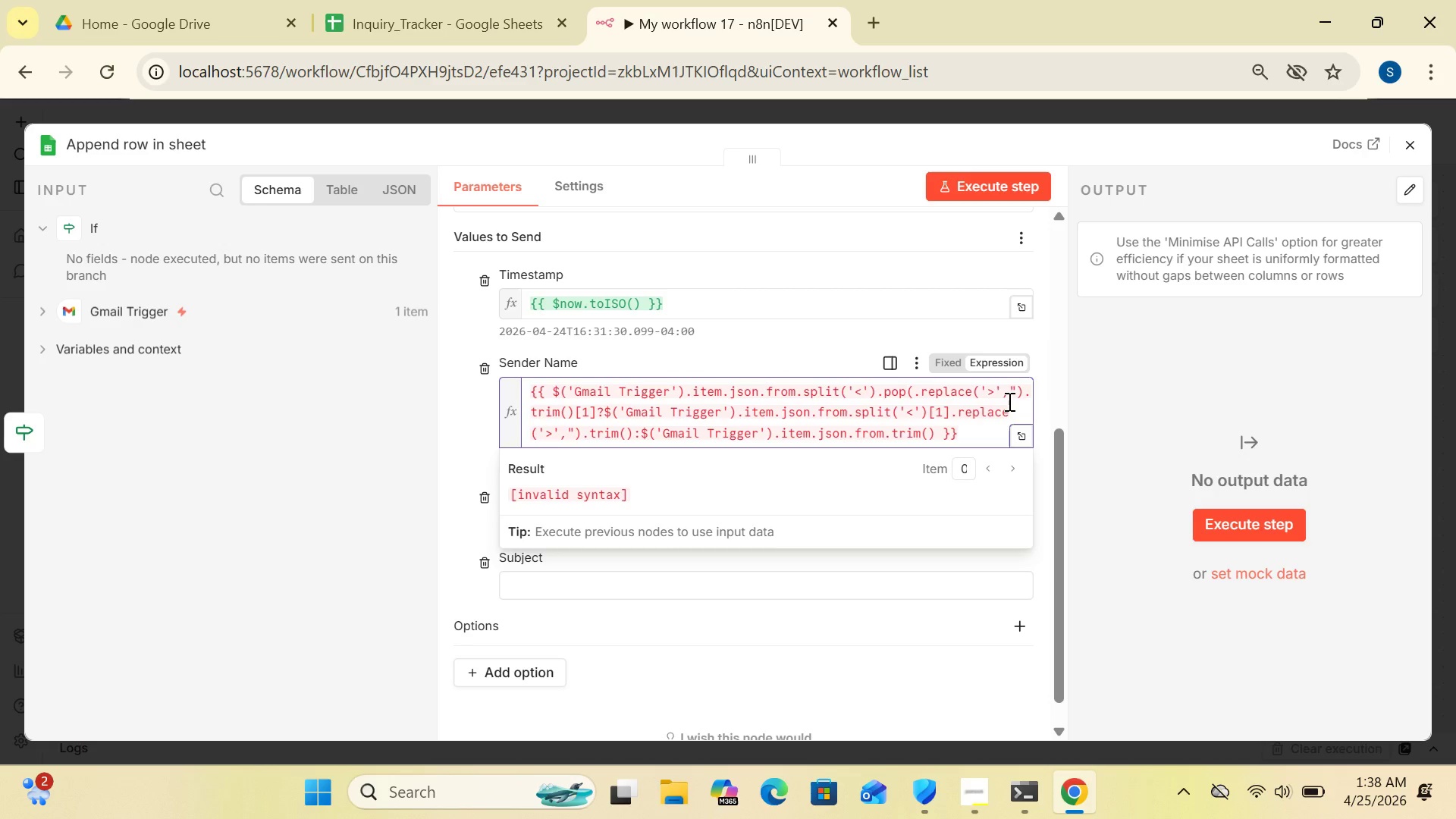 
key(Space)
 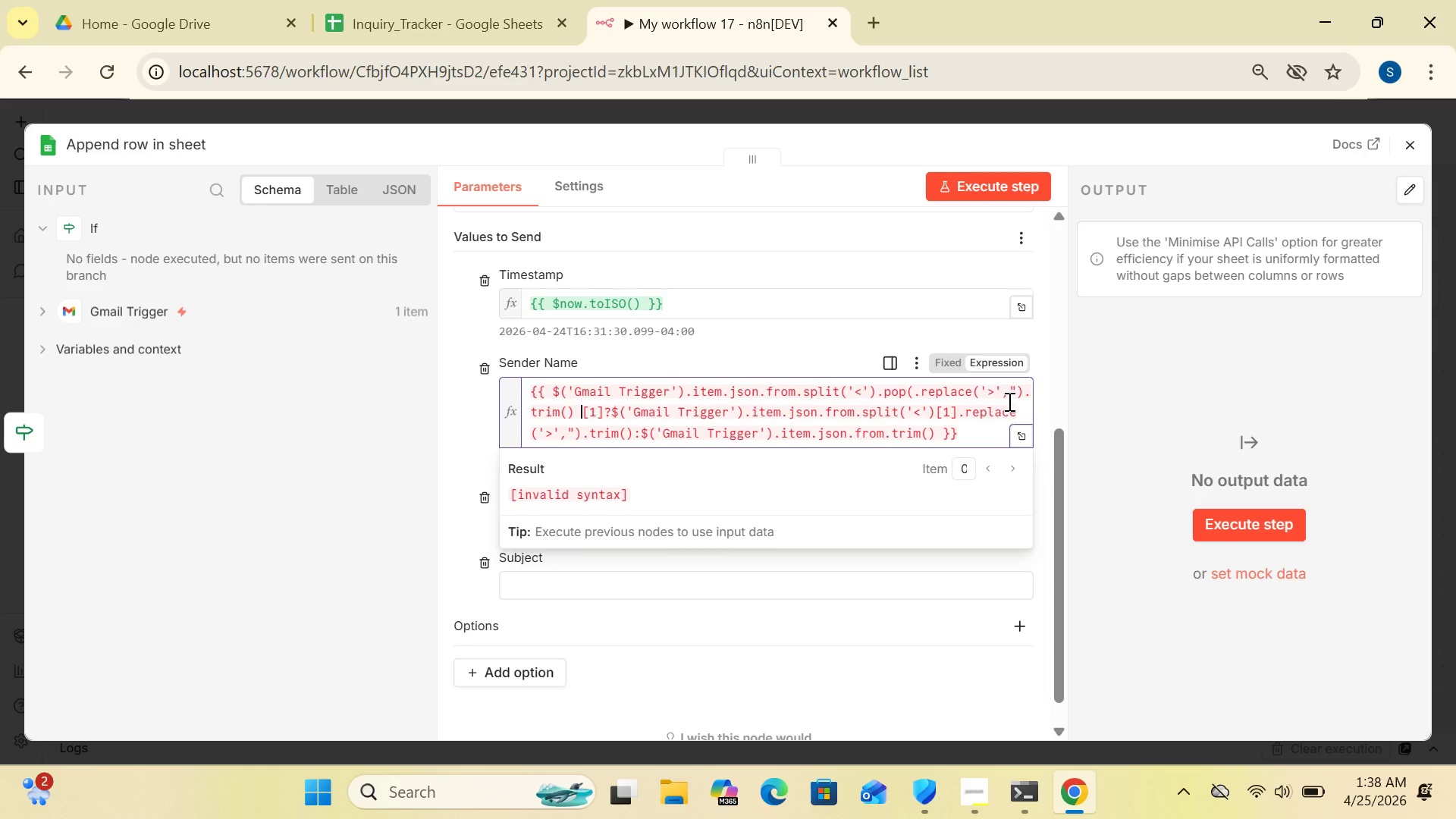 
key(Shift+BracketRight)
 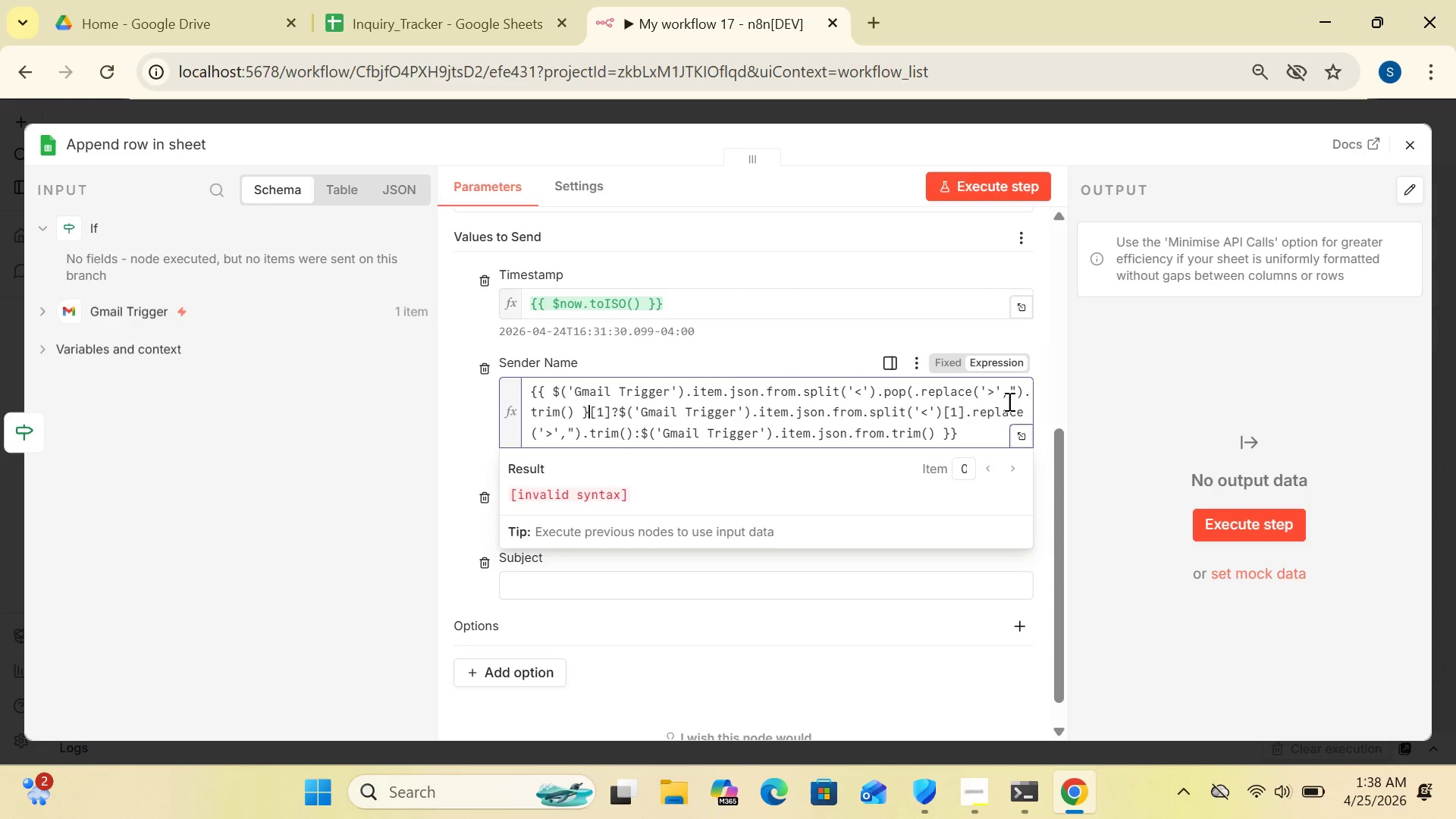 
key(Shift+BracketRight)
 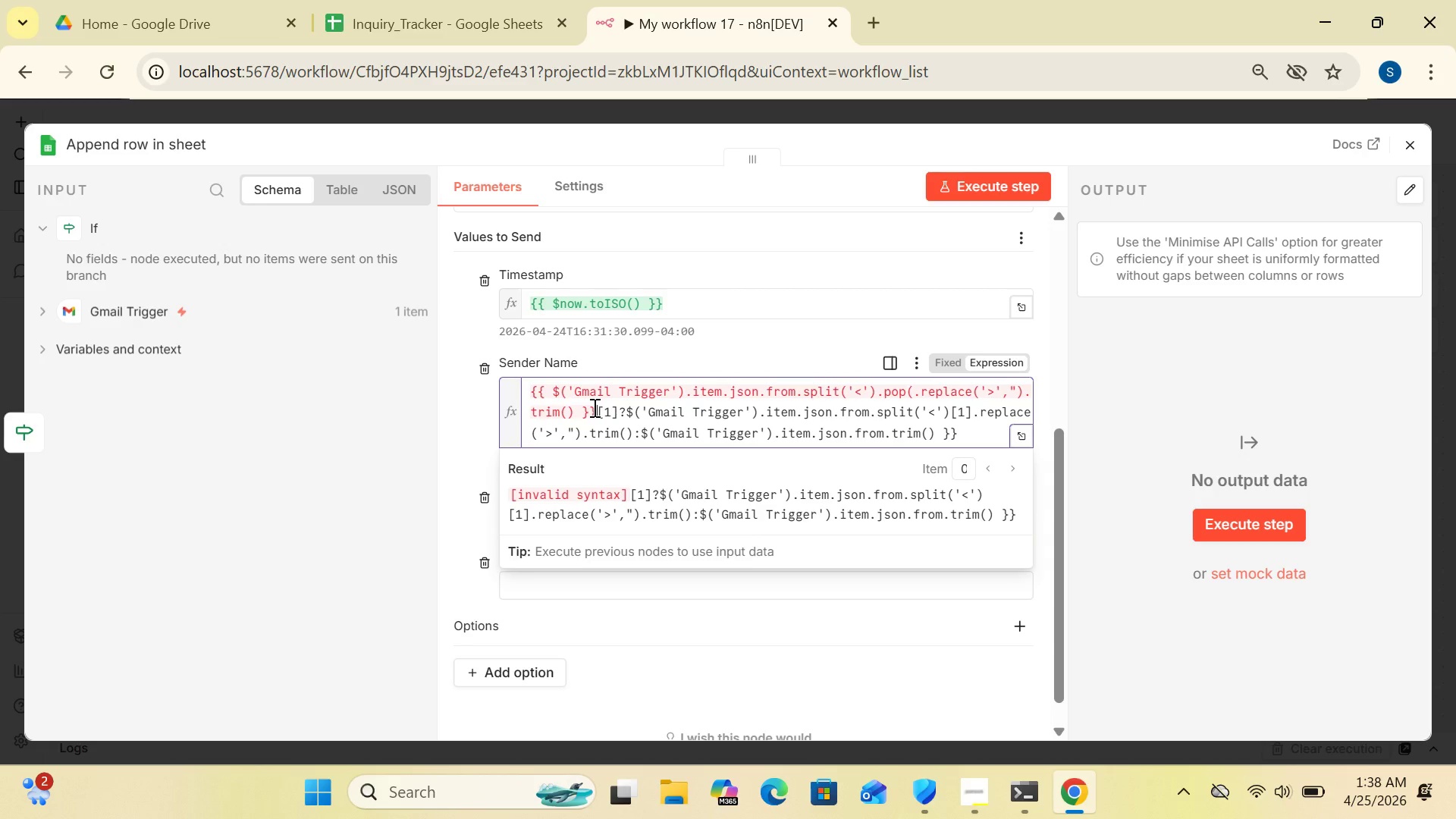 
wait(6.95)
 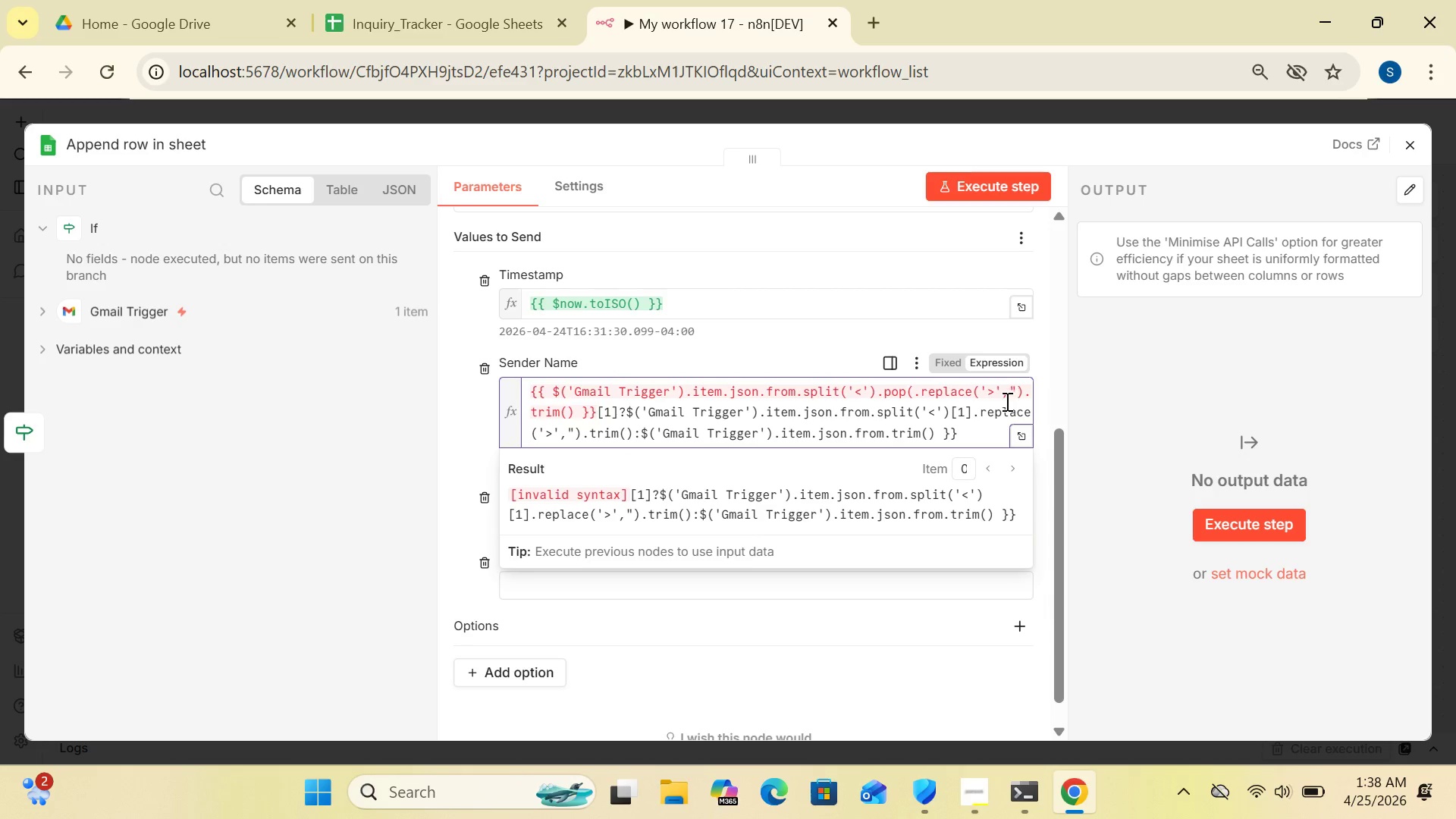 
left_click_drag(start_coordinate=[597, 413], to_coordinate=[1081, 433])
 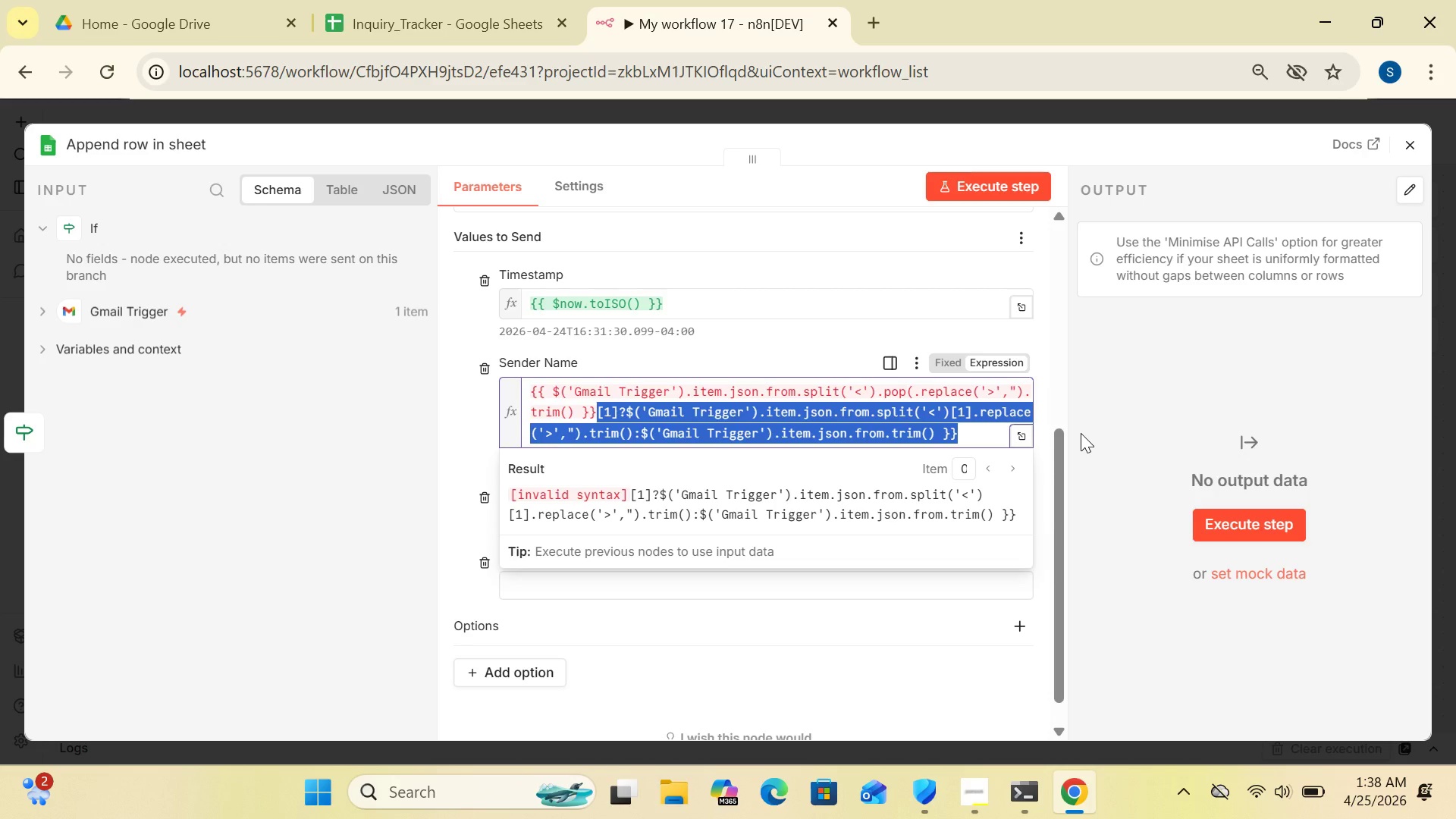 
key(Delete)
 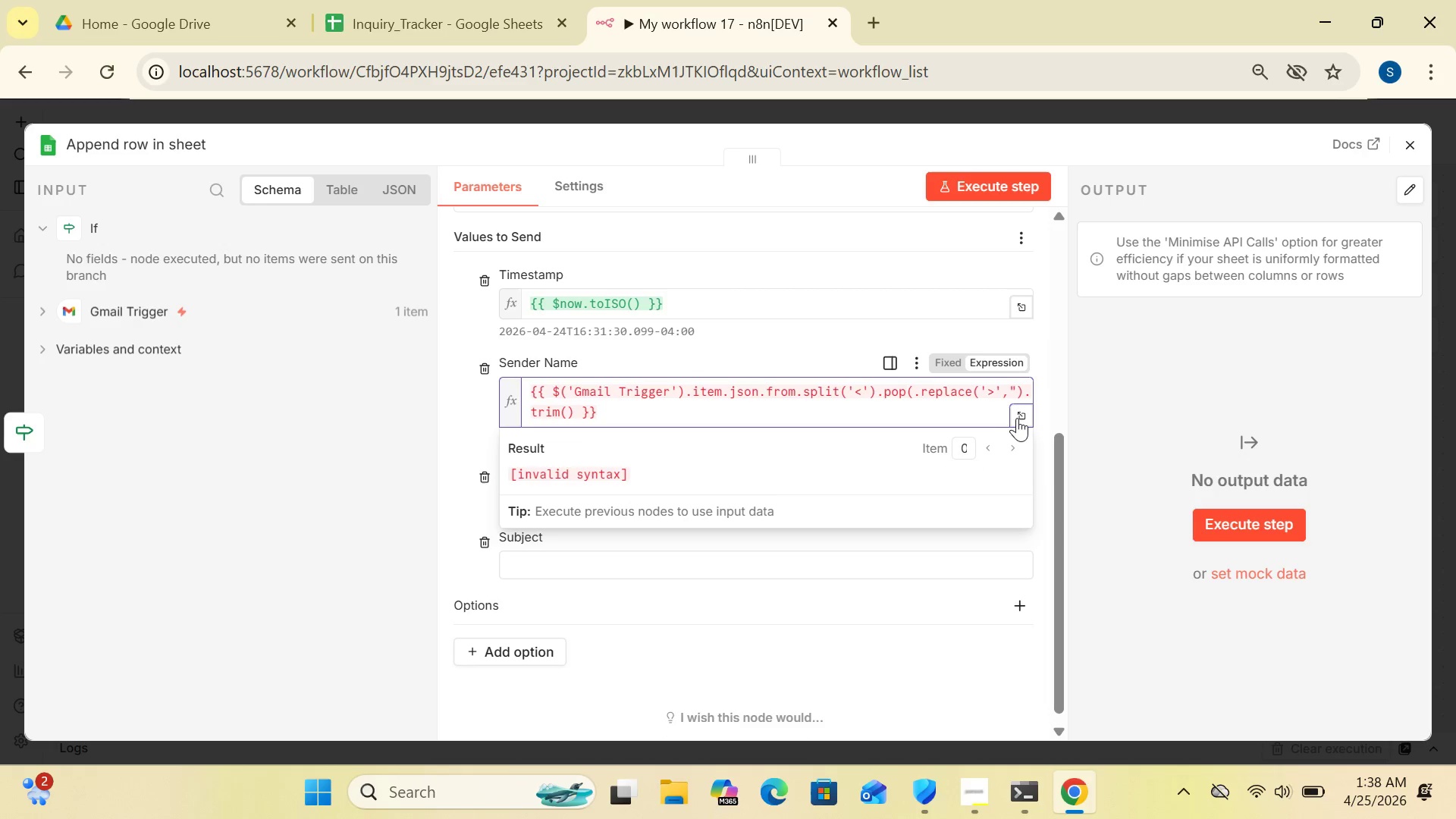 
left_click([1025, 408])
 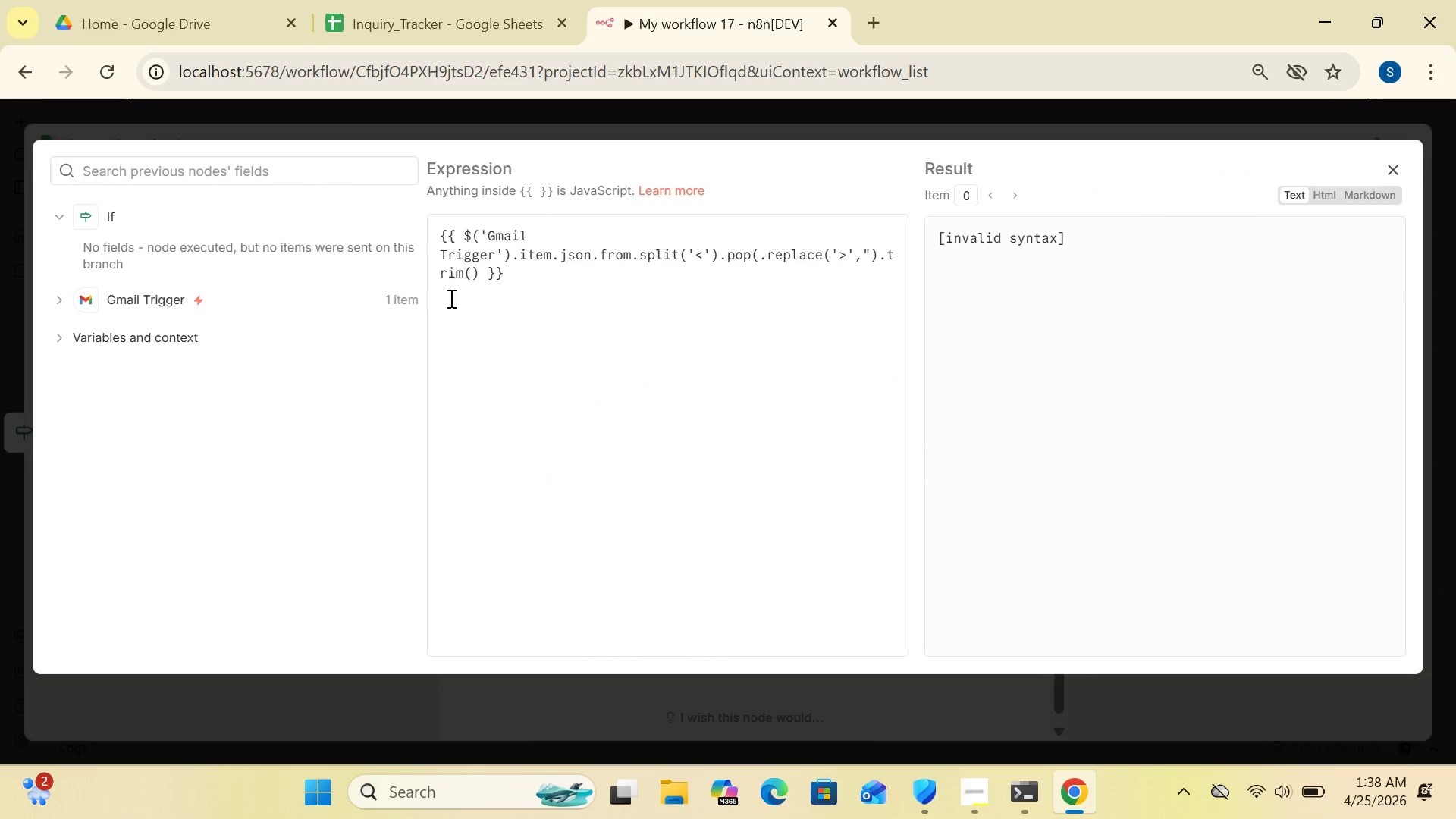 
left_click([436, 256])
 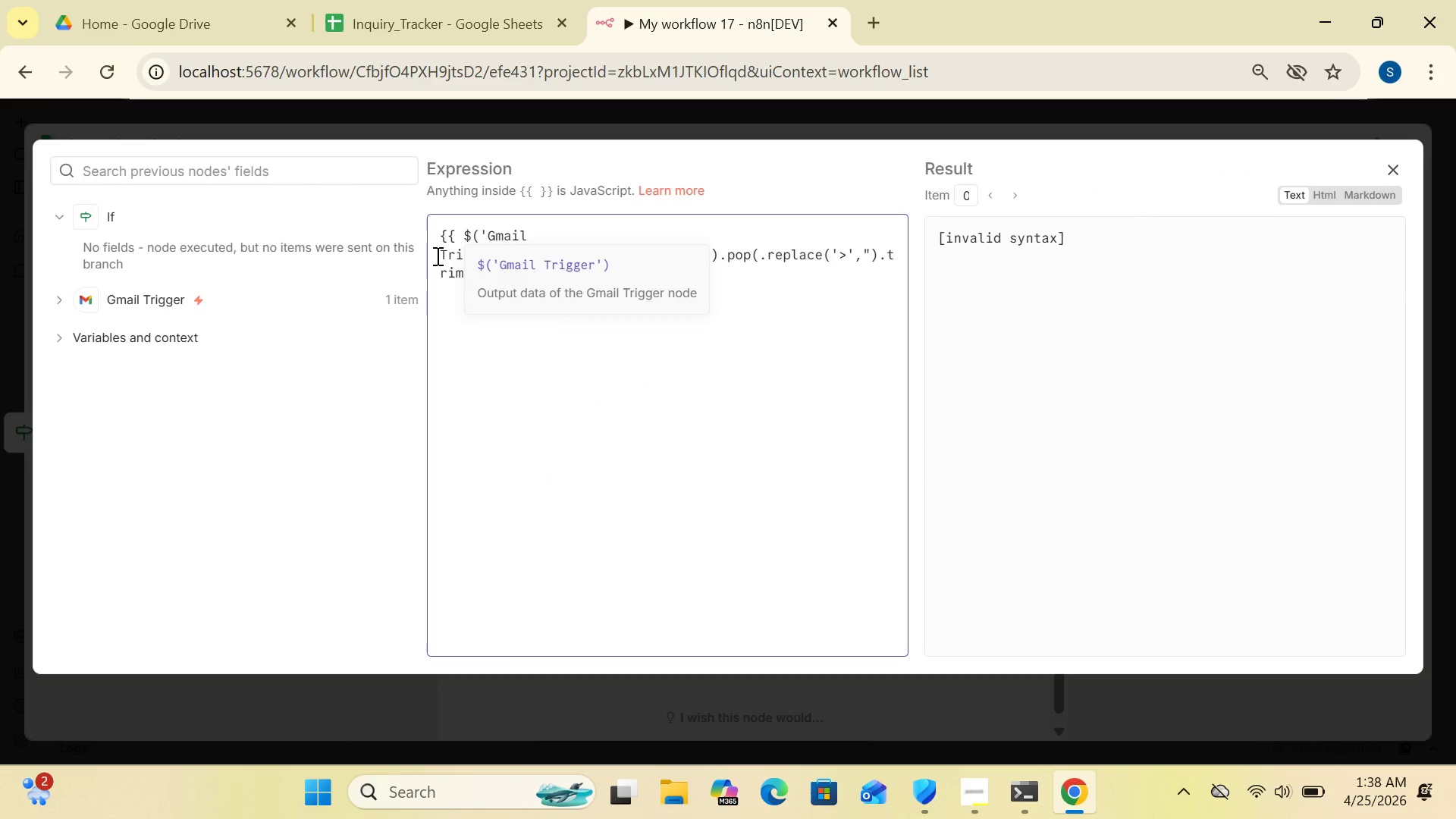 
key(Backspace)
 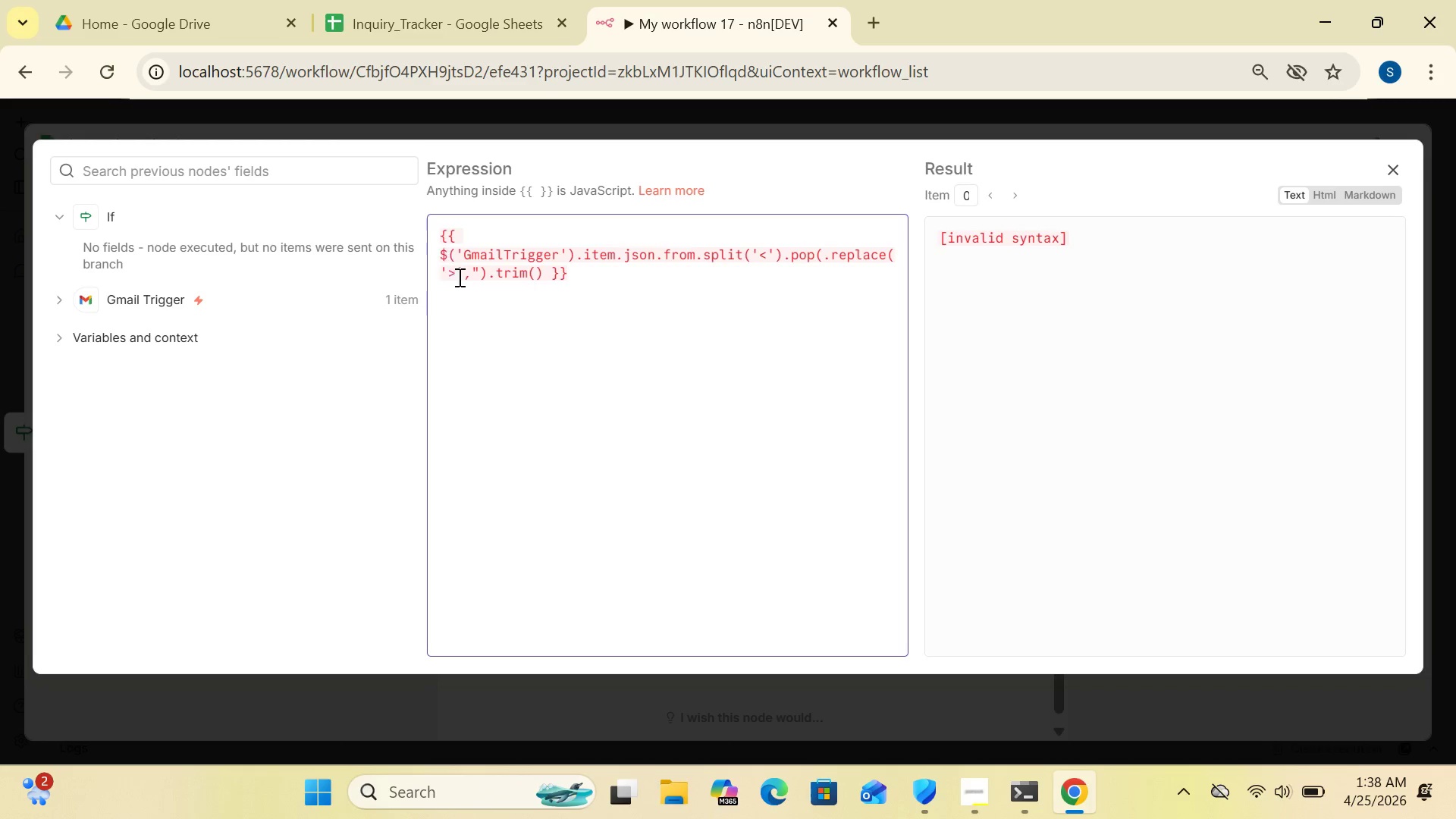 
wait(6.98)
 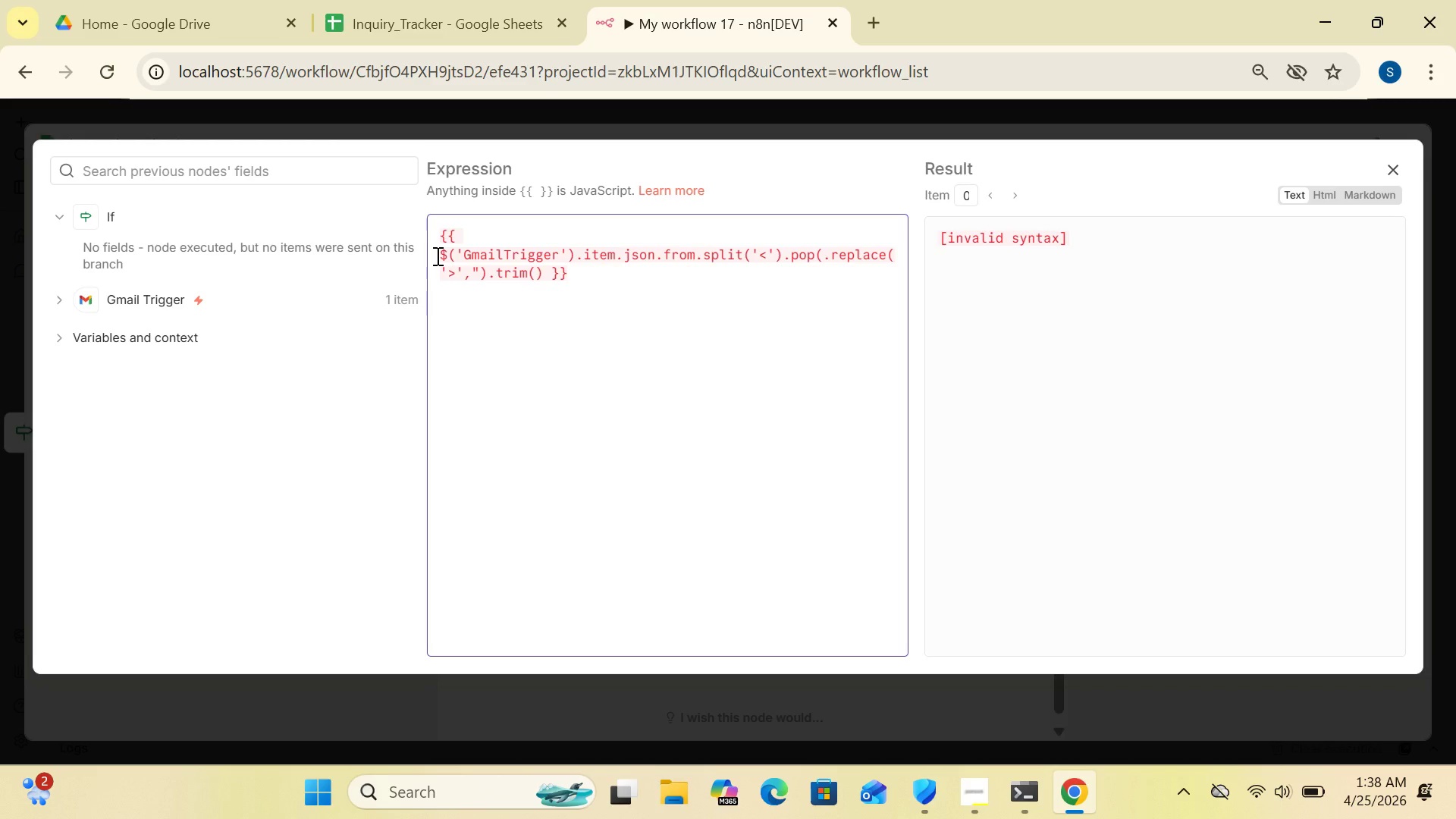 
left_click([437, 253])
 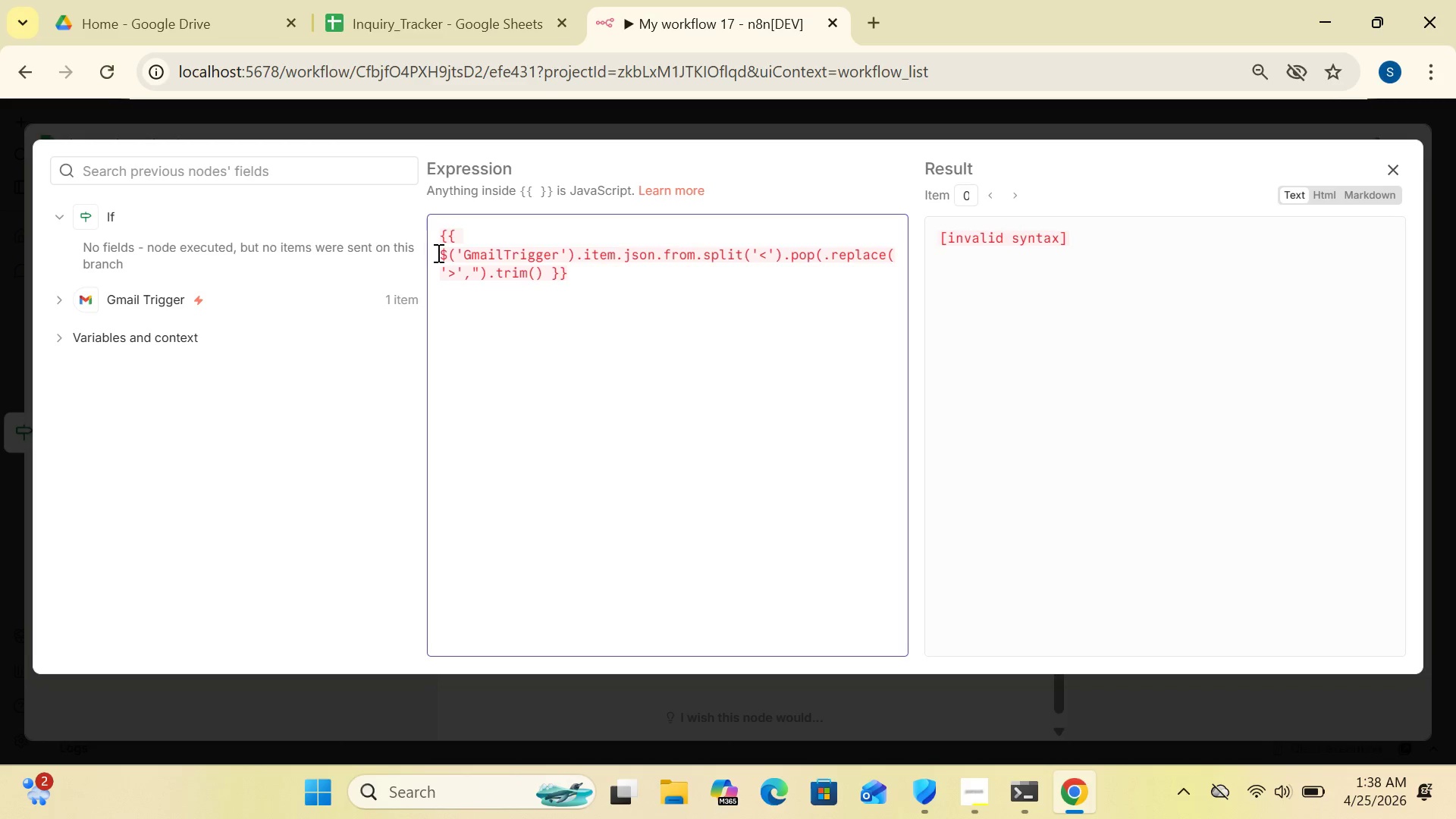 
key(Backspace)
 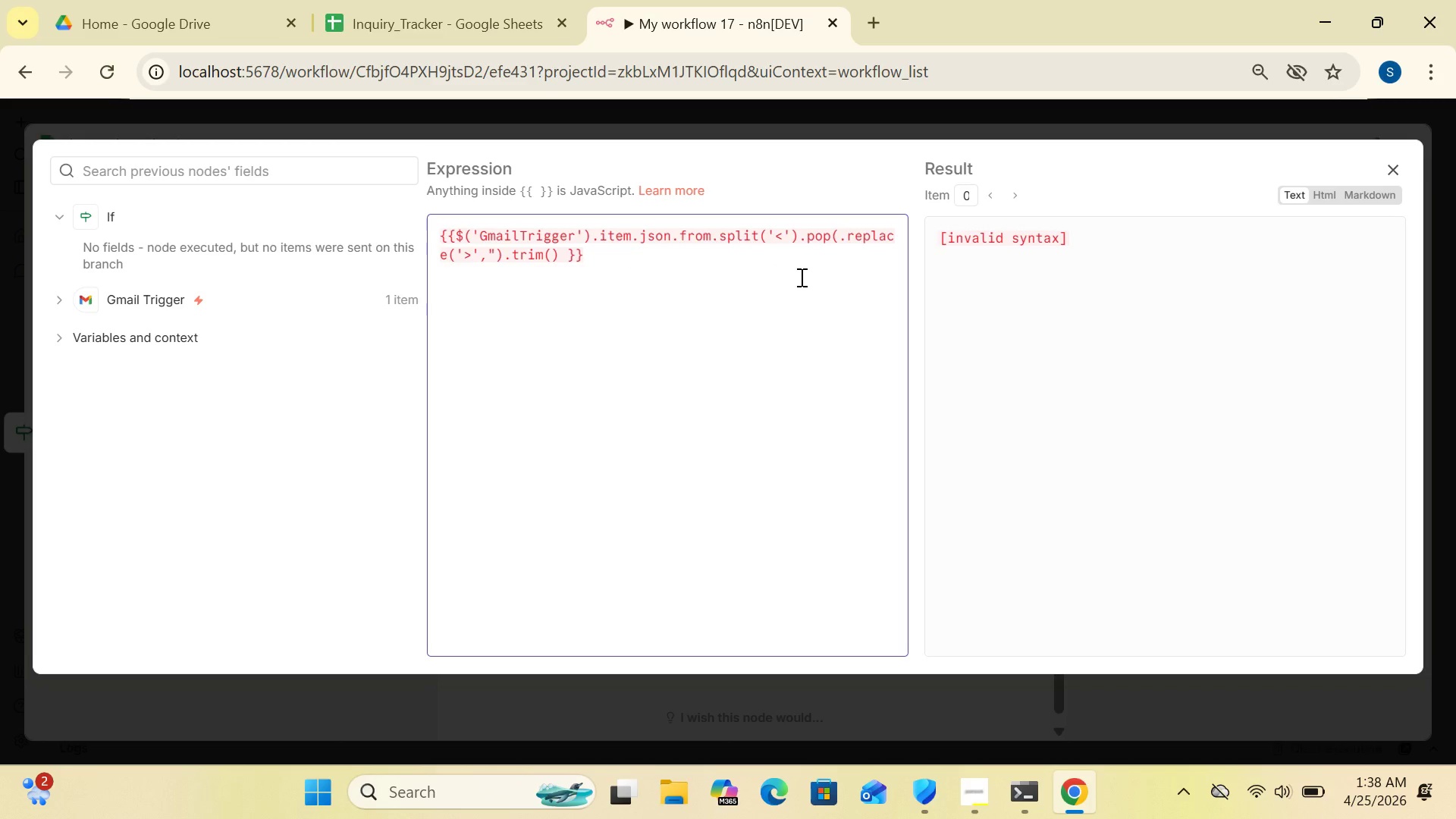 
wait(14.41)
 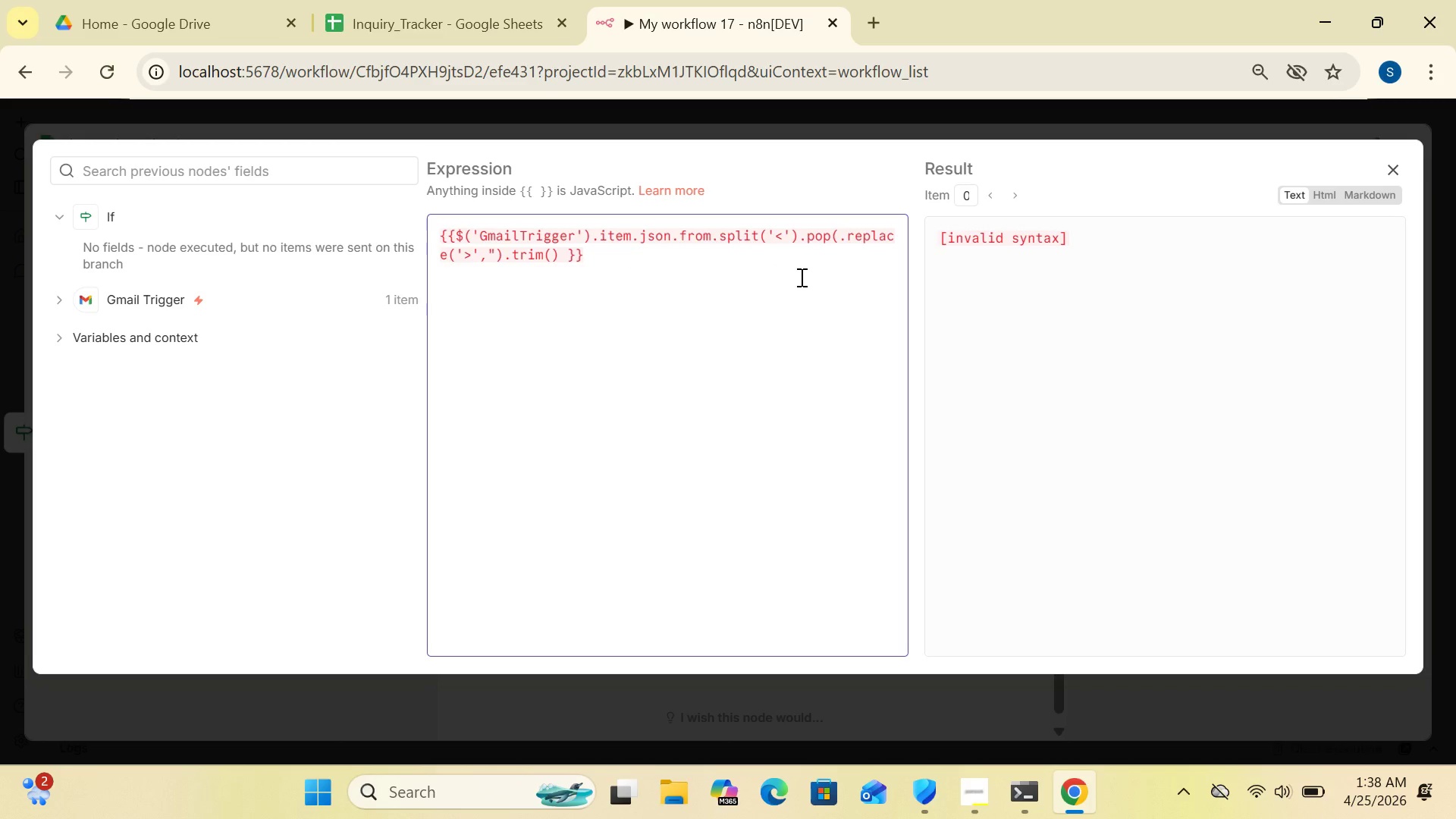 
left_click([436, 258])
 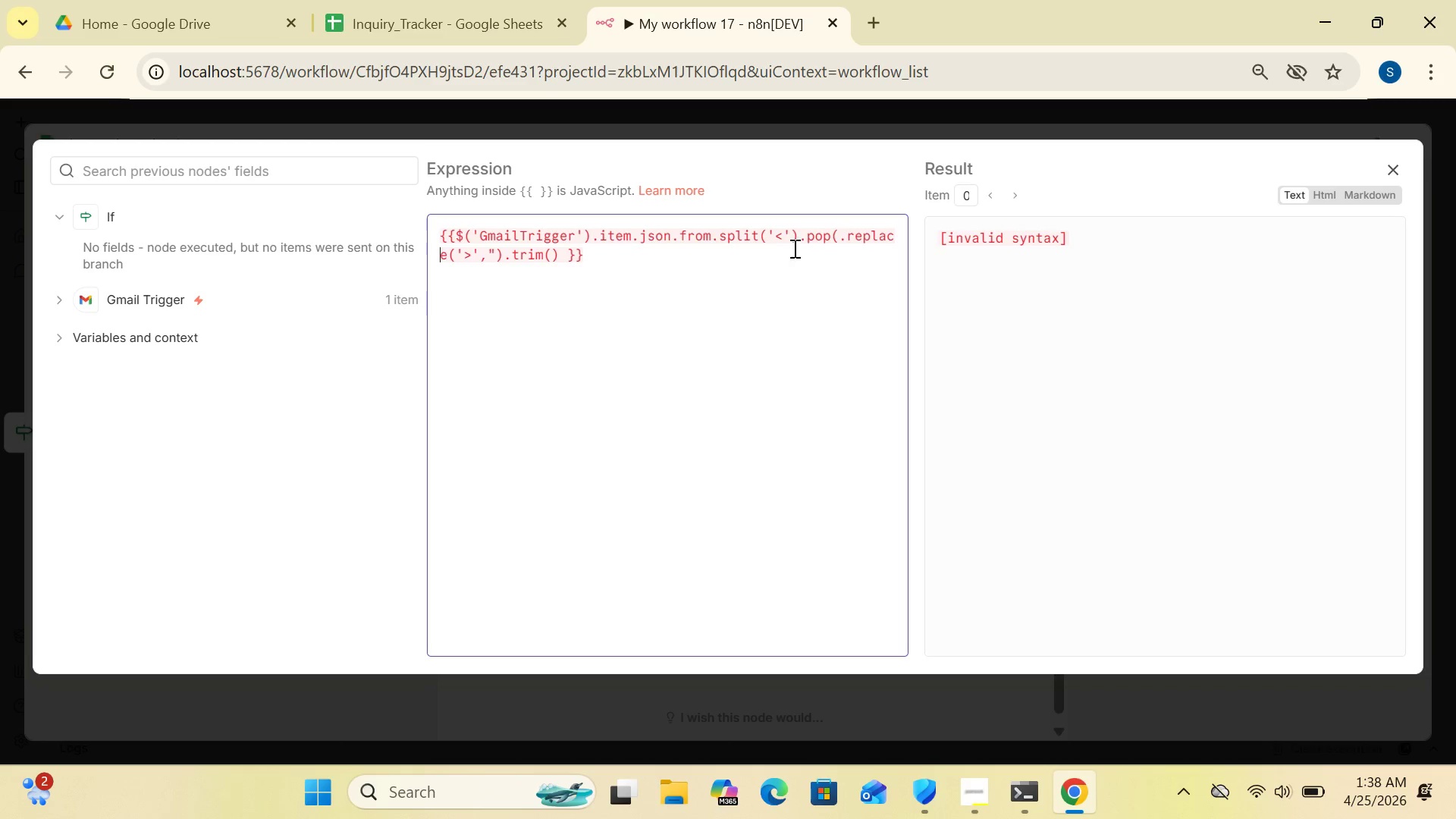 
left_click([839, 237])
 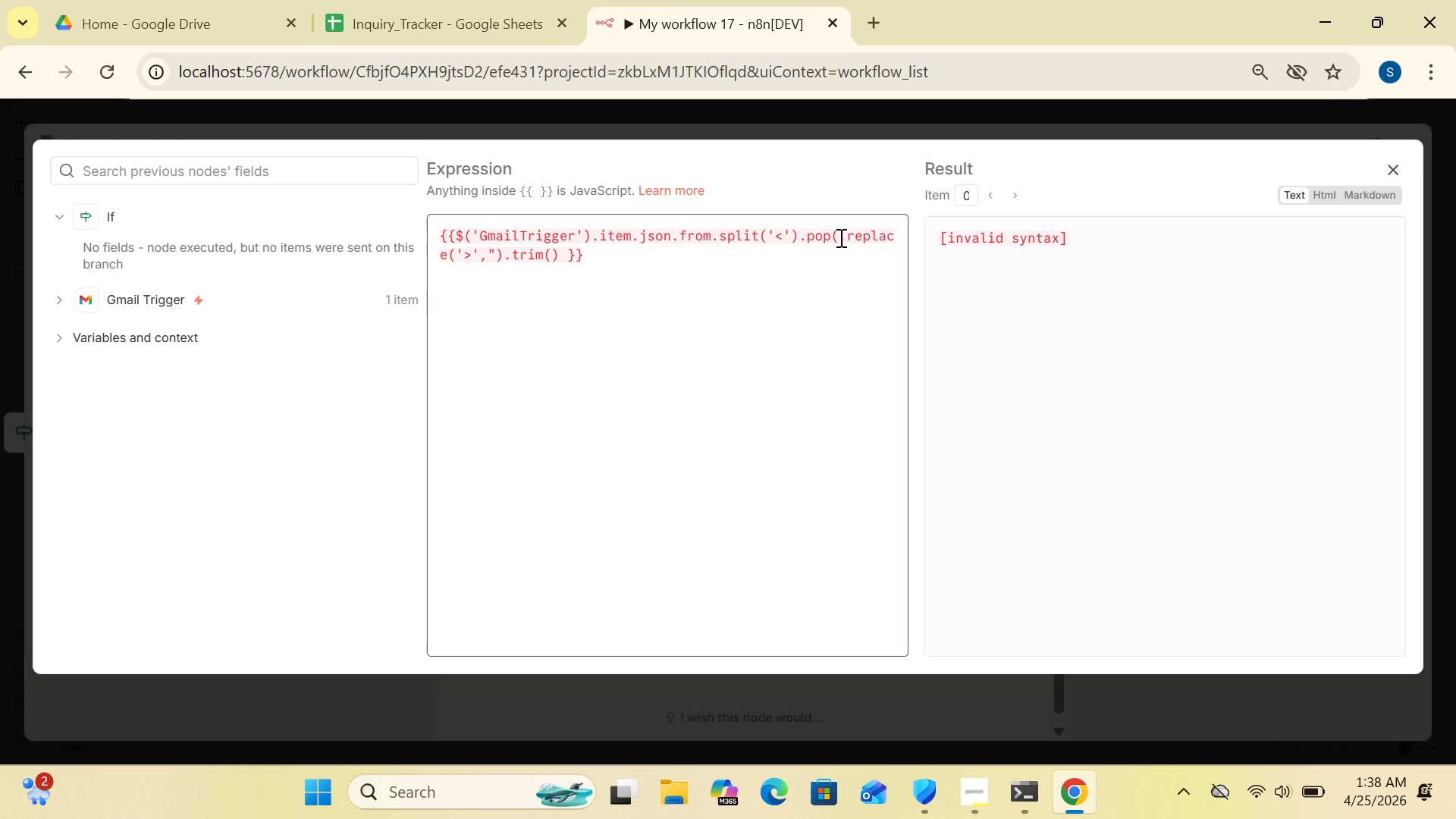 
key(Shift+0)
 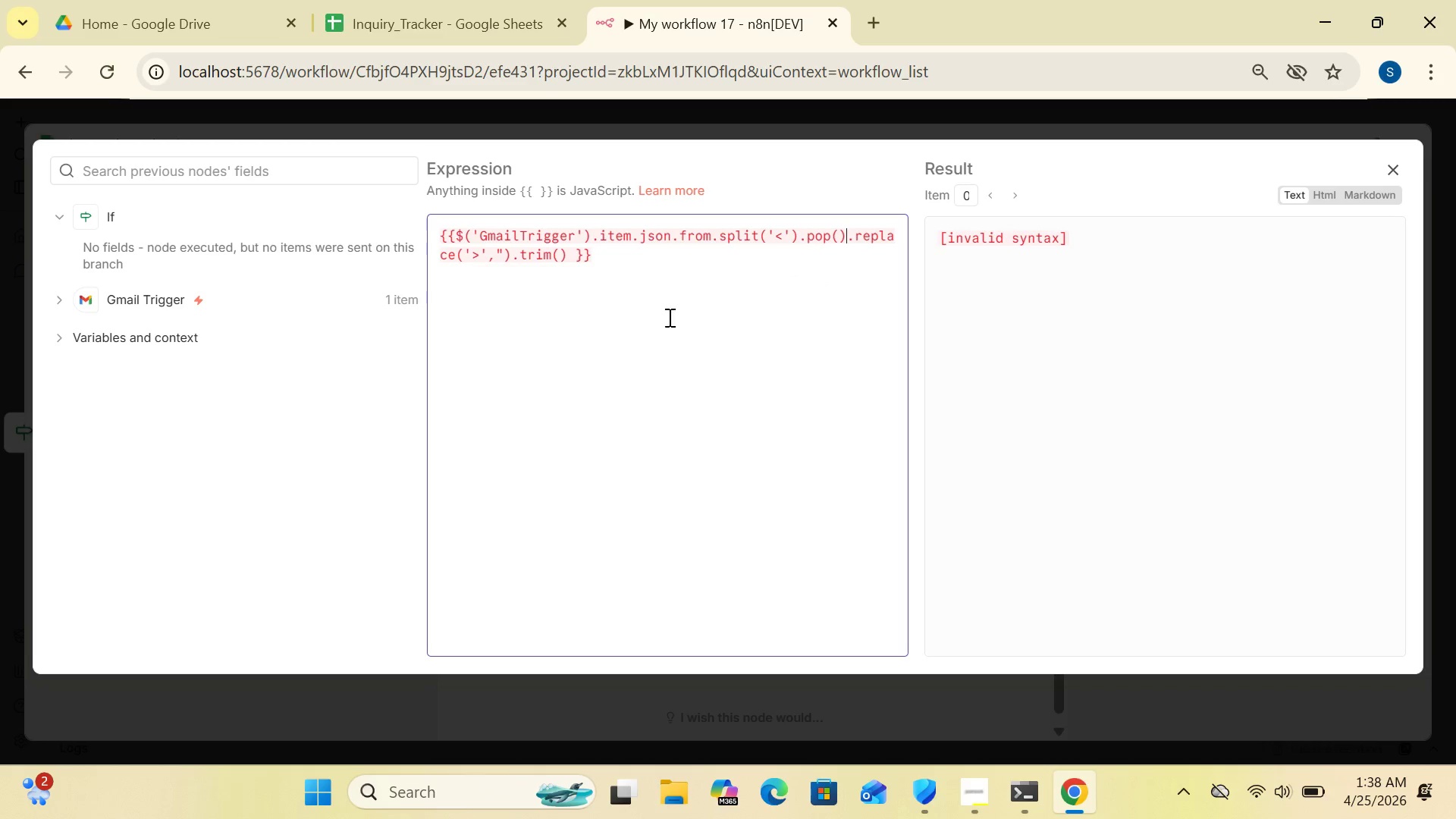 
wait(10.66)
 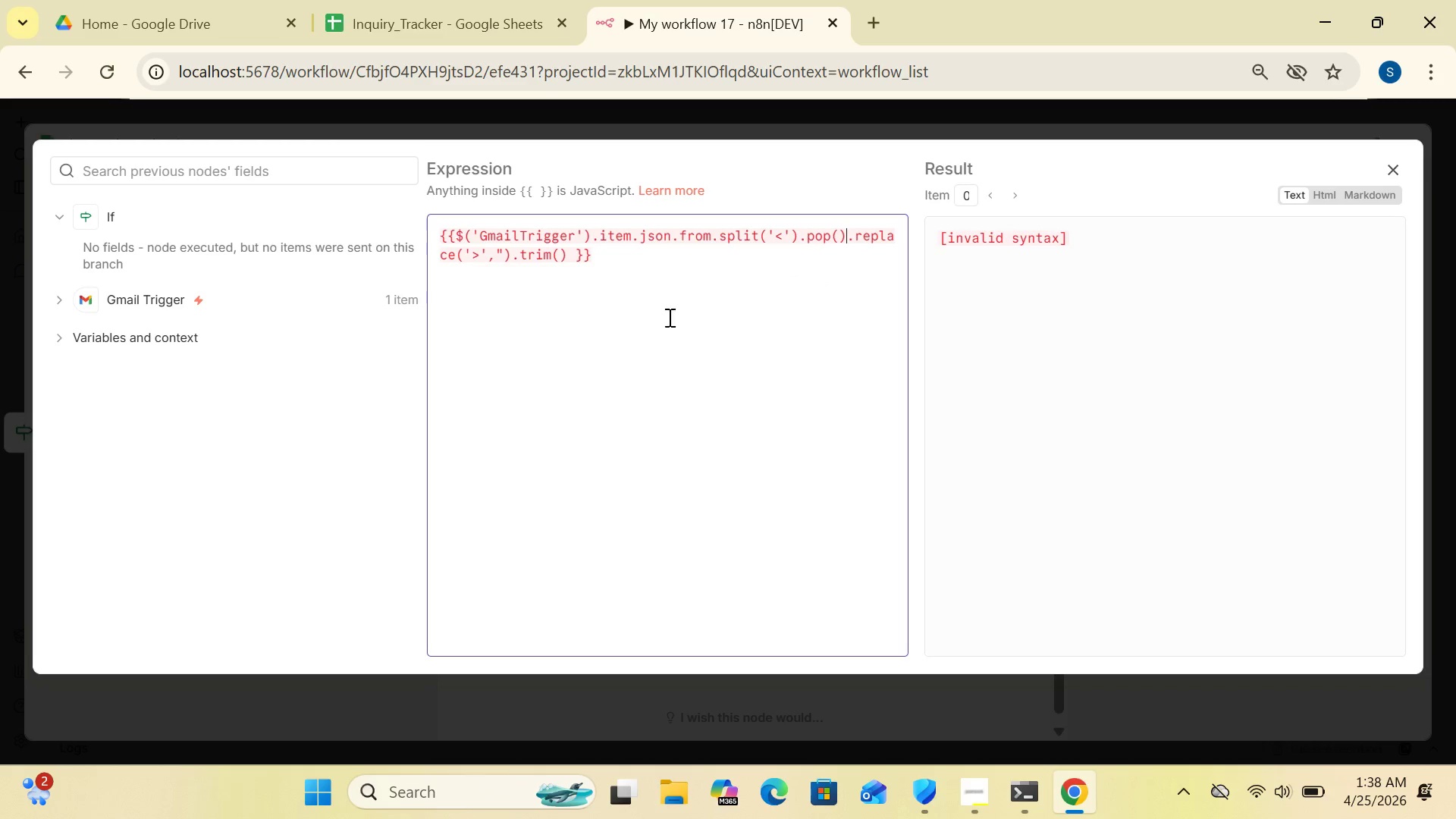 
left_click([438, 259])
 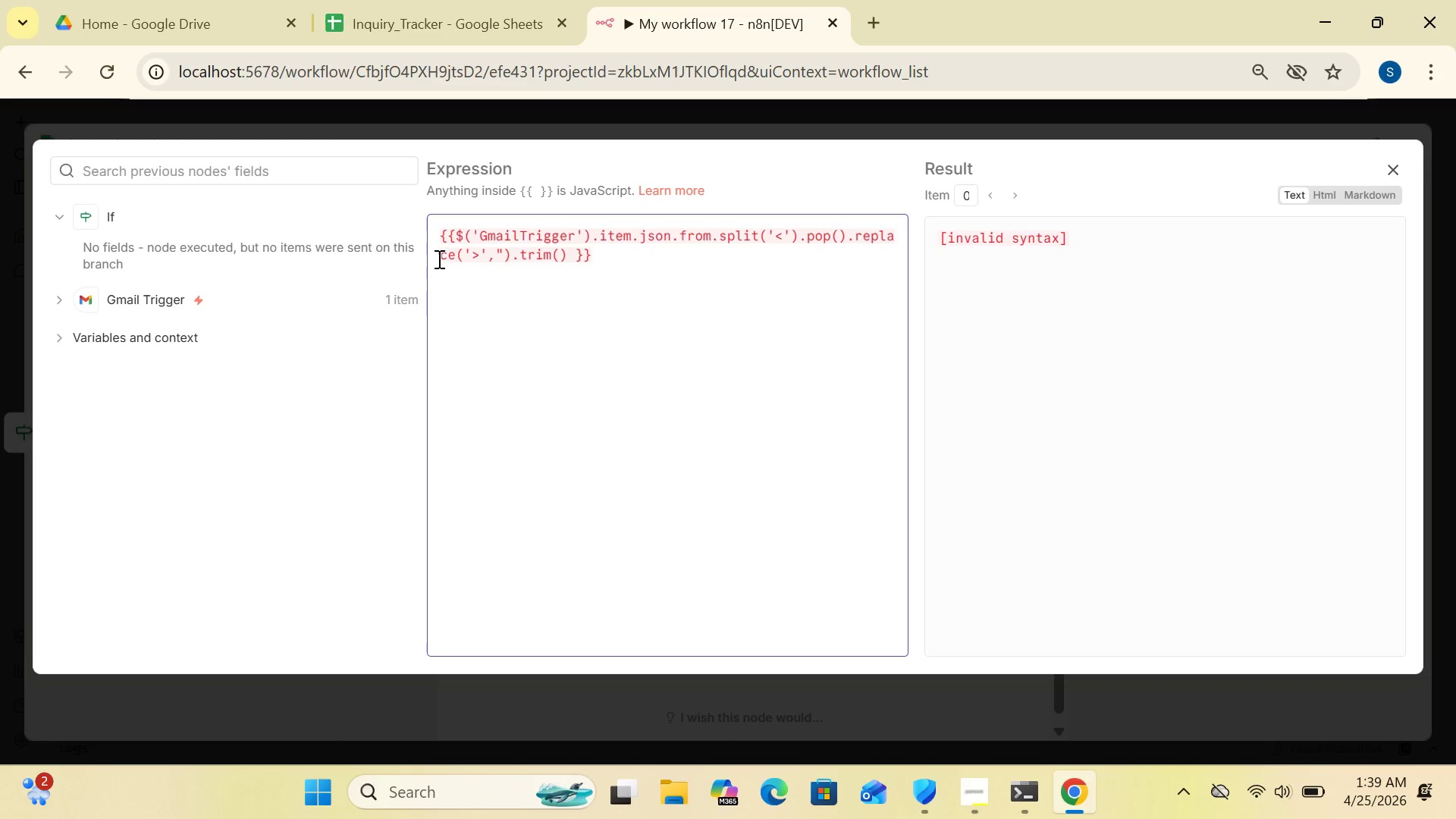 
key(Backspace)
 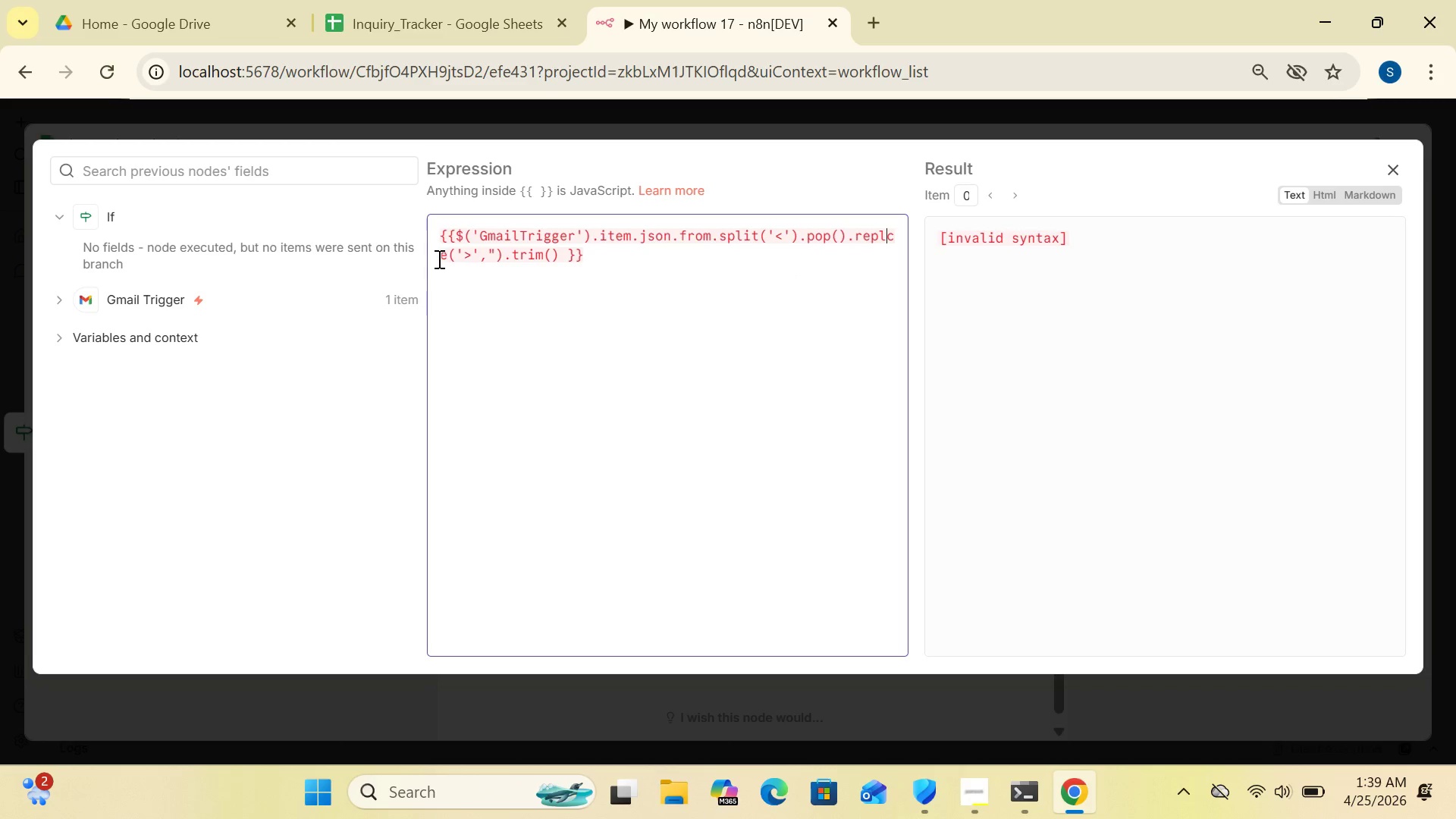 
key(Backspace)
 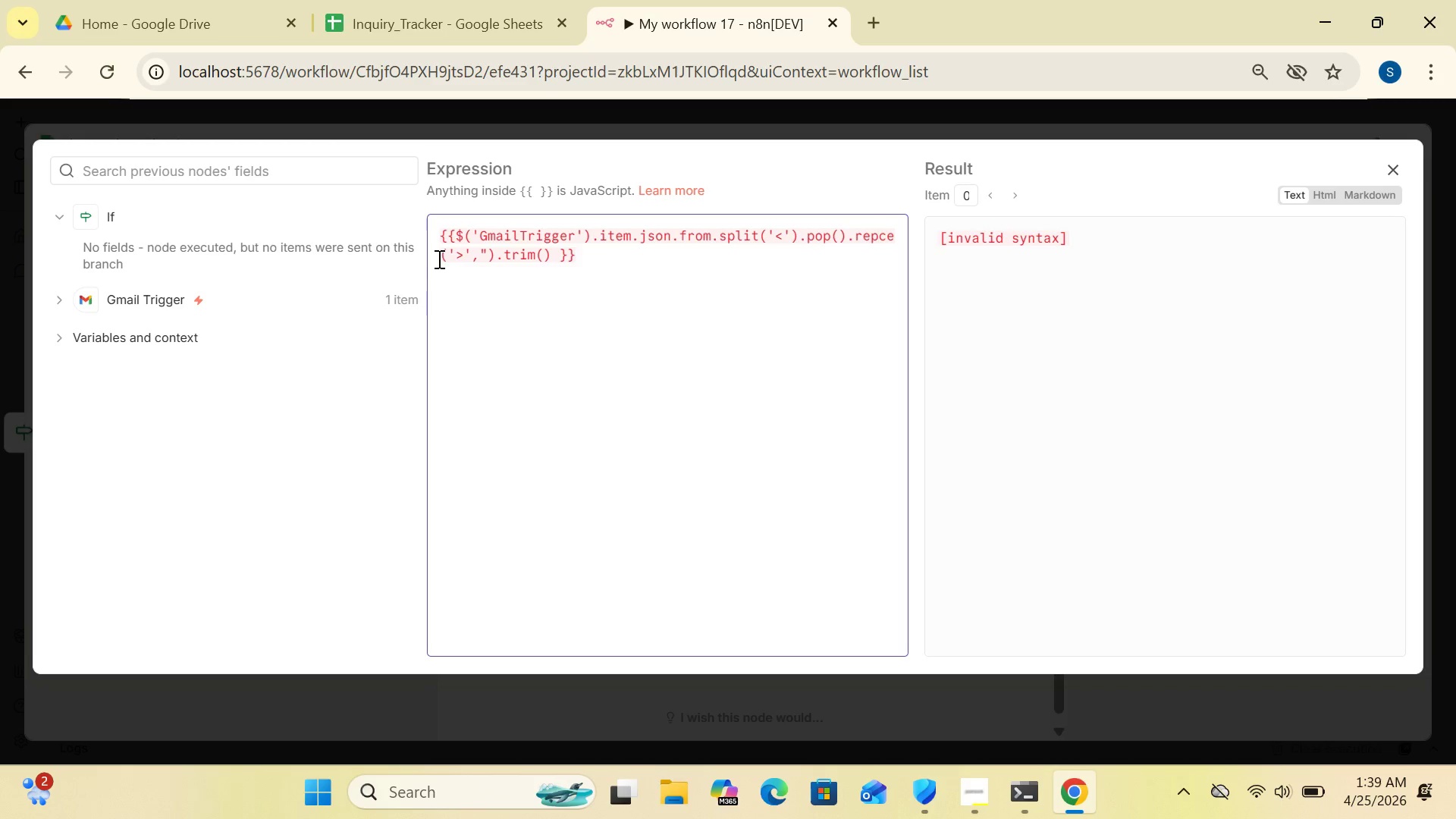 
wait(5.17)
 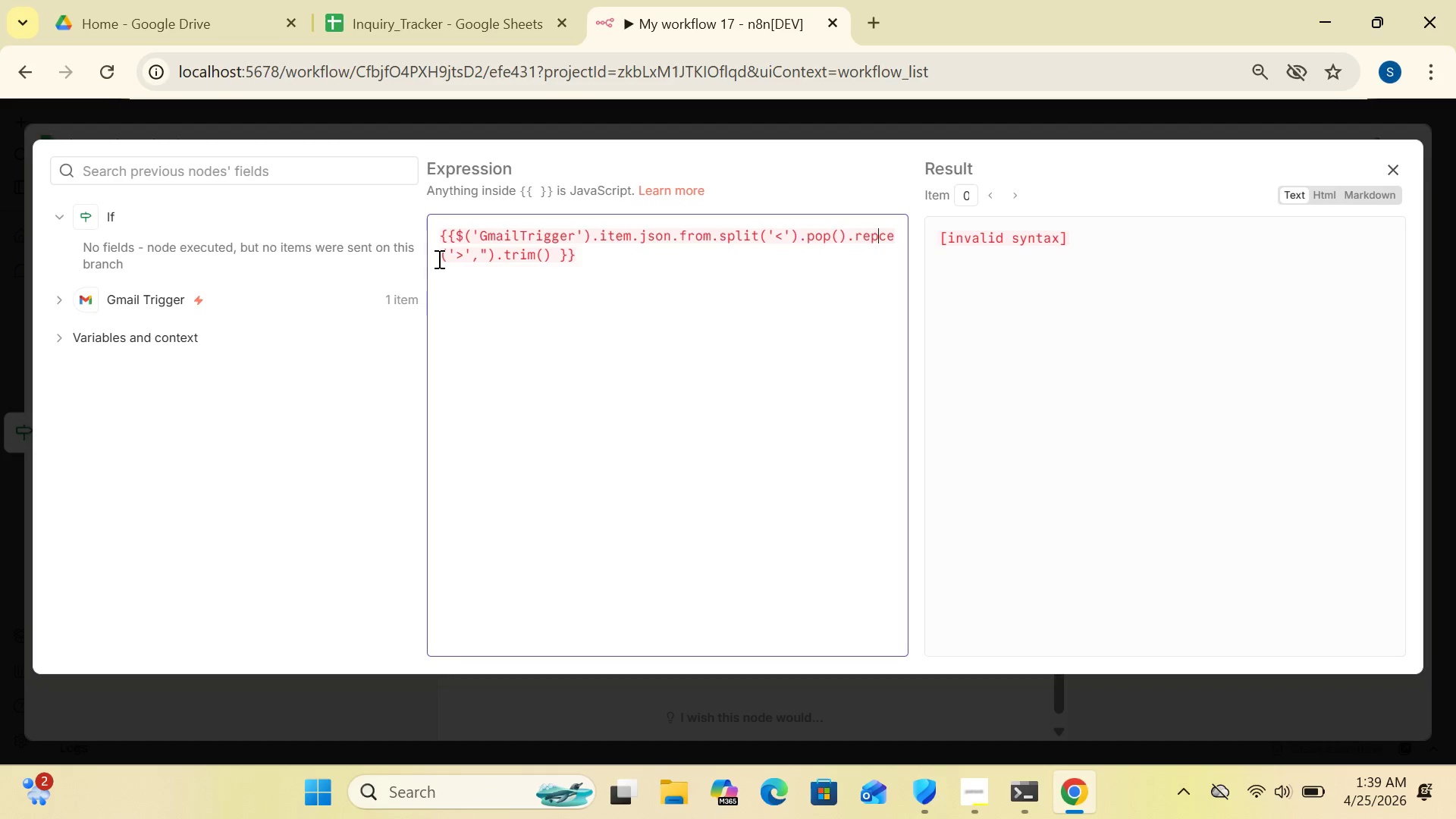 
type(la)
 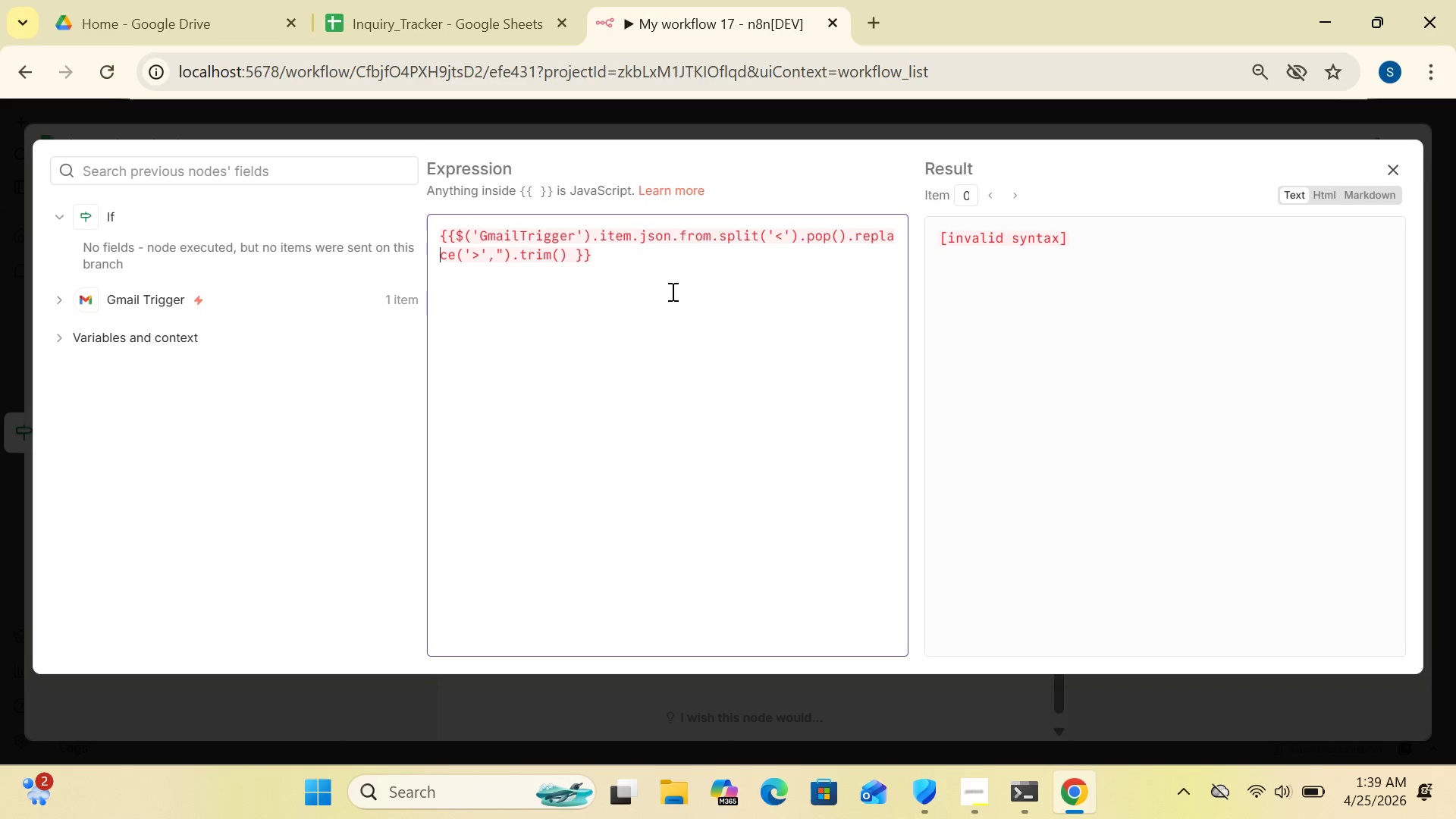 
wait(16.95)
 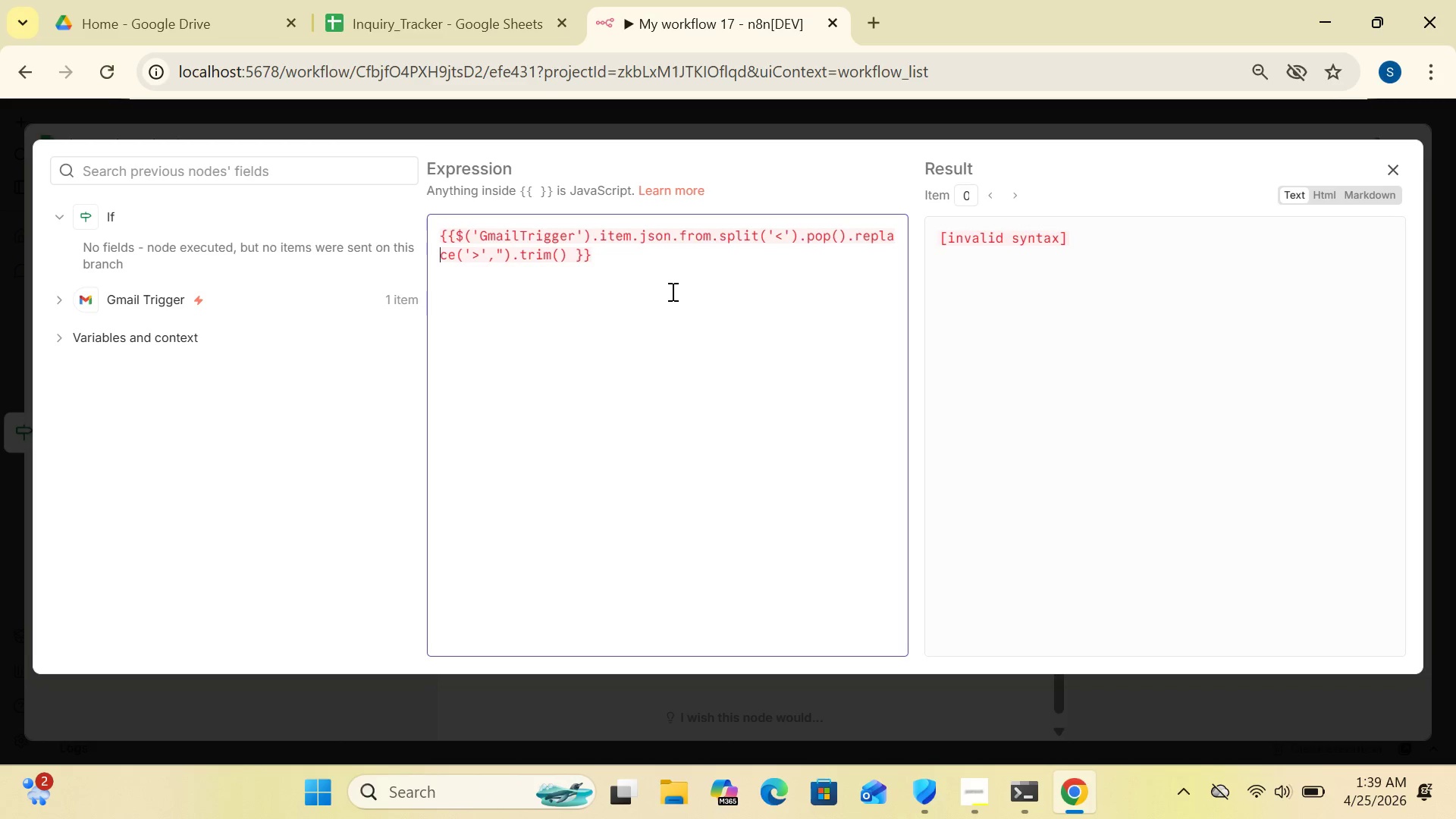 
left_click([1395, 169])
 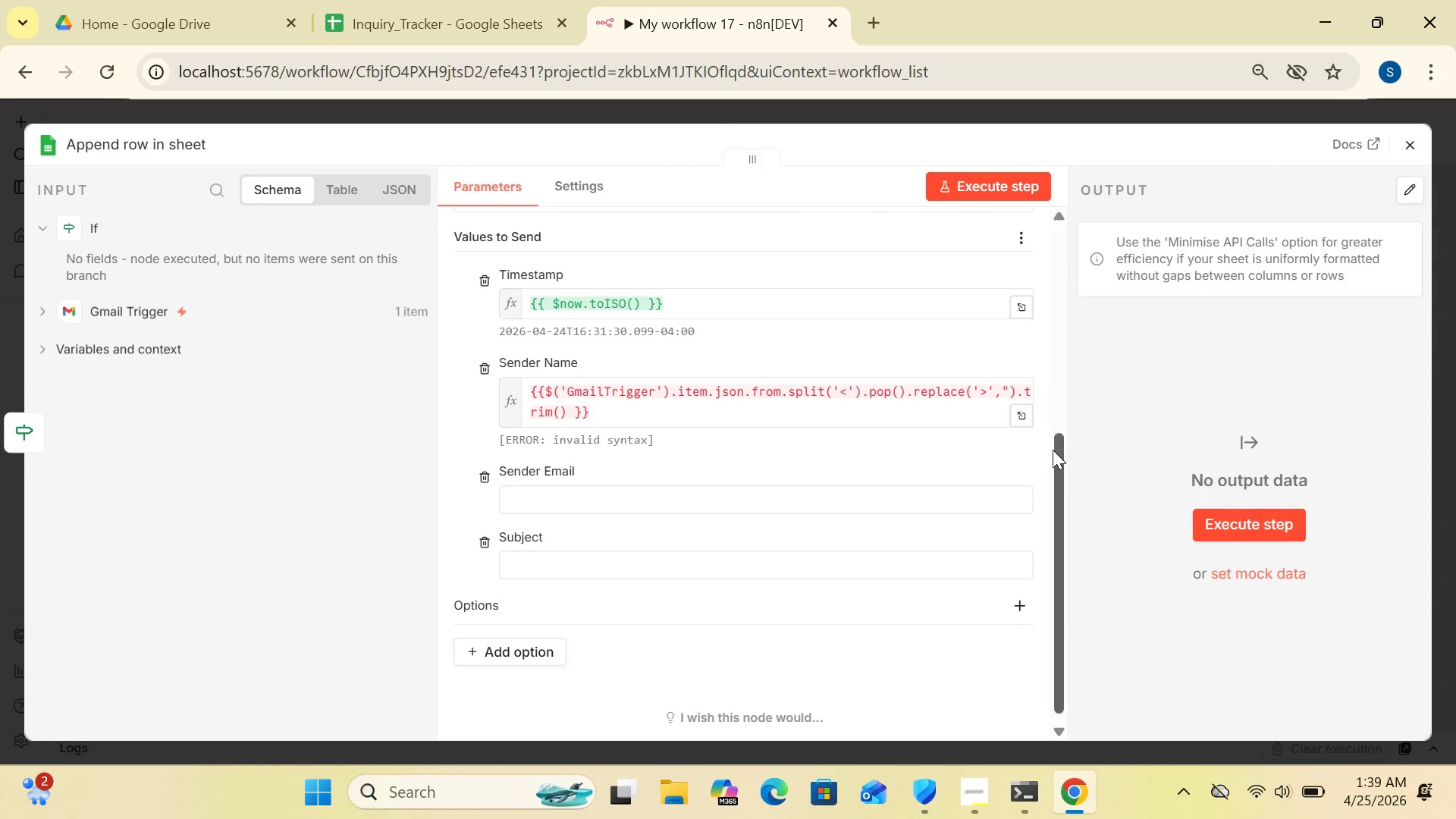 
left_click_drag(start_coordinate=[1055, 454], to_coordinate=[1064, 336])
 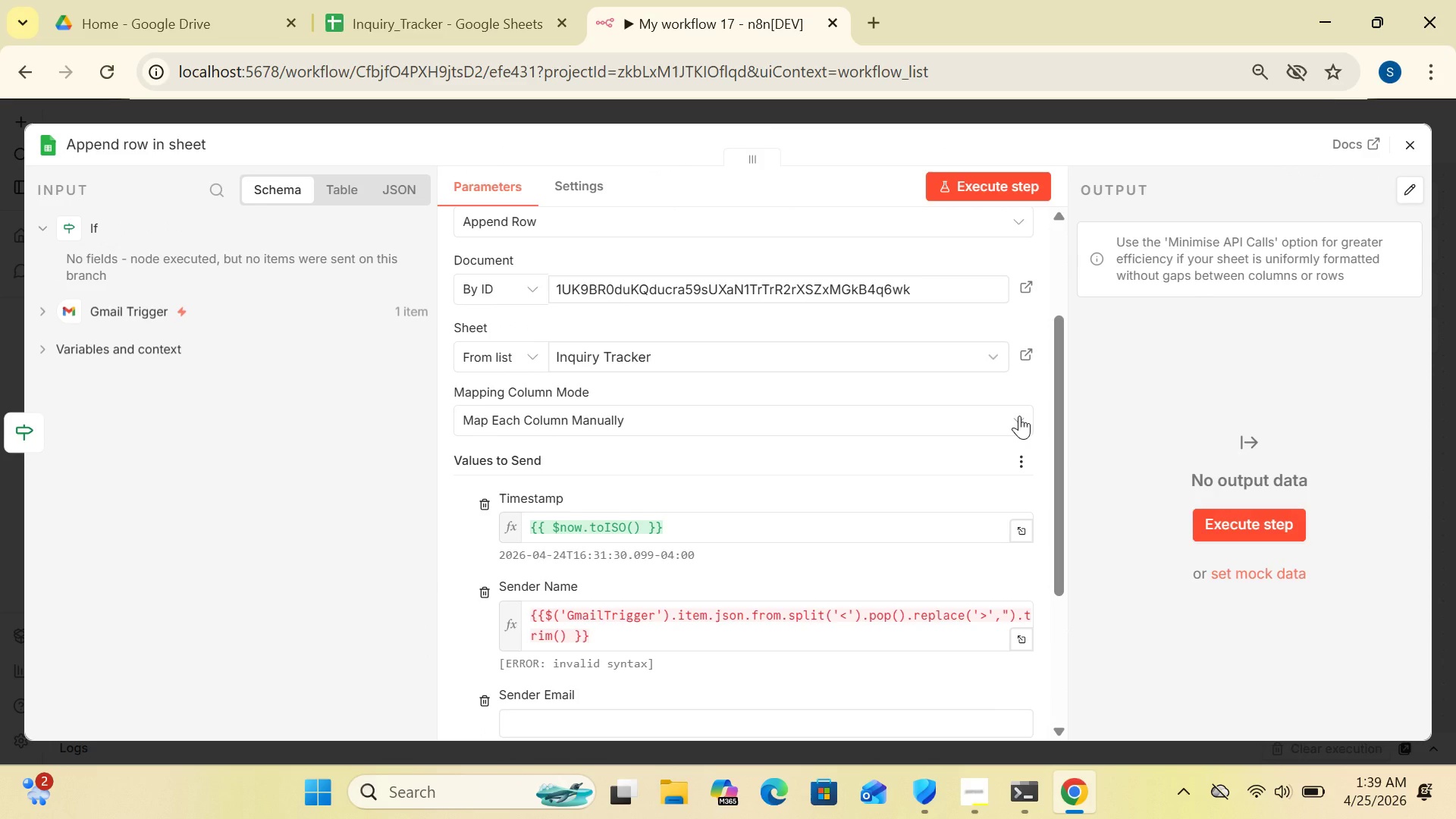 
left_click([1019, 416])
 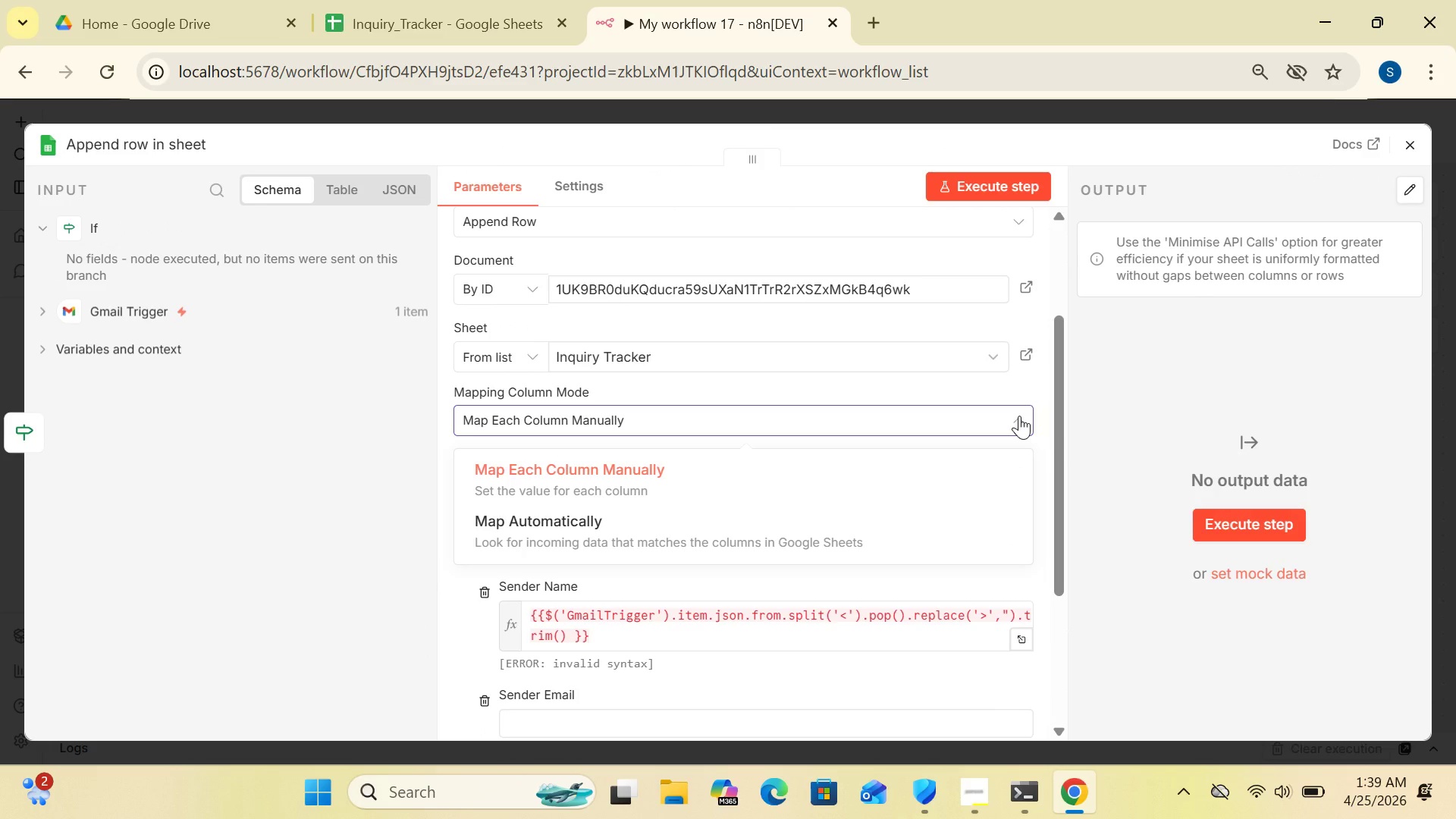 
wait(11.45)
 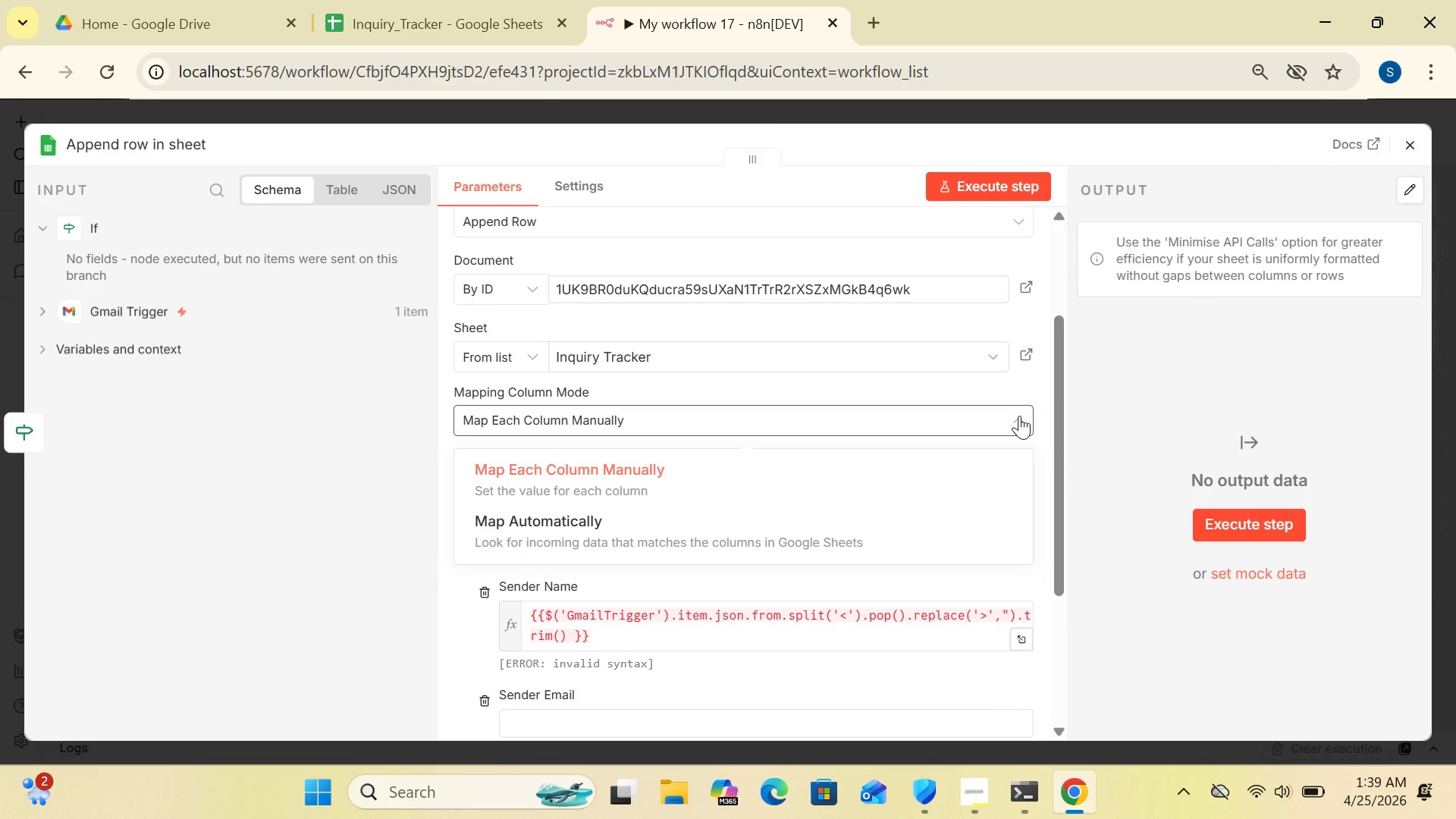 
left_click([789, 625])
 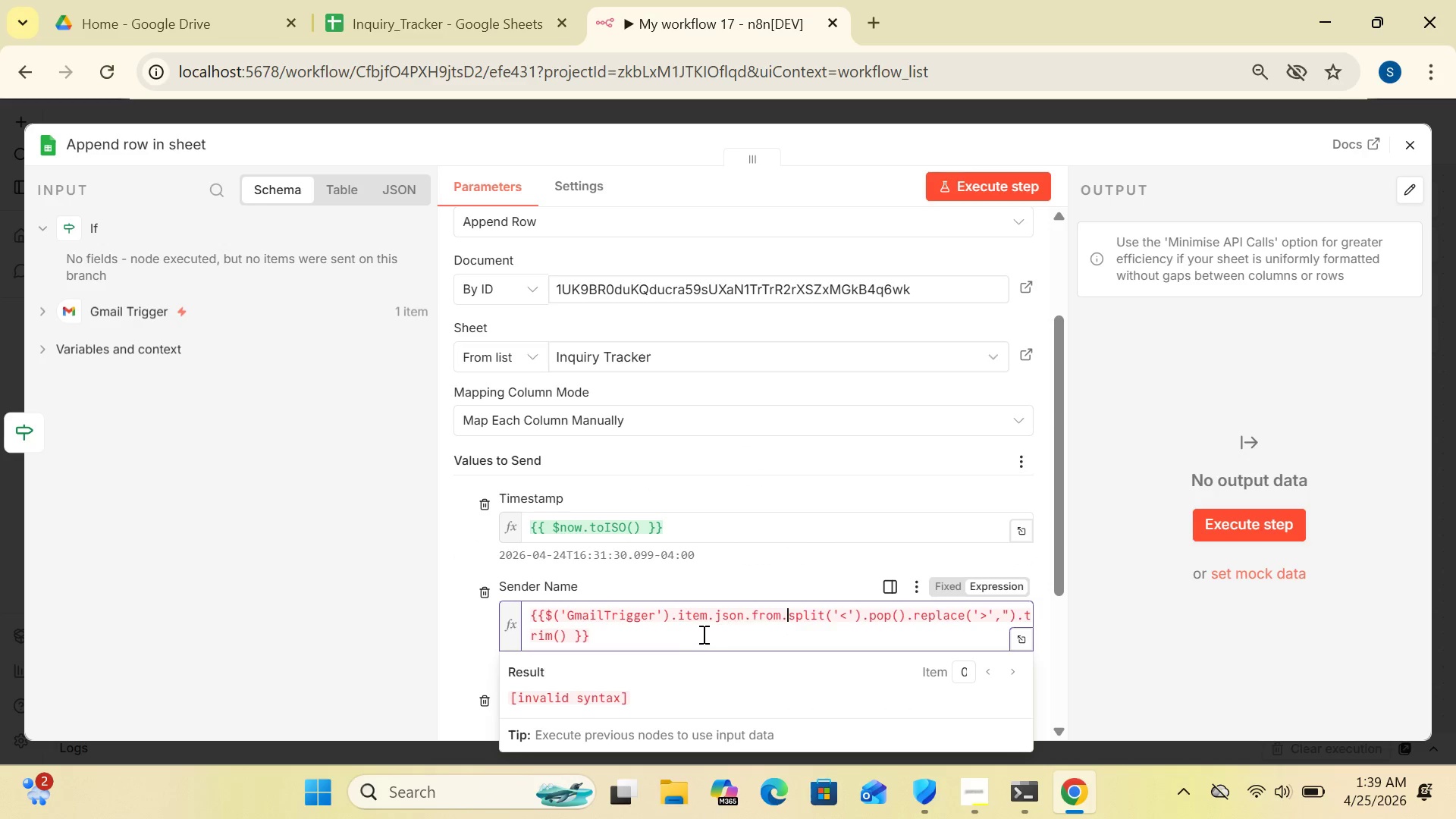 
left_click([692, 635])
 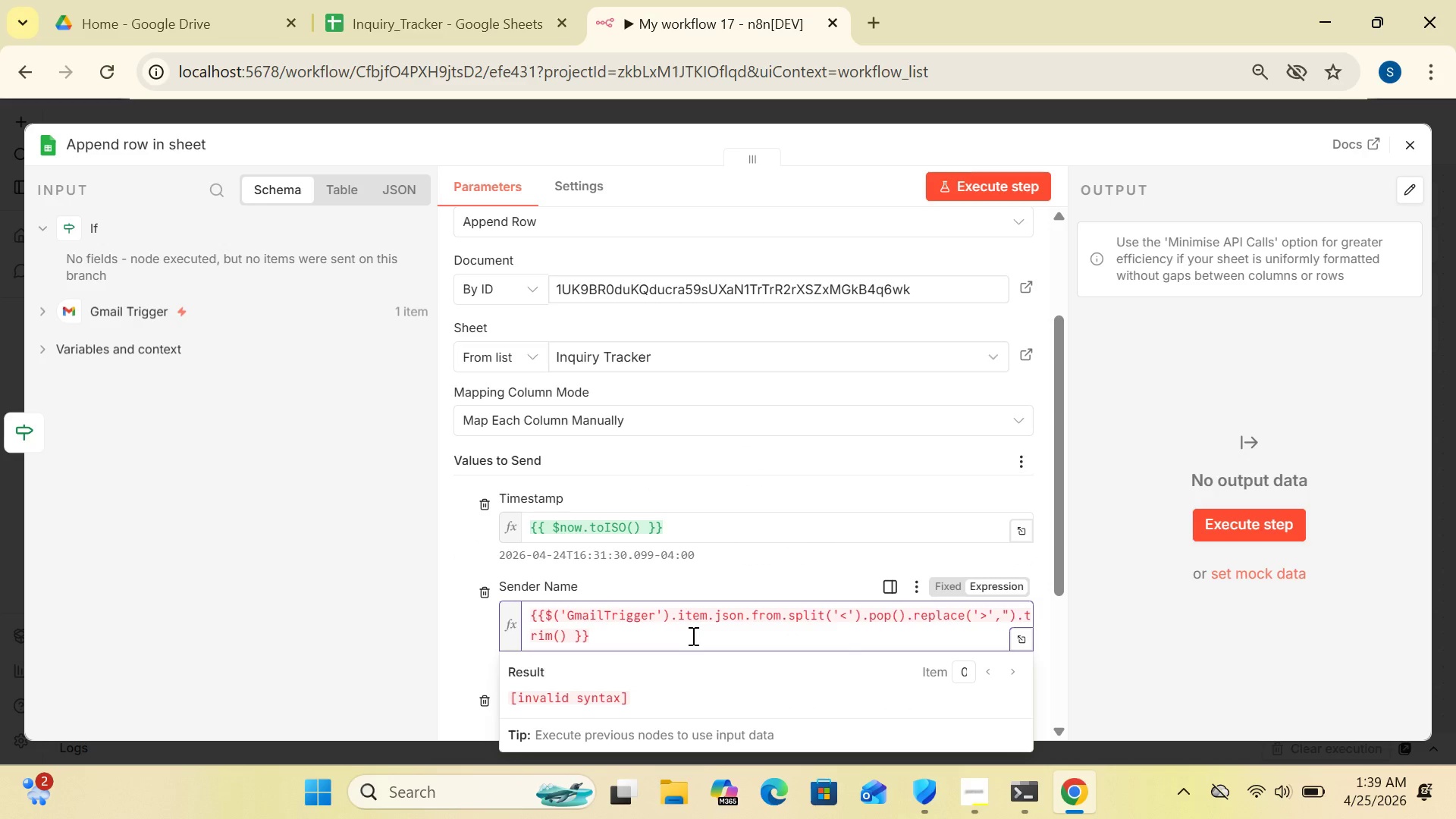 
hold_key(key=Backspace, duration=1.5)
 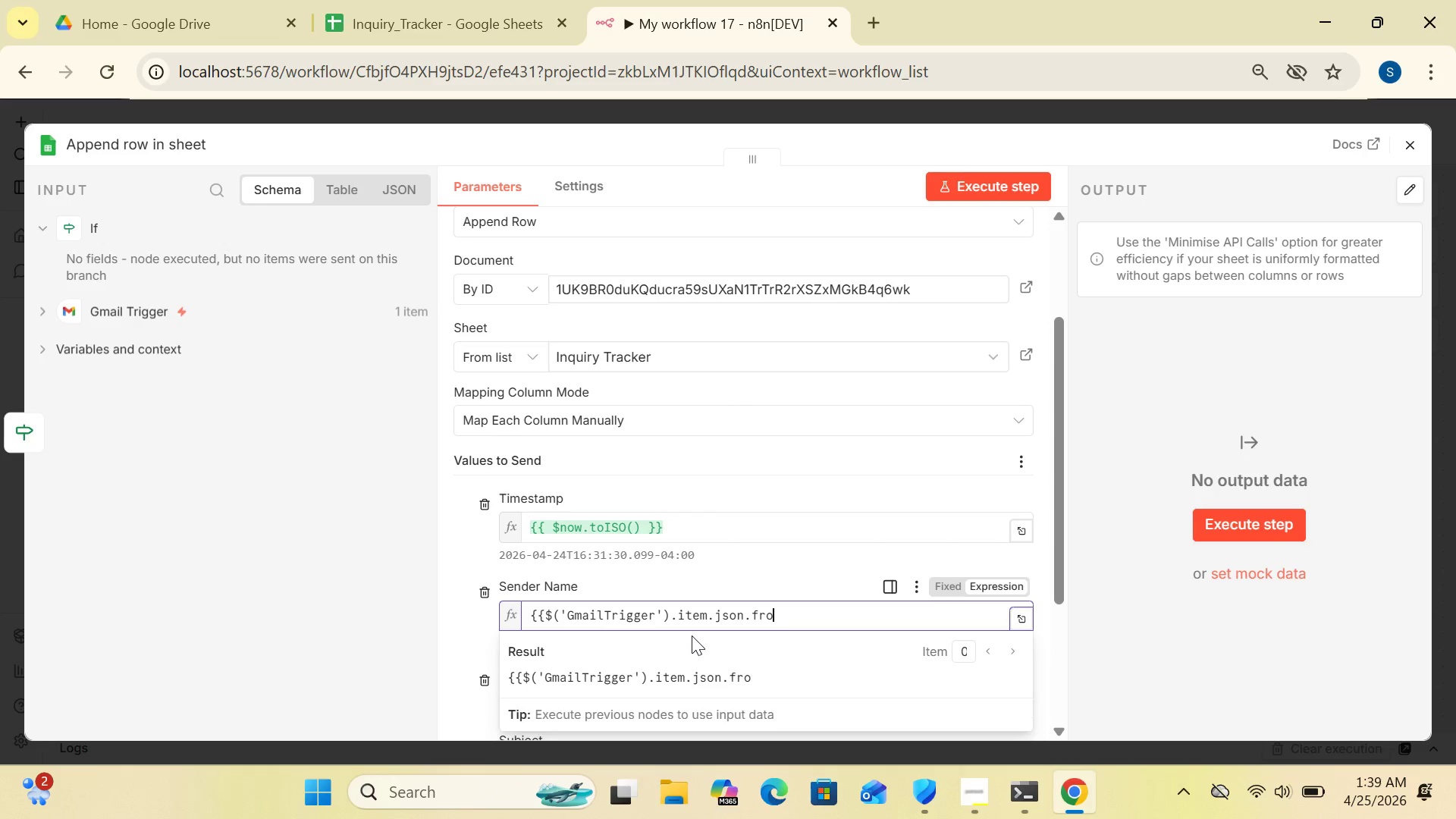 
hold_key(key=Backspace, duration=0.34)
 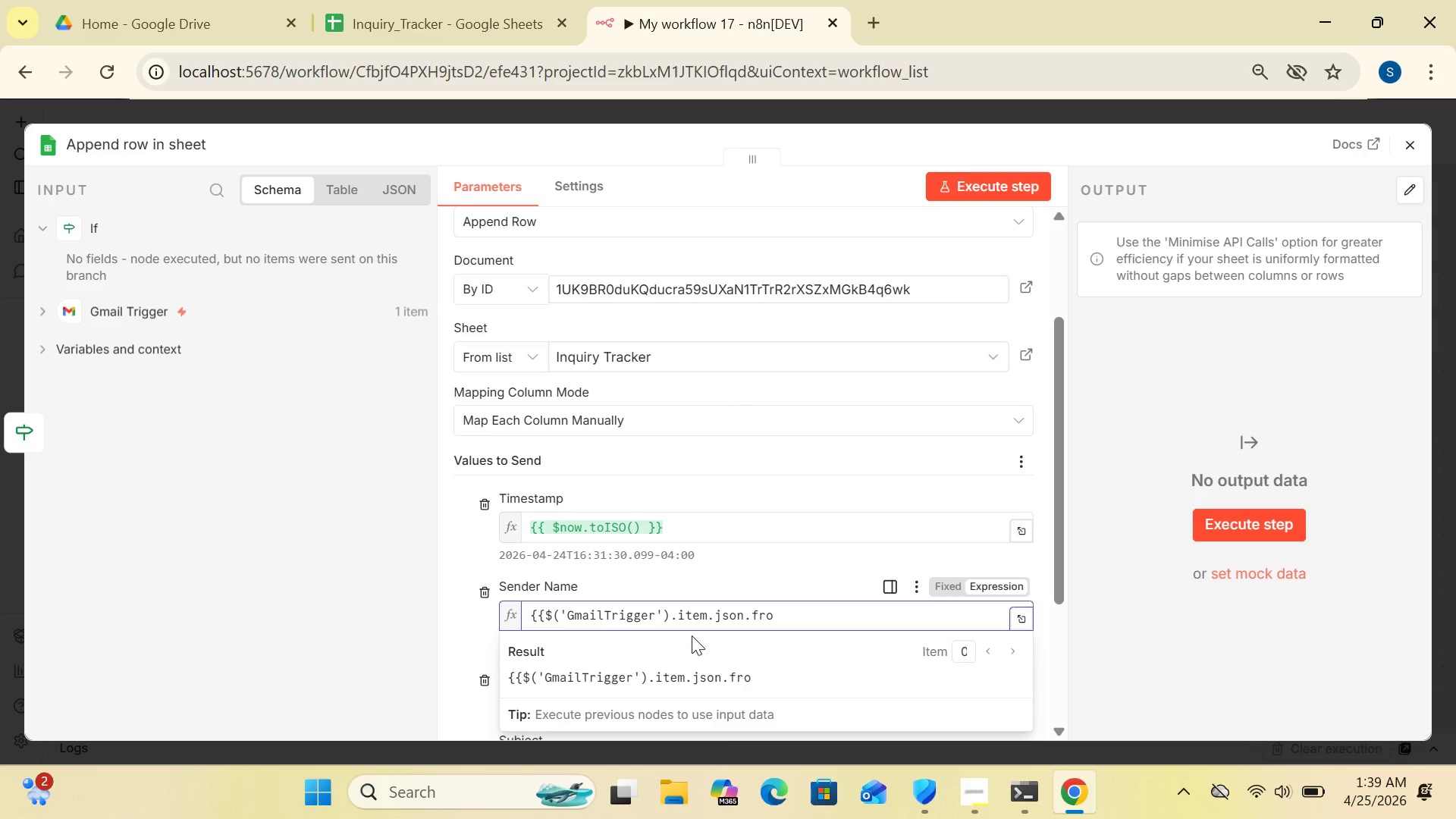 
wait(5.05)
 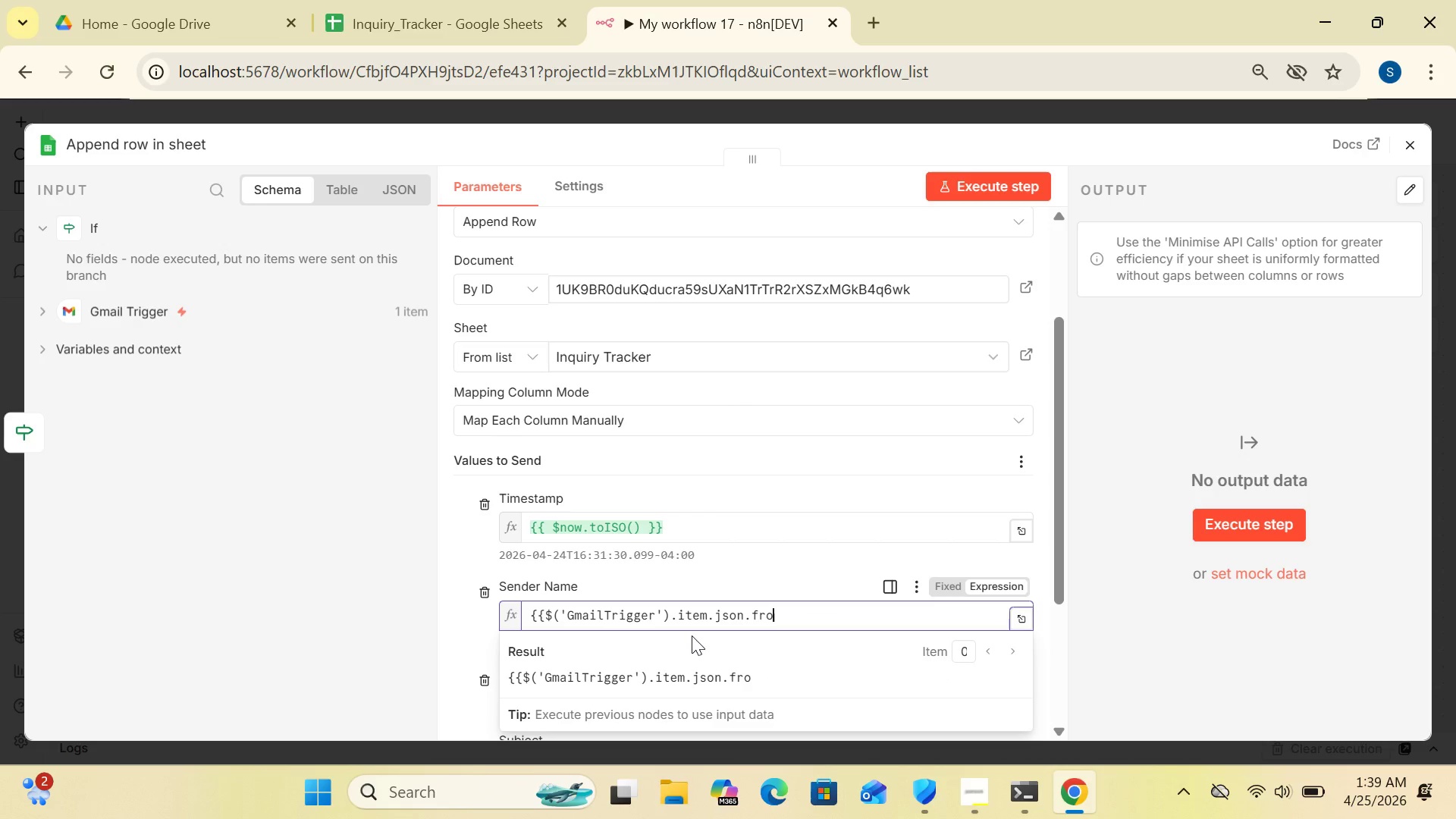 
key(M)
 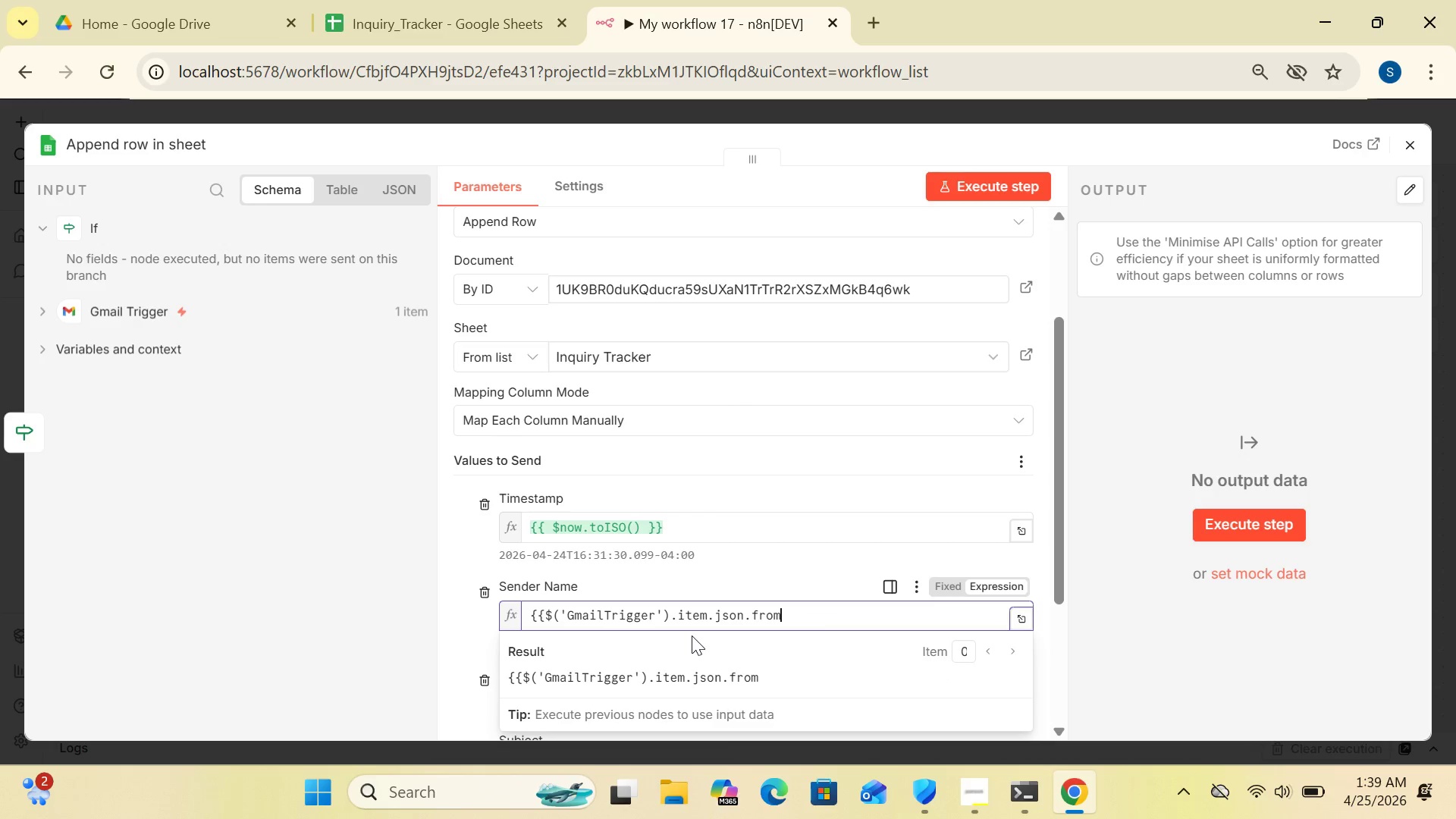 
key(Space)
 